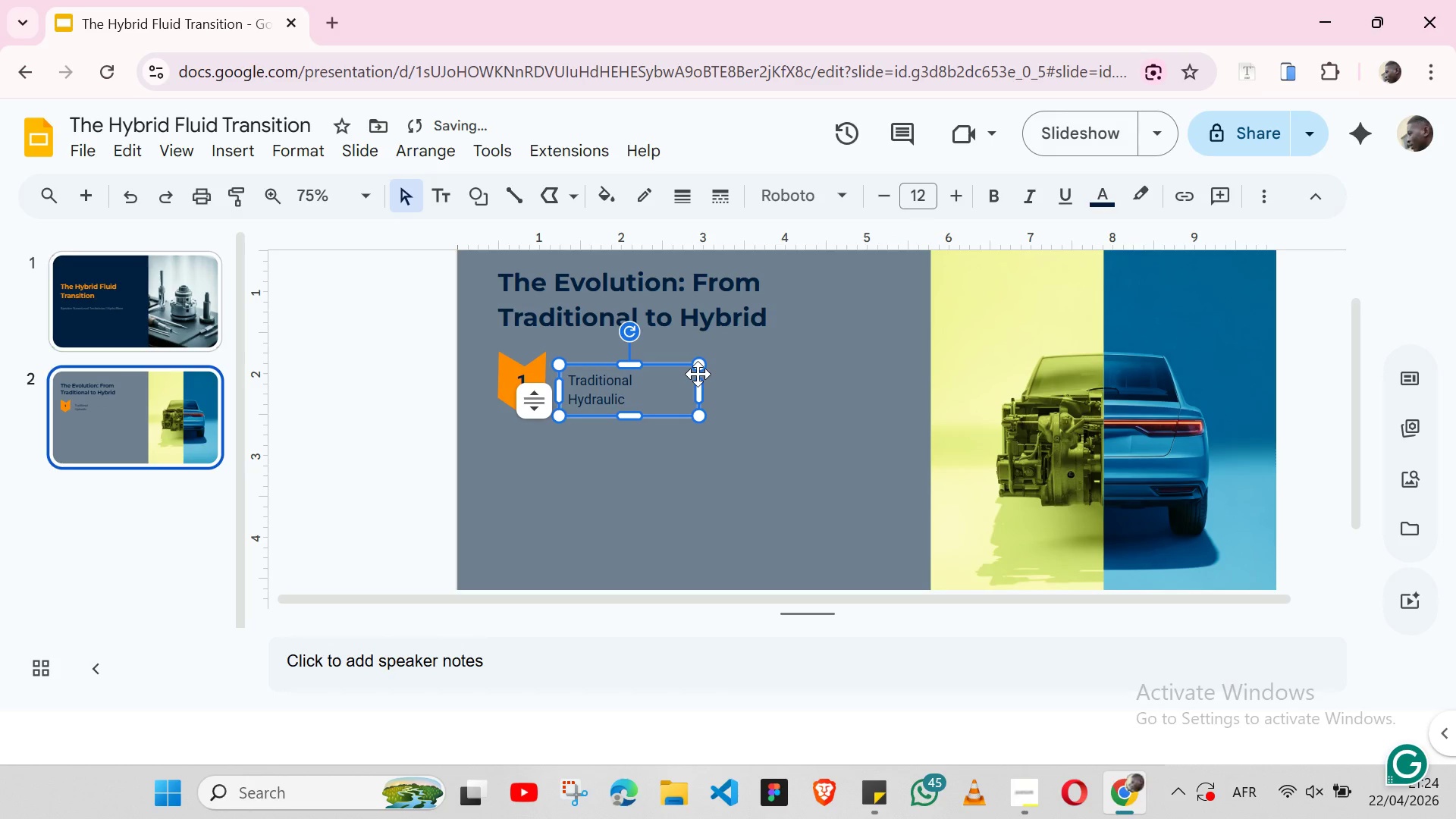 
left_click_drag(start_coordinate=[698, 374], to_coordinate=[704, 374])
 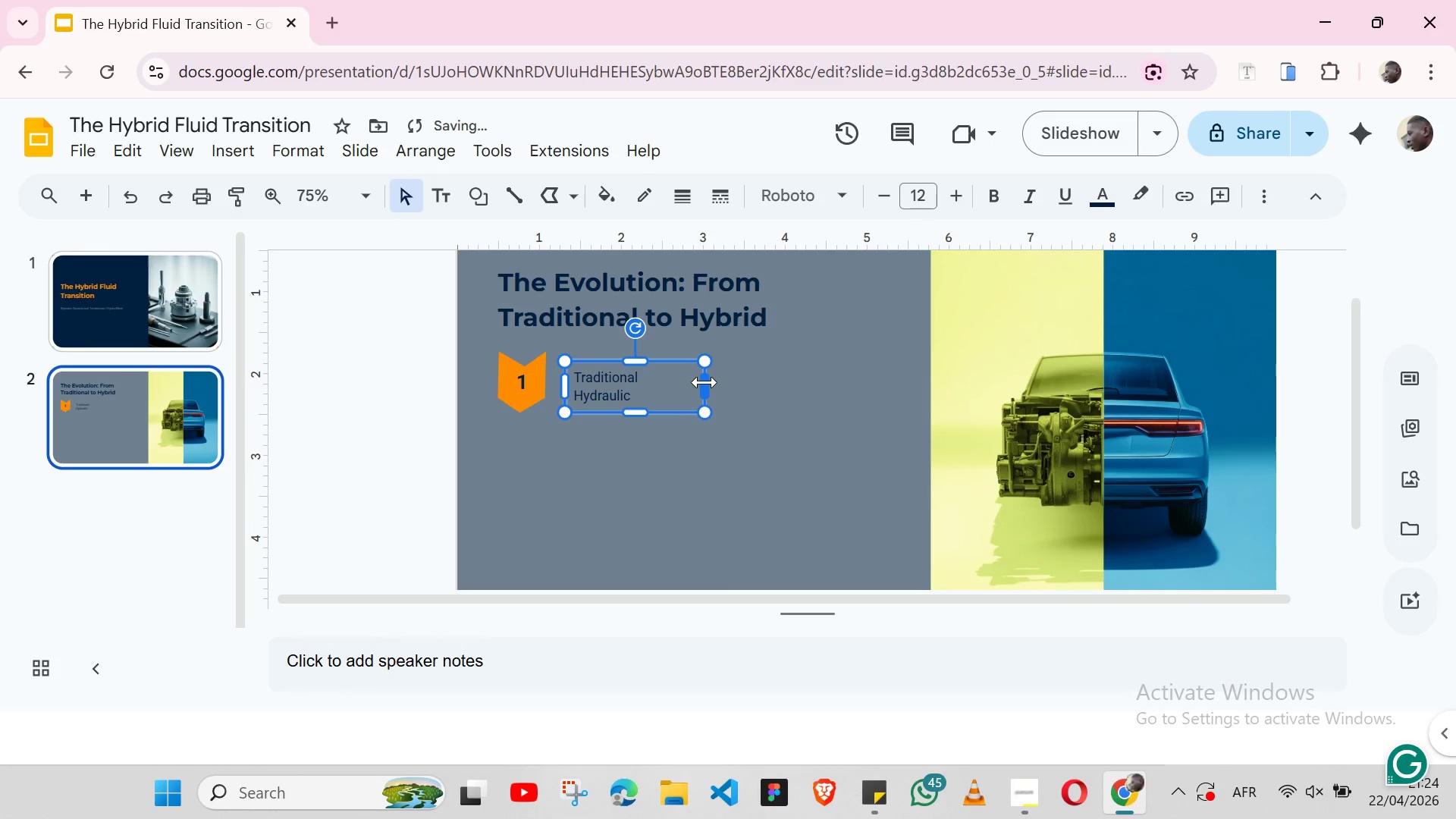 
left_click_drag(start_coordinate=[705, 383], to_coordinate=[714, 383])
 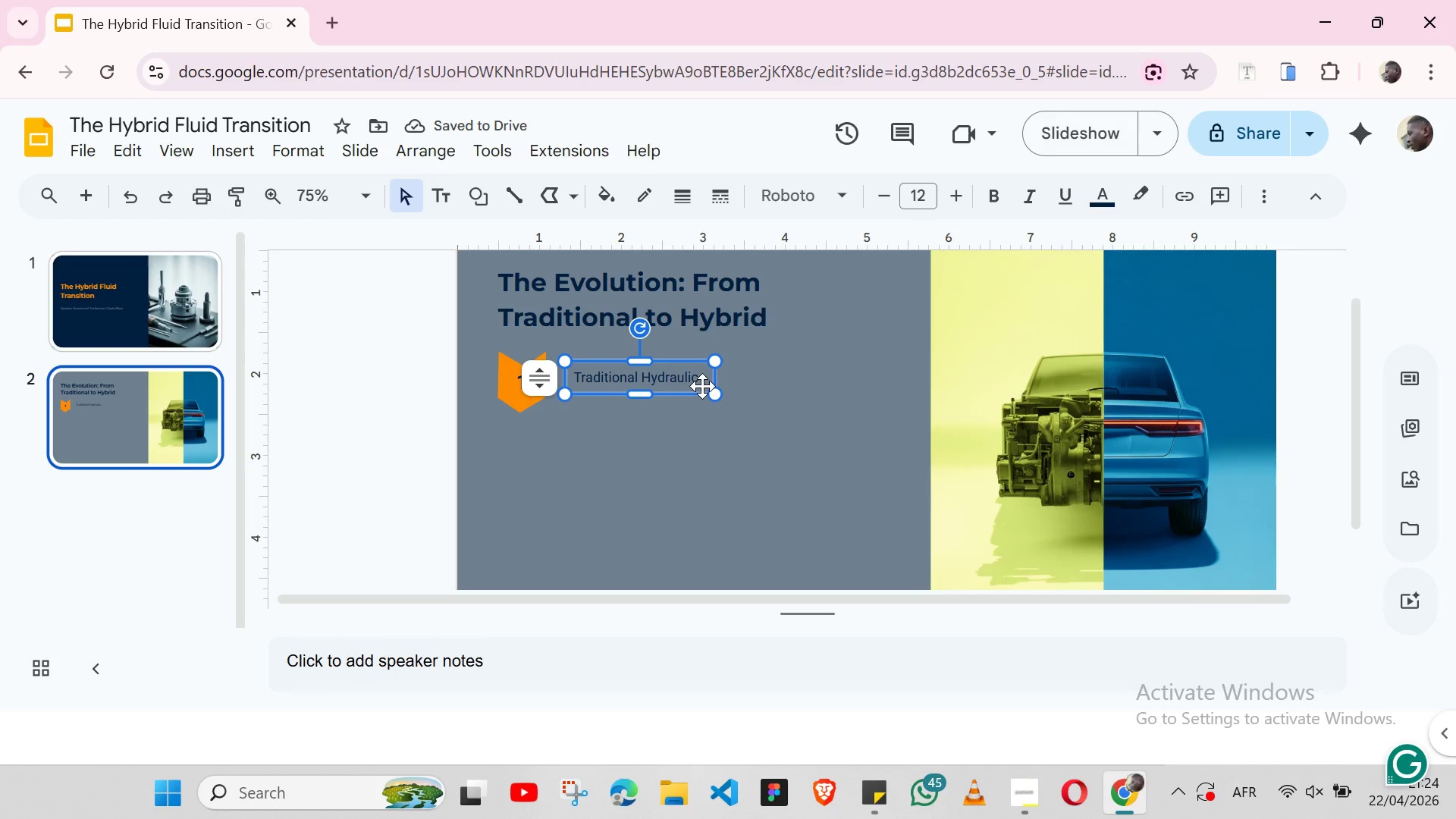 
wait(5.94)
 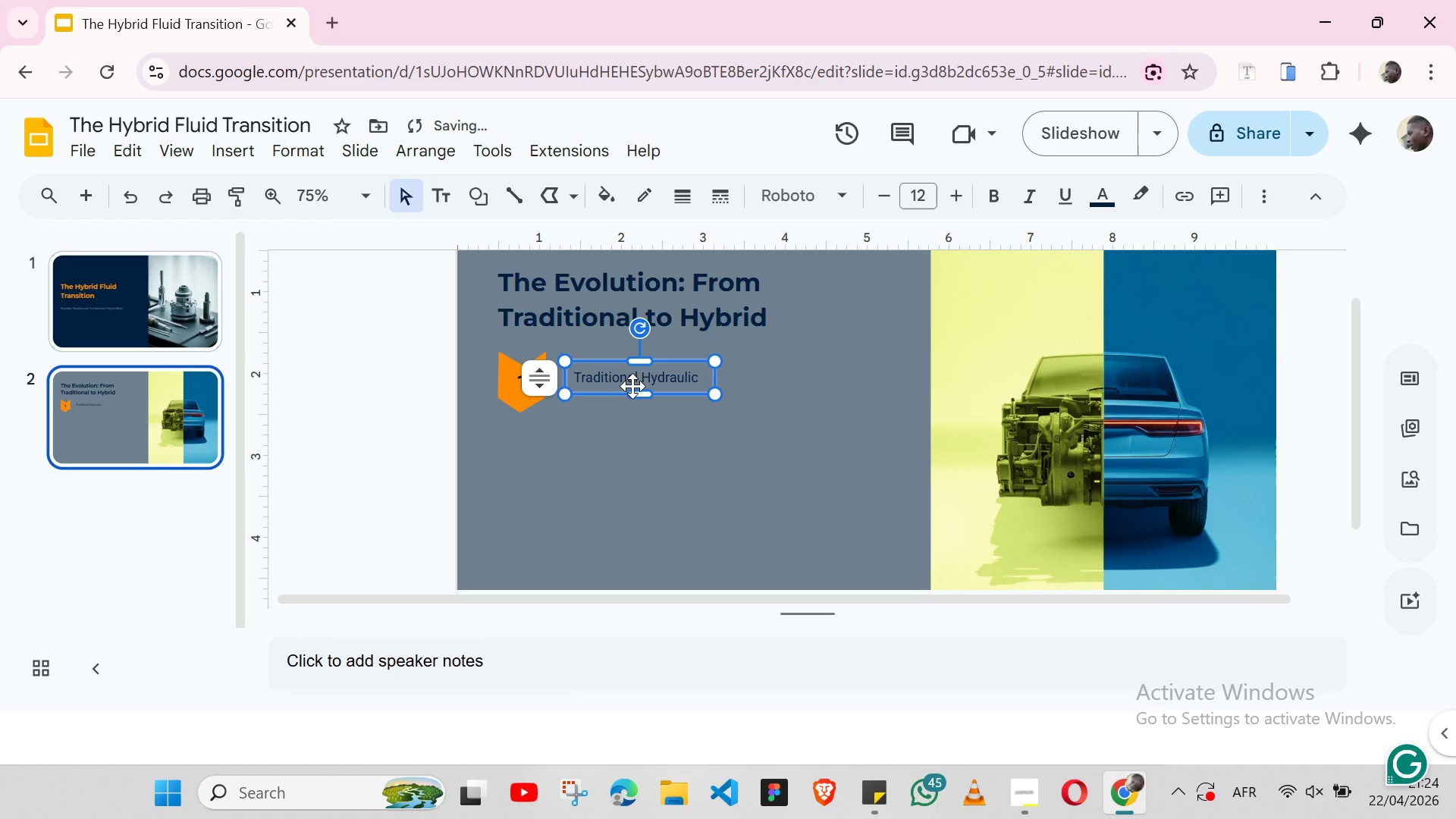 
left_click_drag(start_coordinate=[702, 386], to_coordinate=[702, 378])
 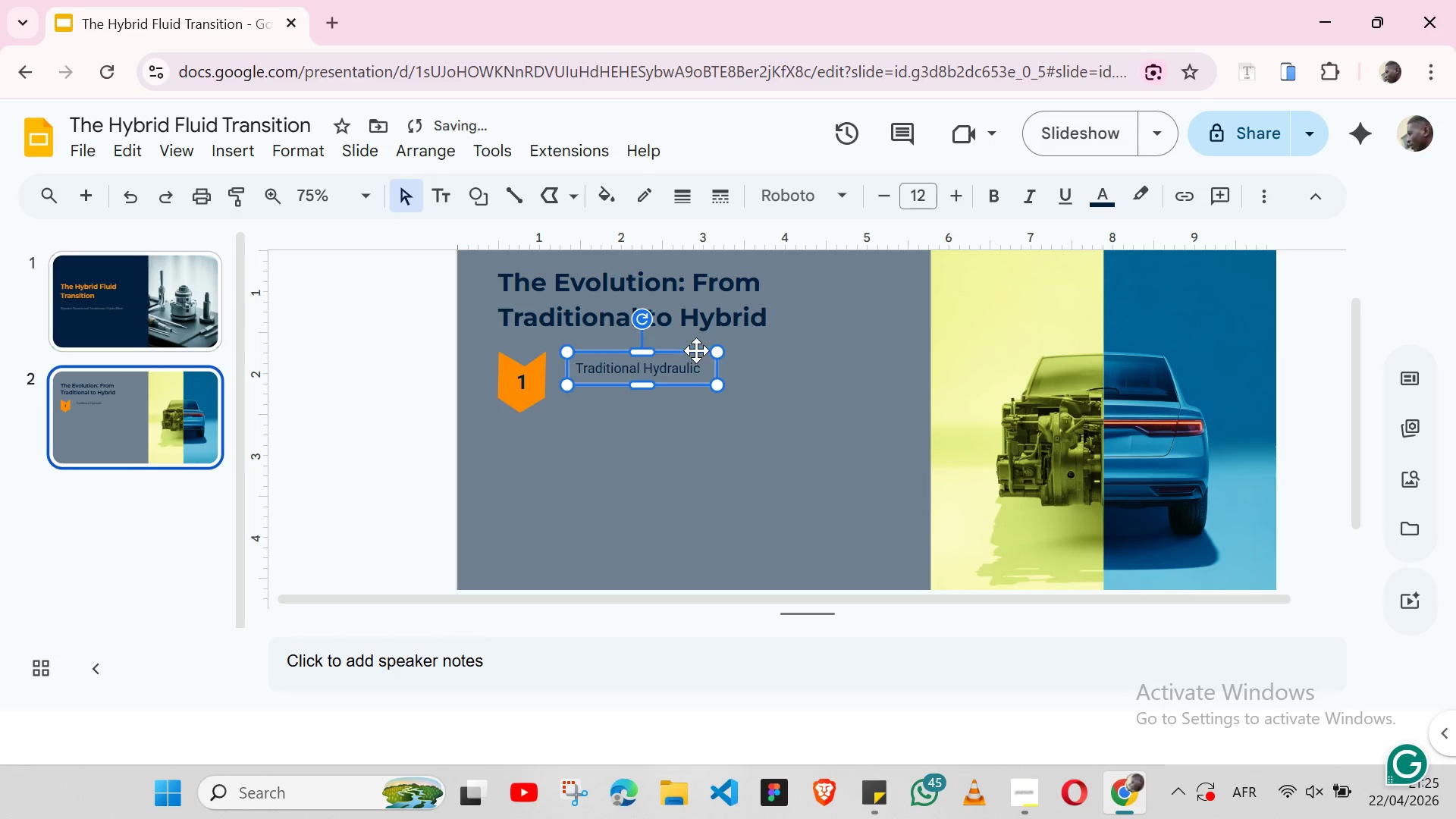 
left_click([696, 348])
 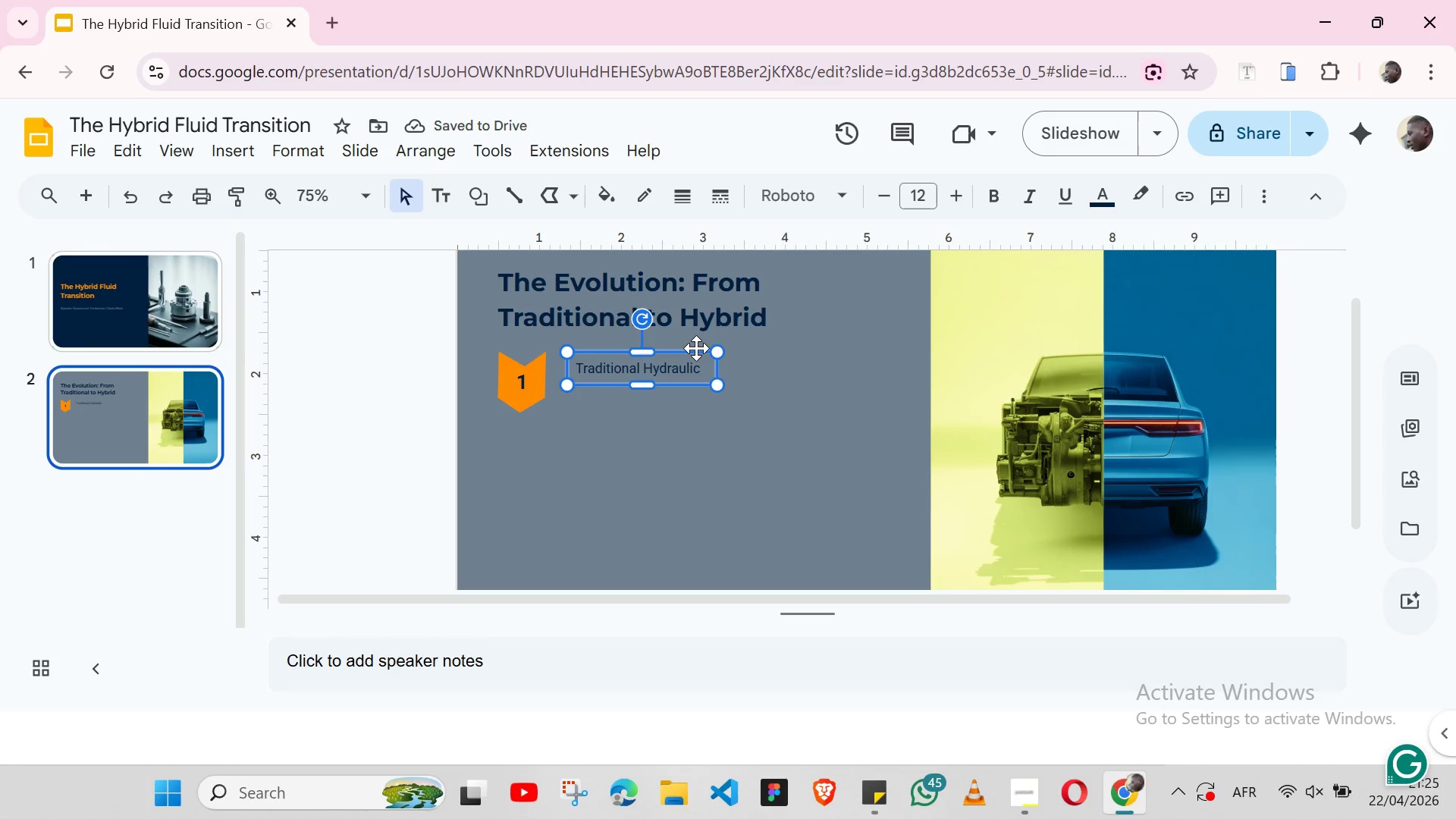 
key(Control+C)
 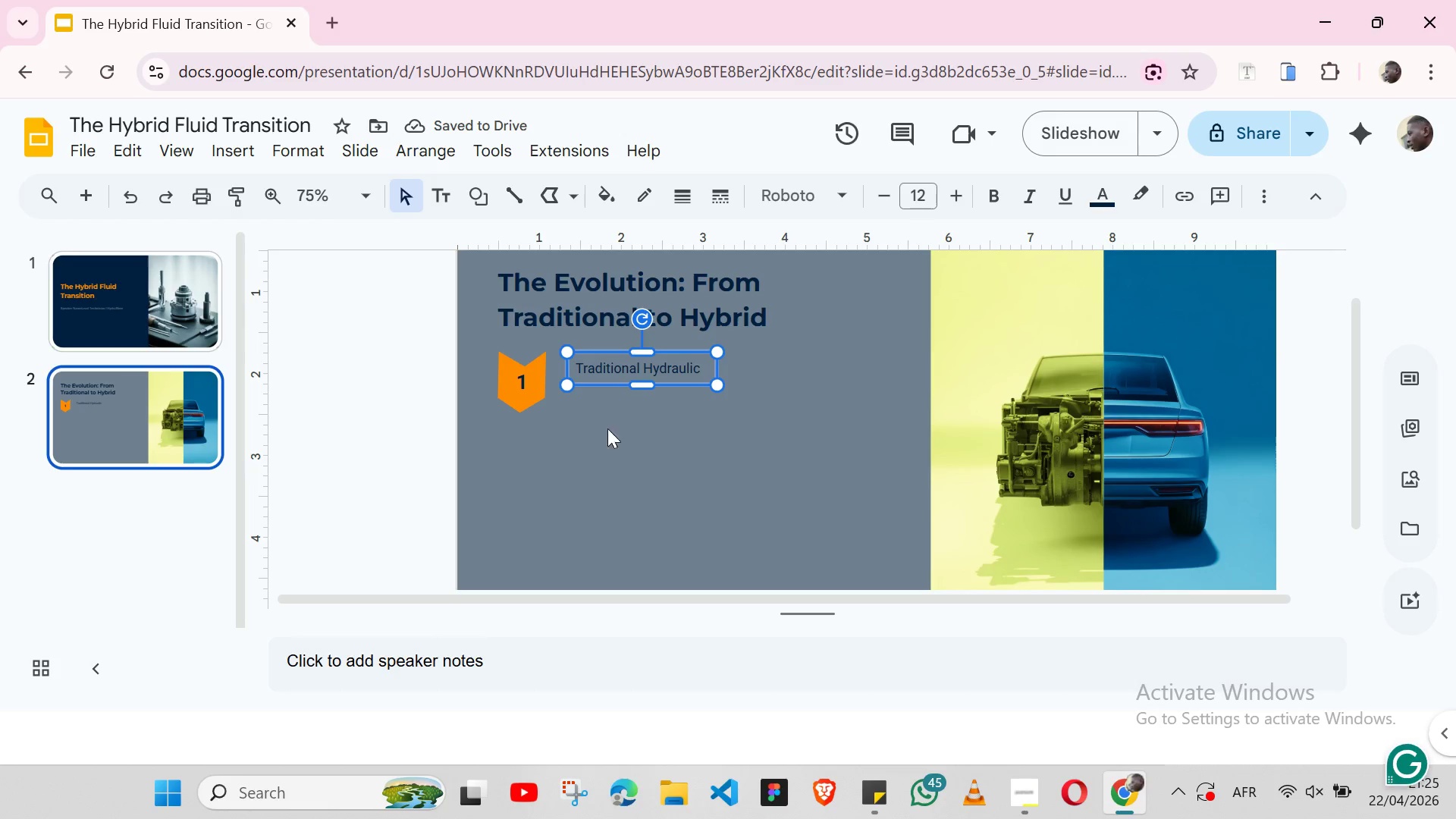 
left_click([557, 468])
 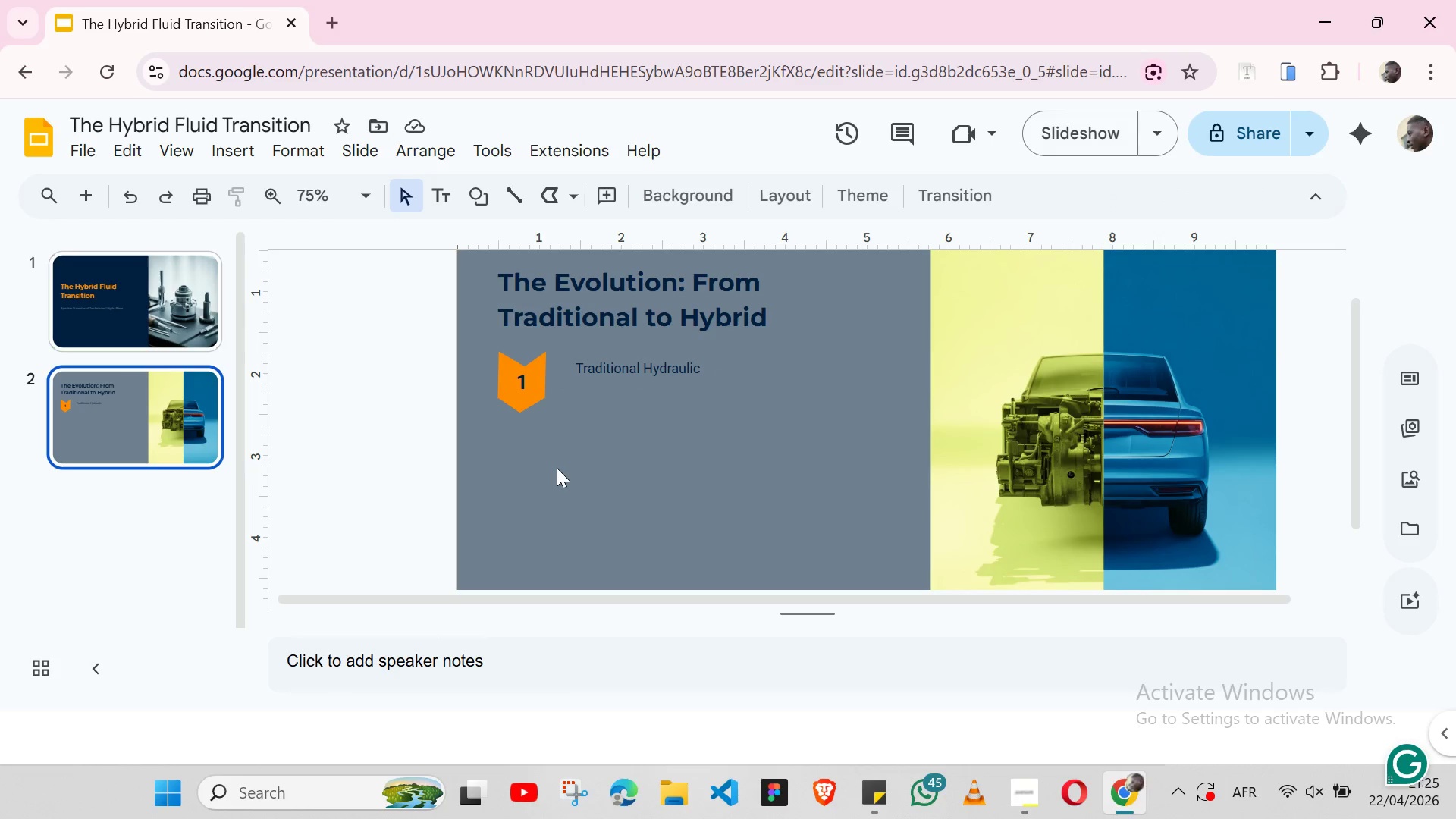 
key(Control+ControlLeft)
 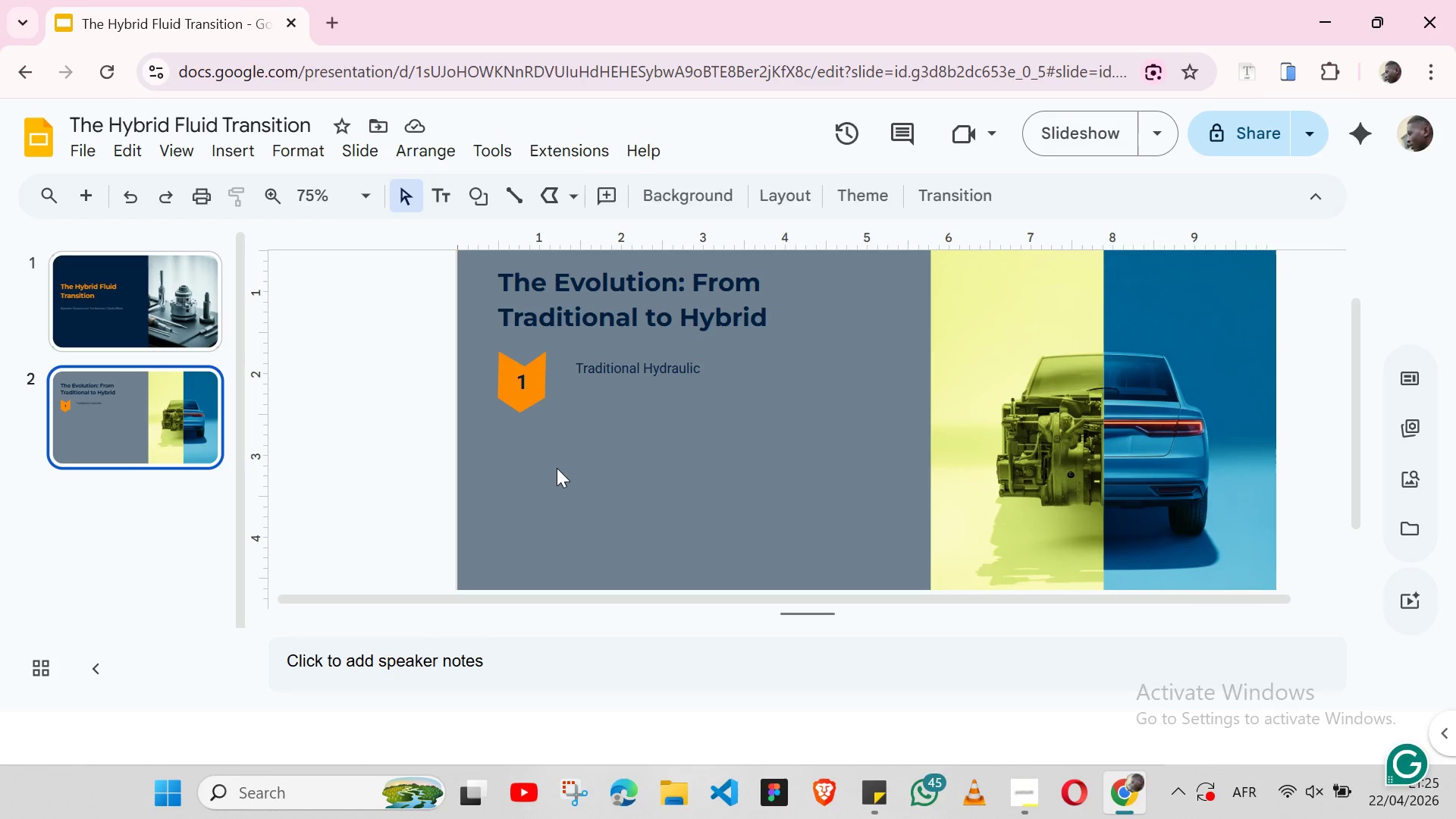 
key(Control+V)
 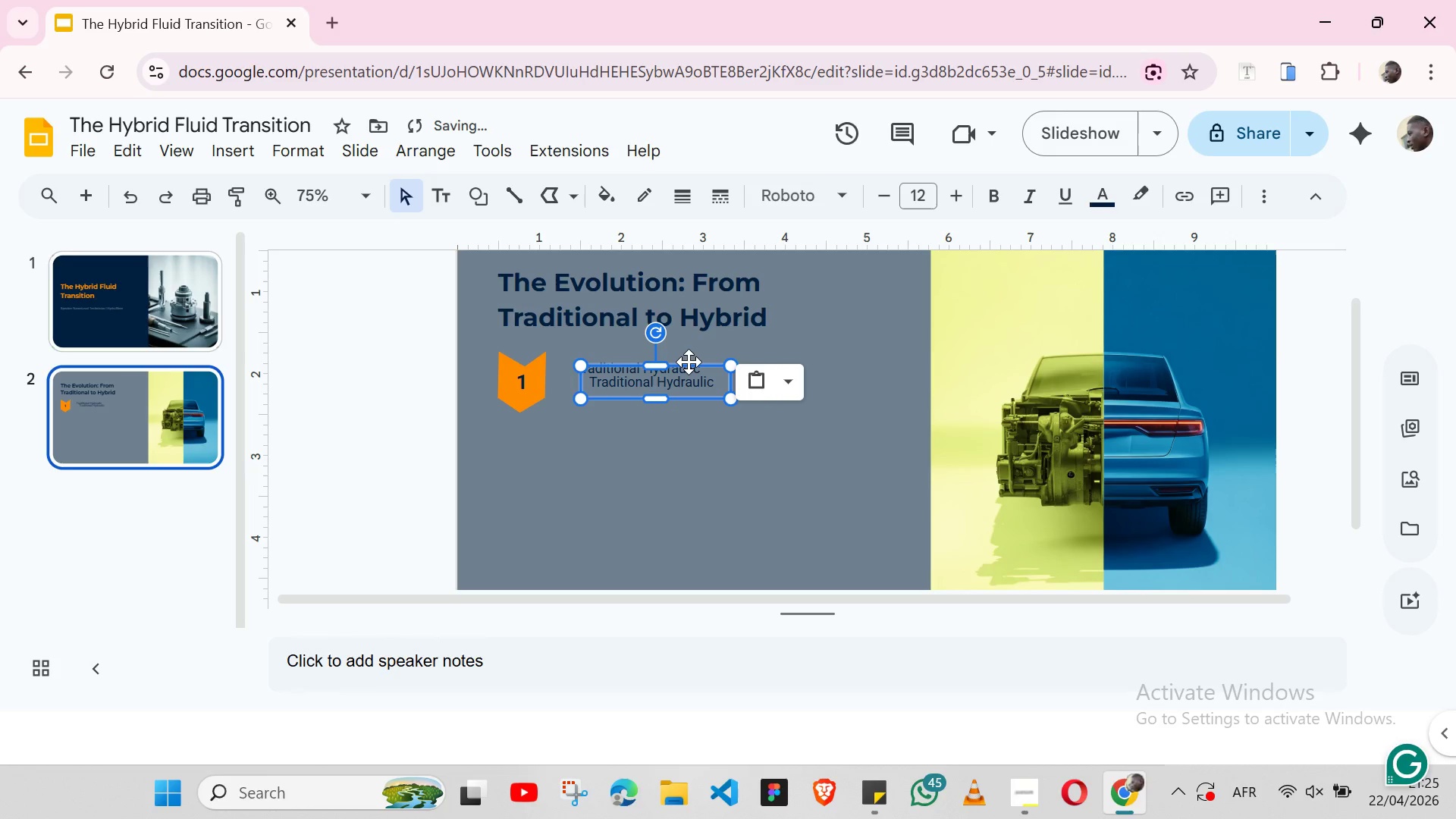 
left_click_drag(start_coordinate=[689, 362], to_coordinate=[648, 424])
 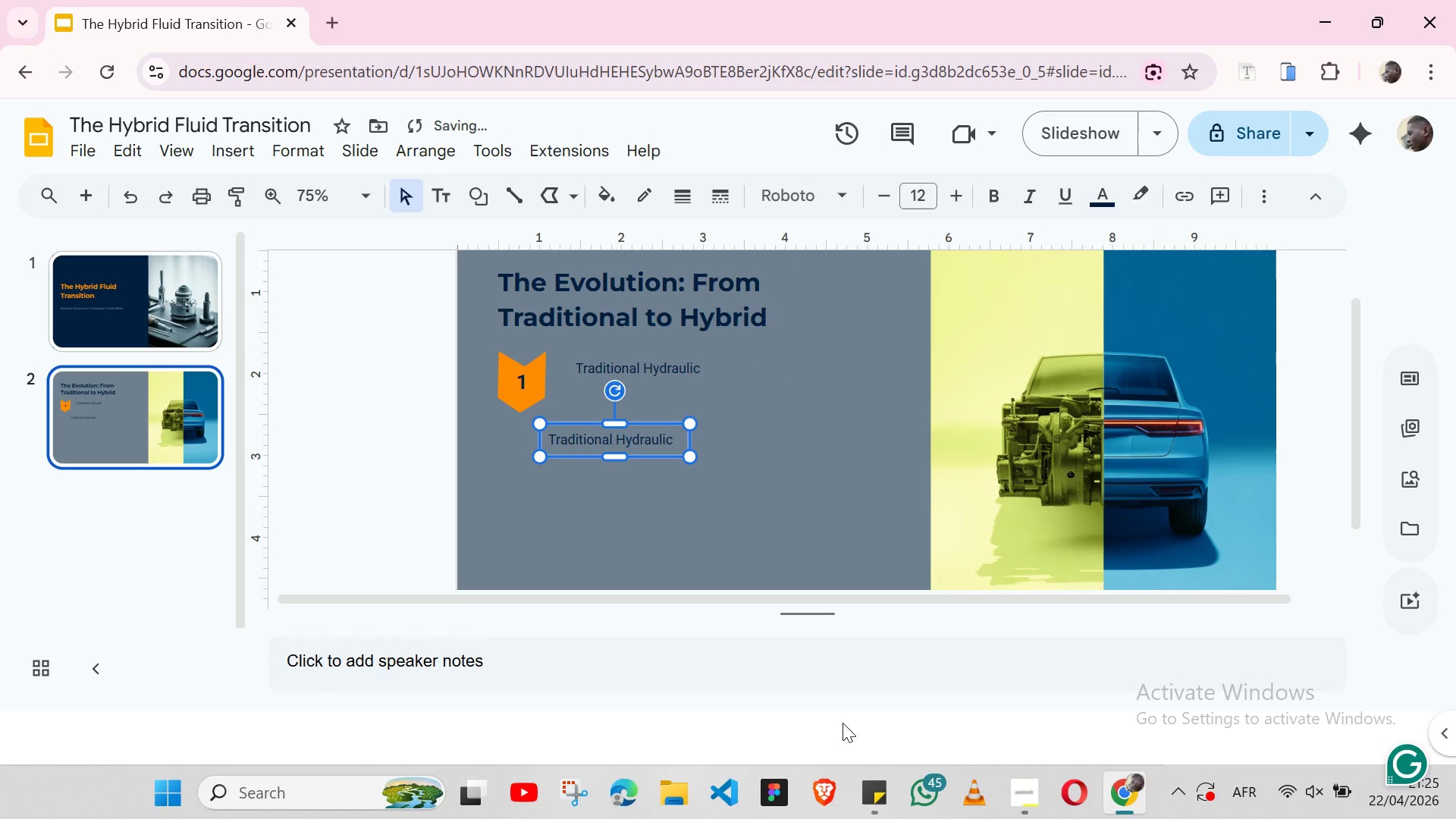 
left_click([859, 787])
 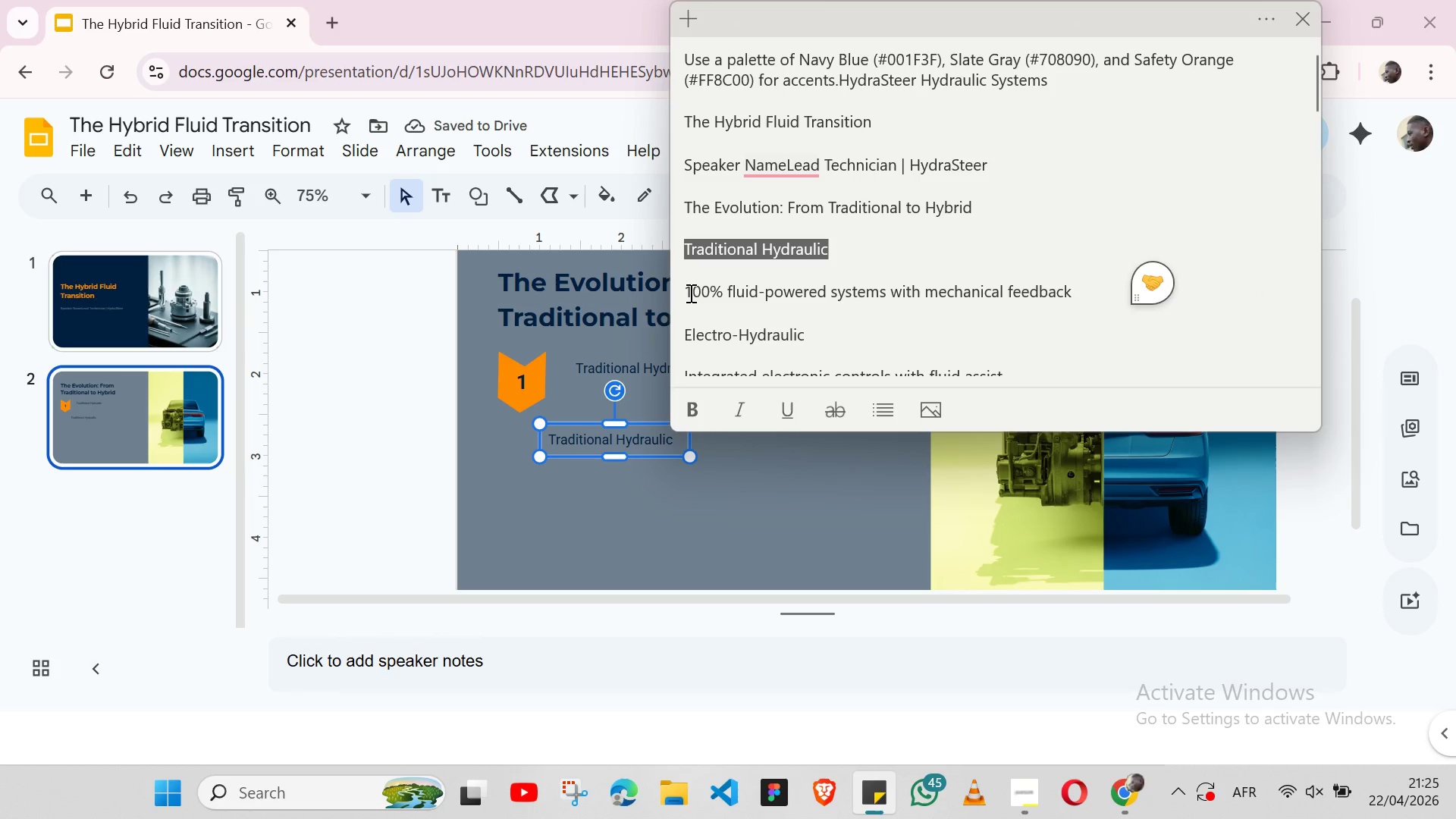 
left_click_drag(start_coordinate=[686, 293], to_coordinate=[1069, 293])
 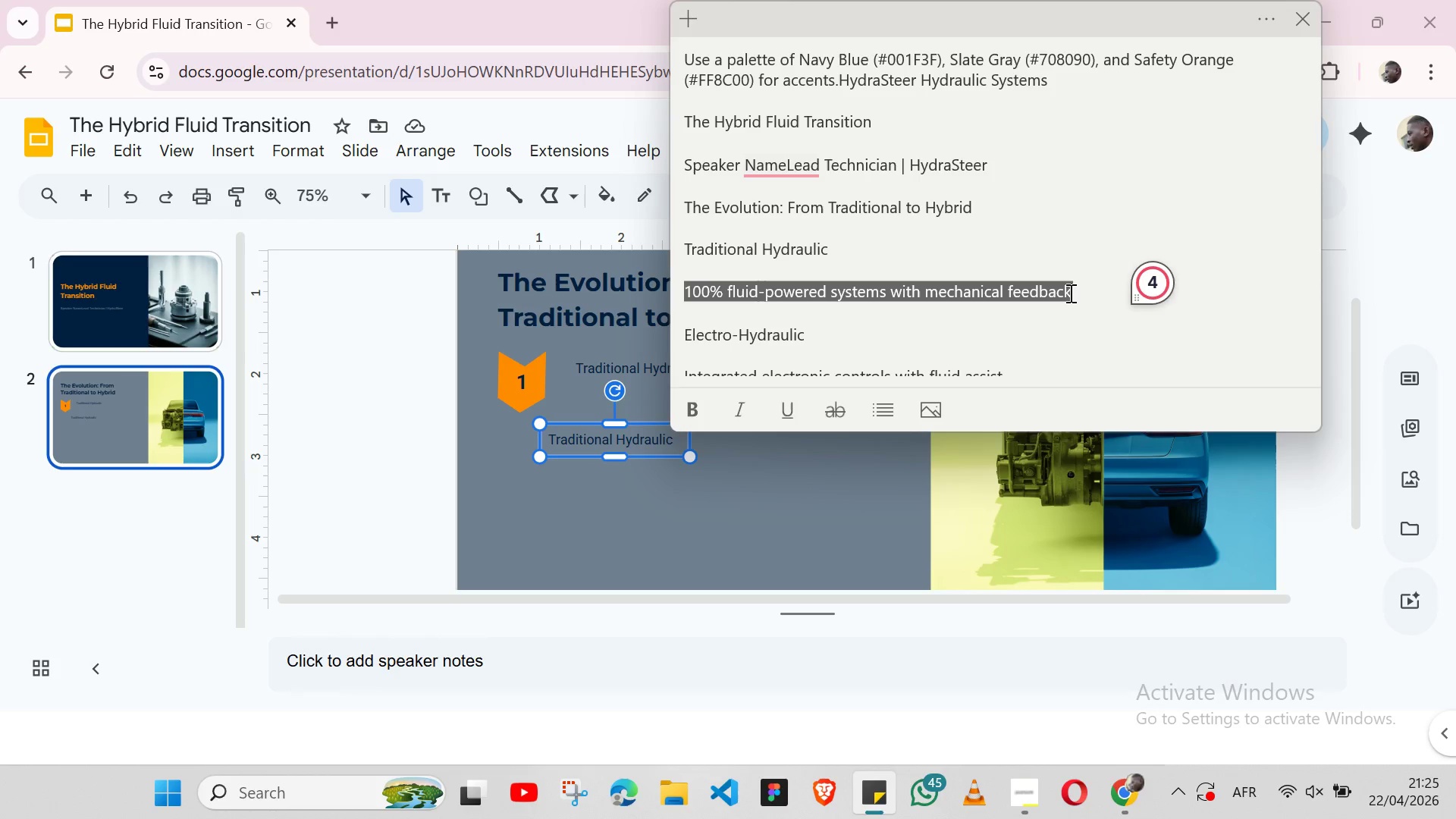 
key(Control+C)
 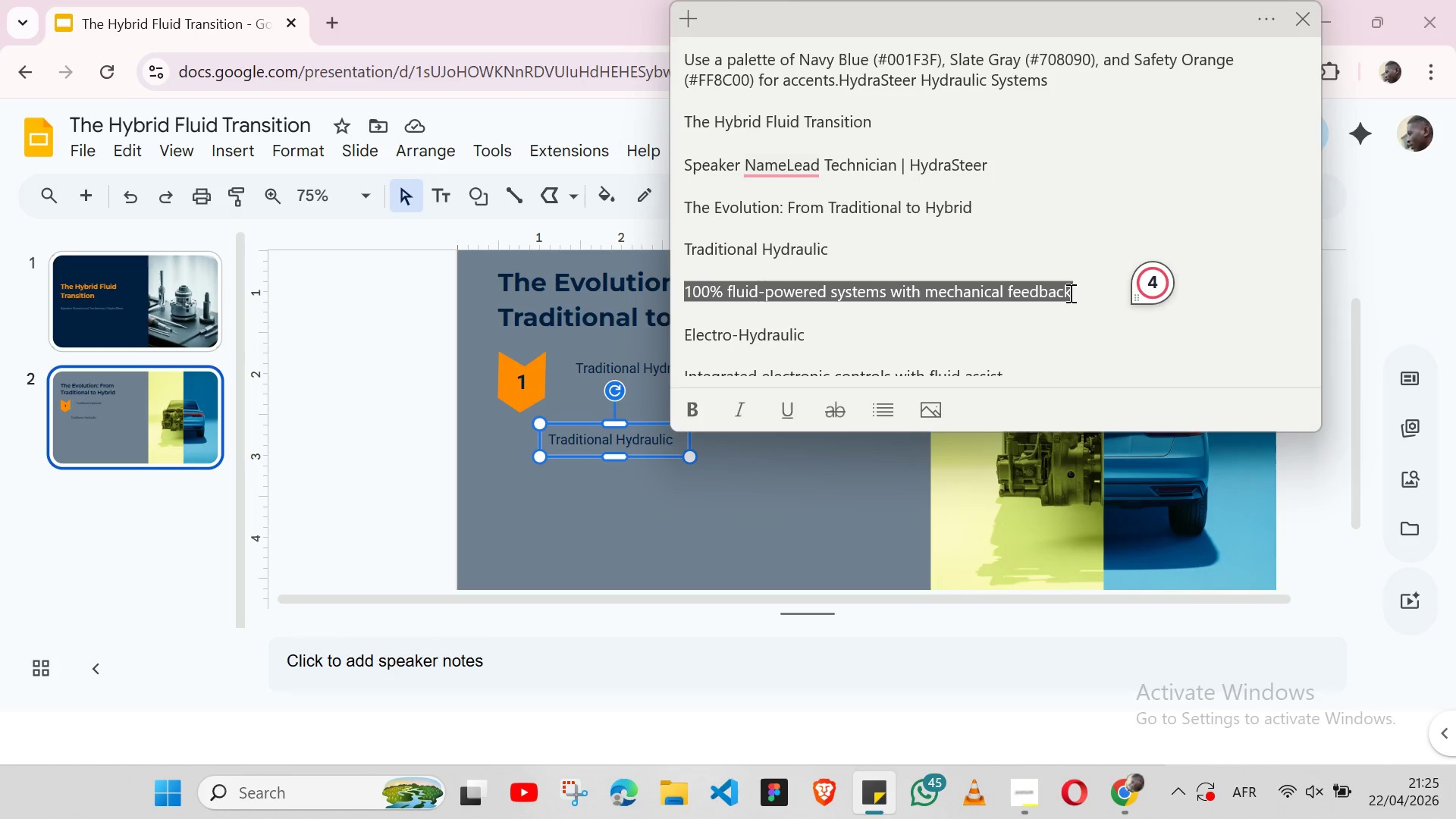 
key(Alt+AltLeft)
 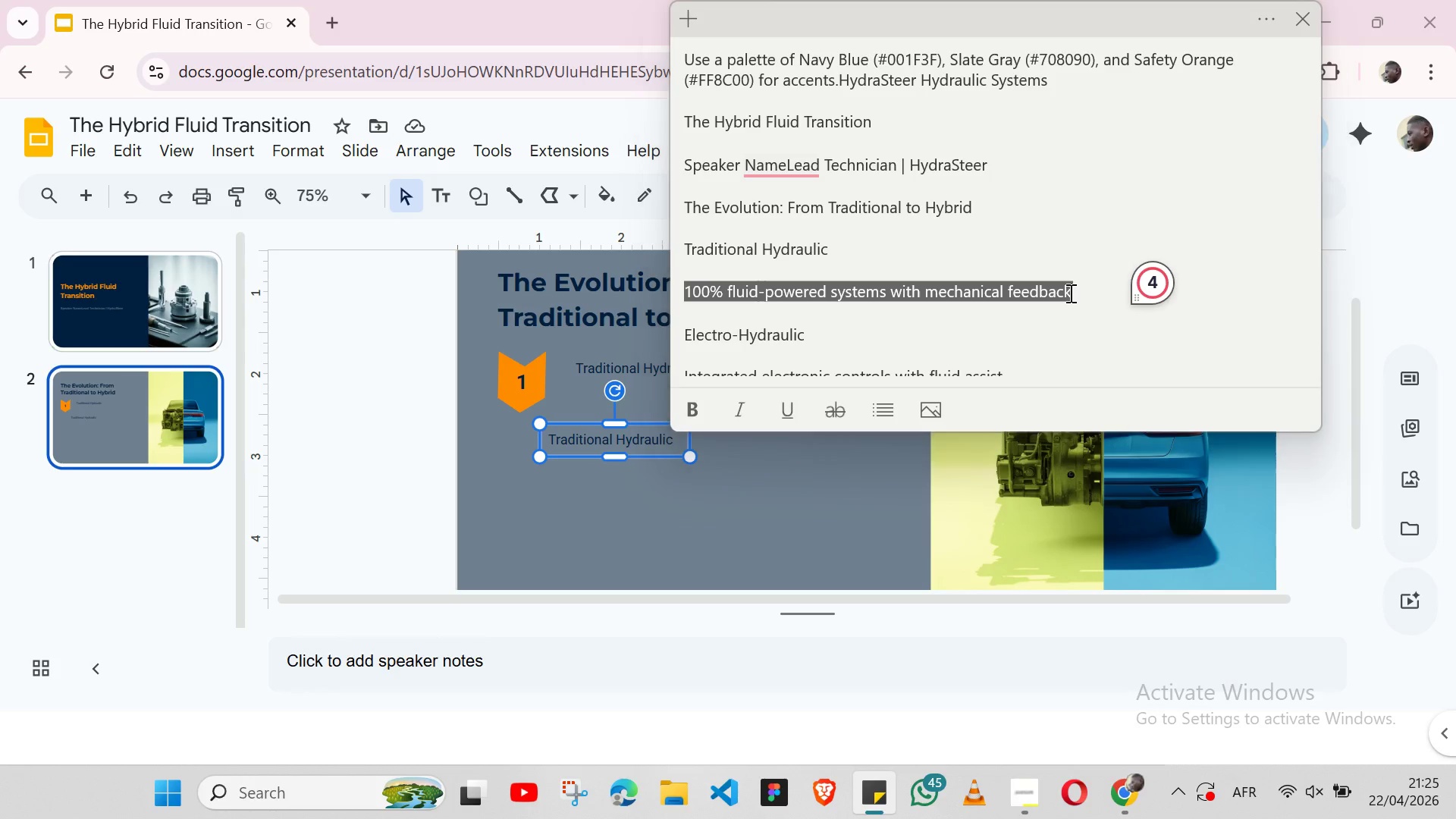 
key(Alt+Tab)
 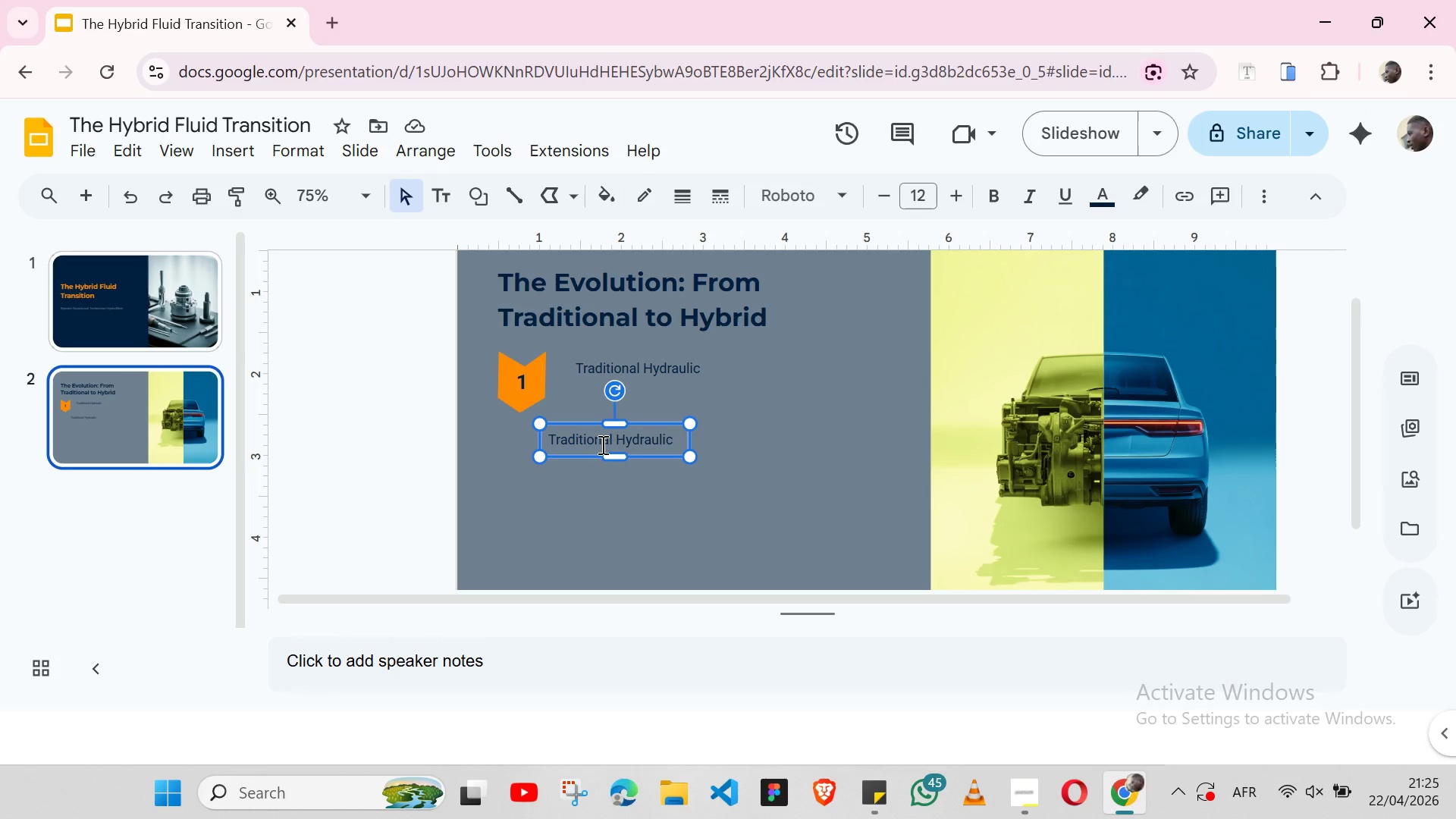 
double_click([601, 444])
 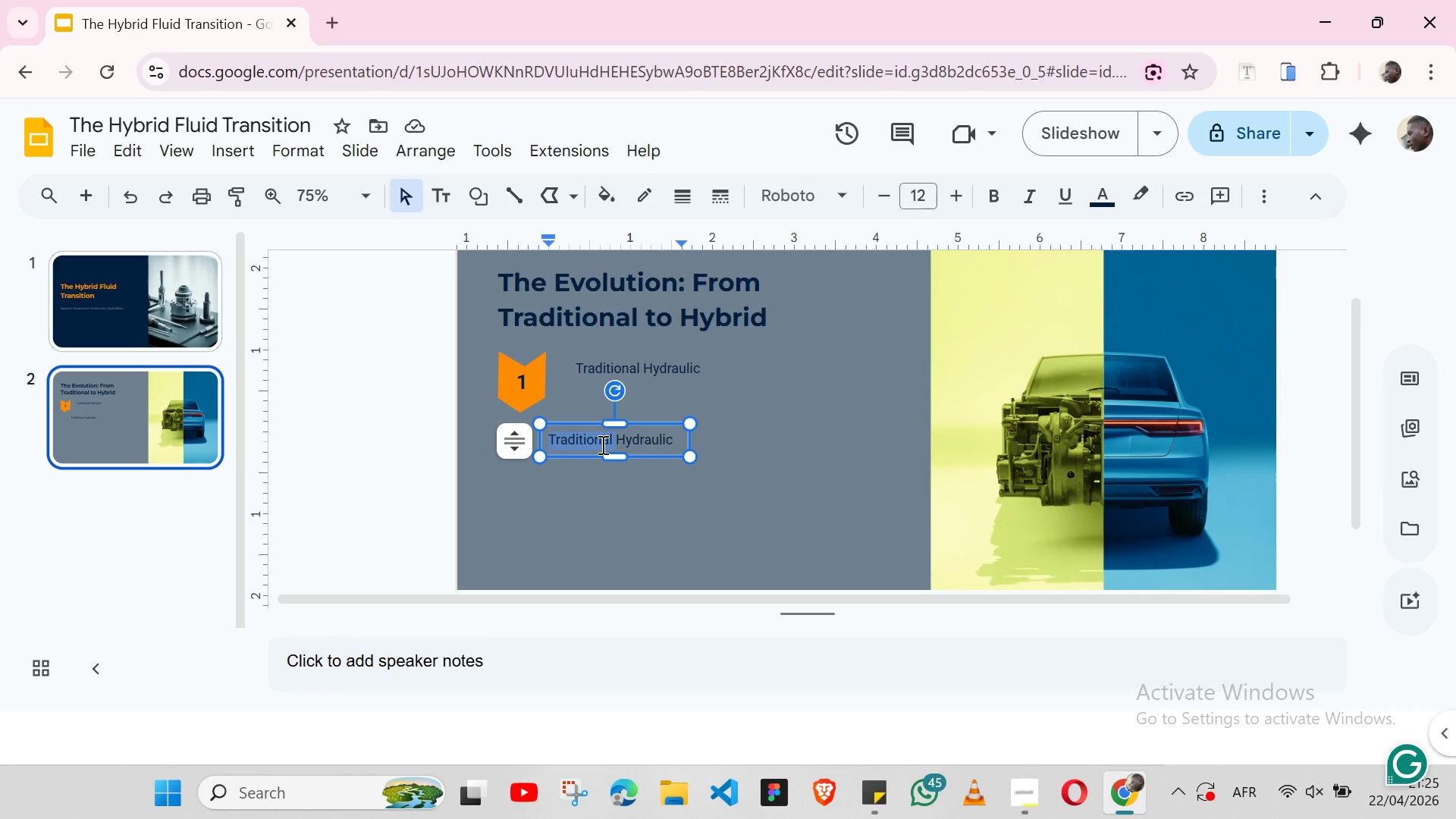 
double_click([601, 444])
 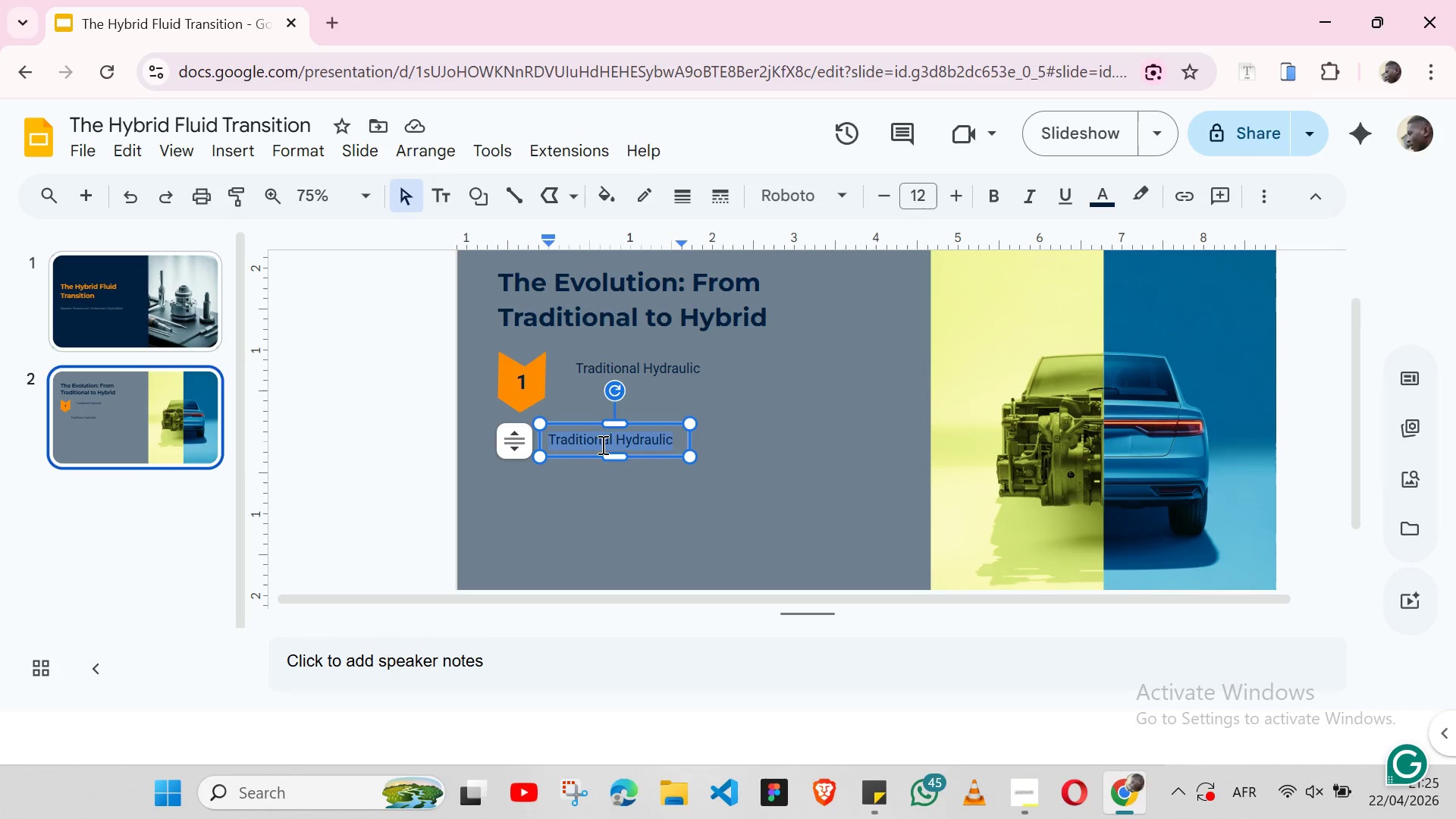 
triple_click([601, 444])
 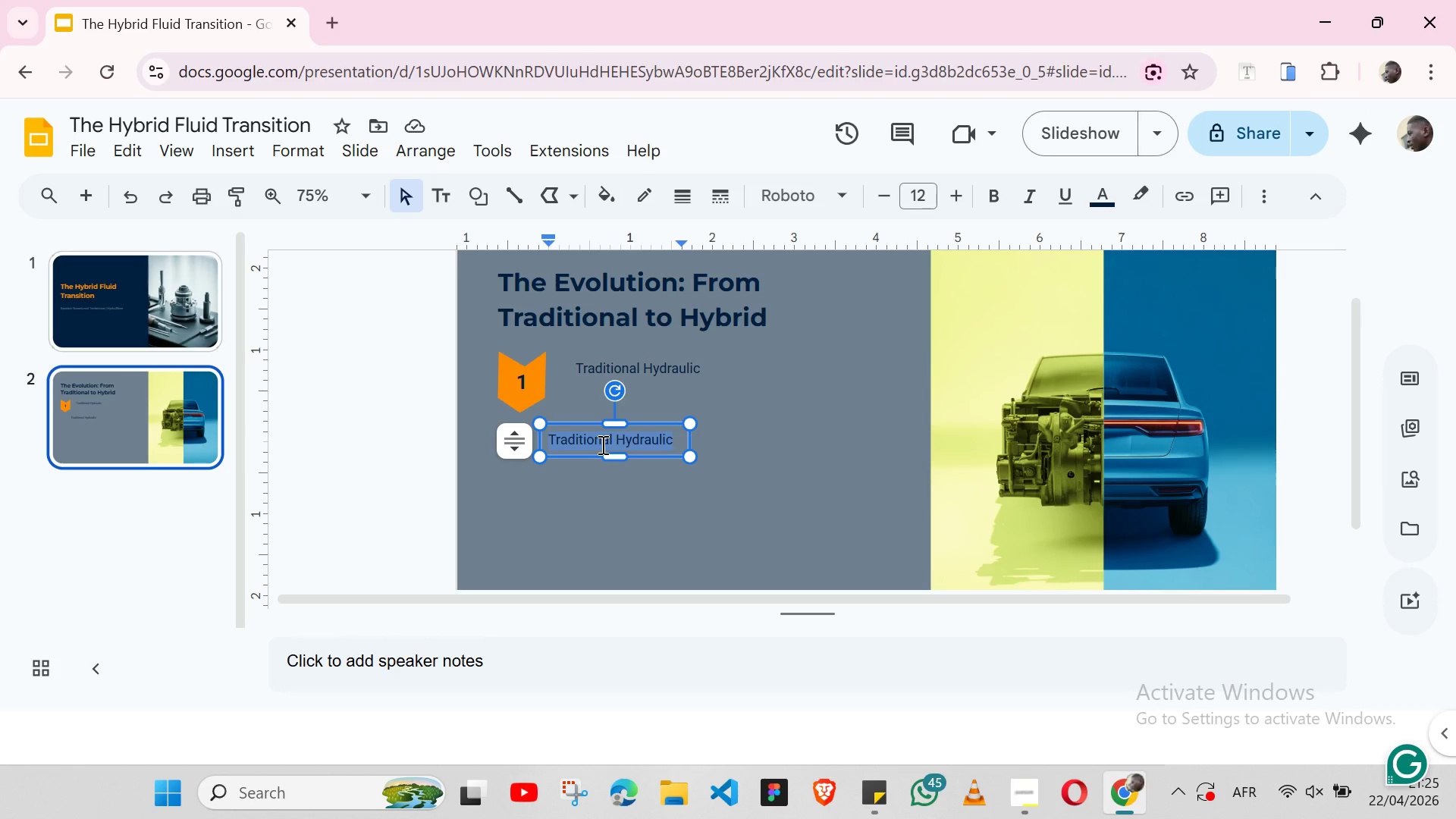 
key(Control+V)
 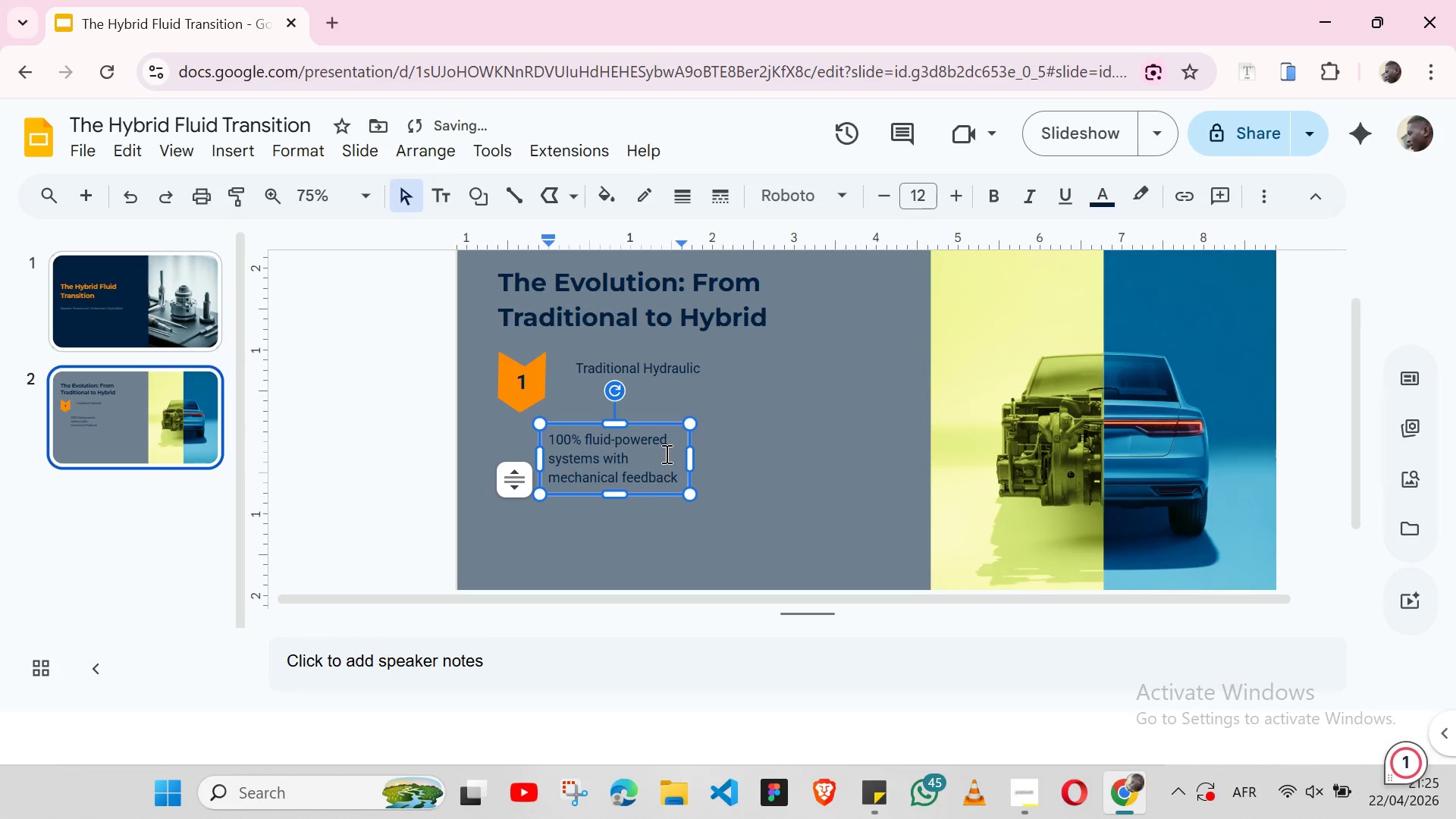 
double_click([641, 460])
 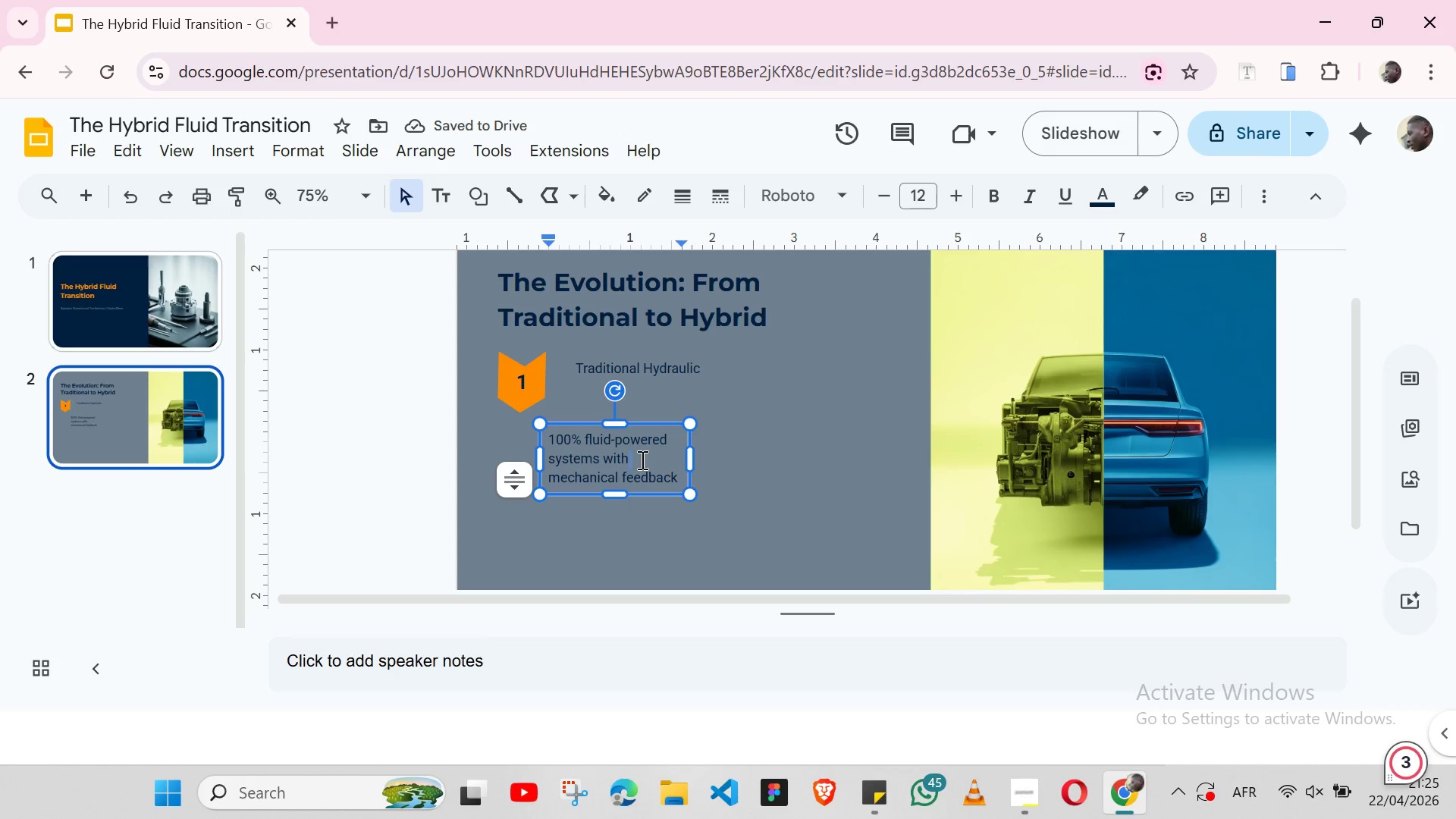 
triple_click([641, 460])
 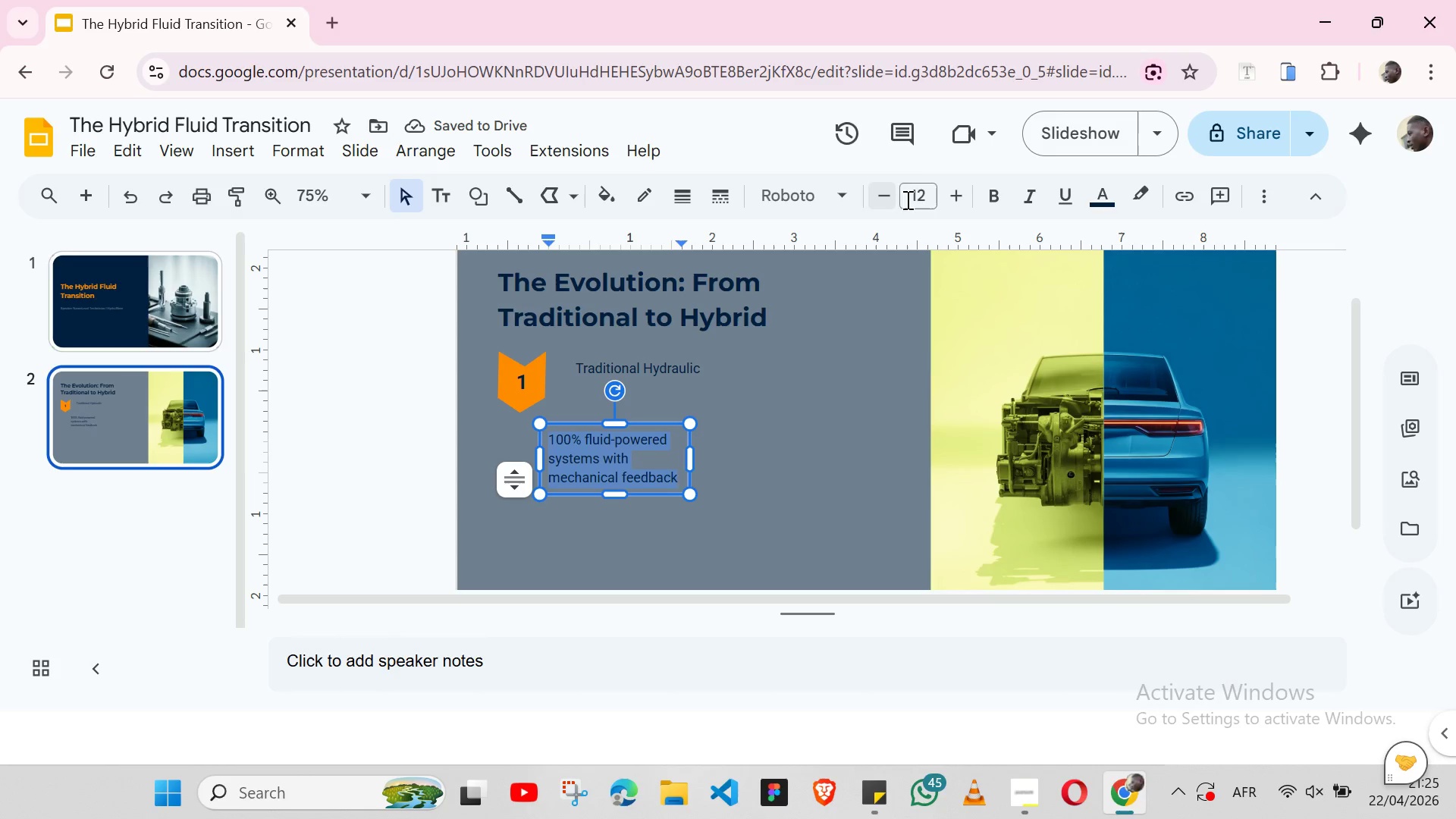 
left_click([925, 190])
 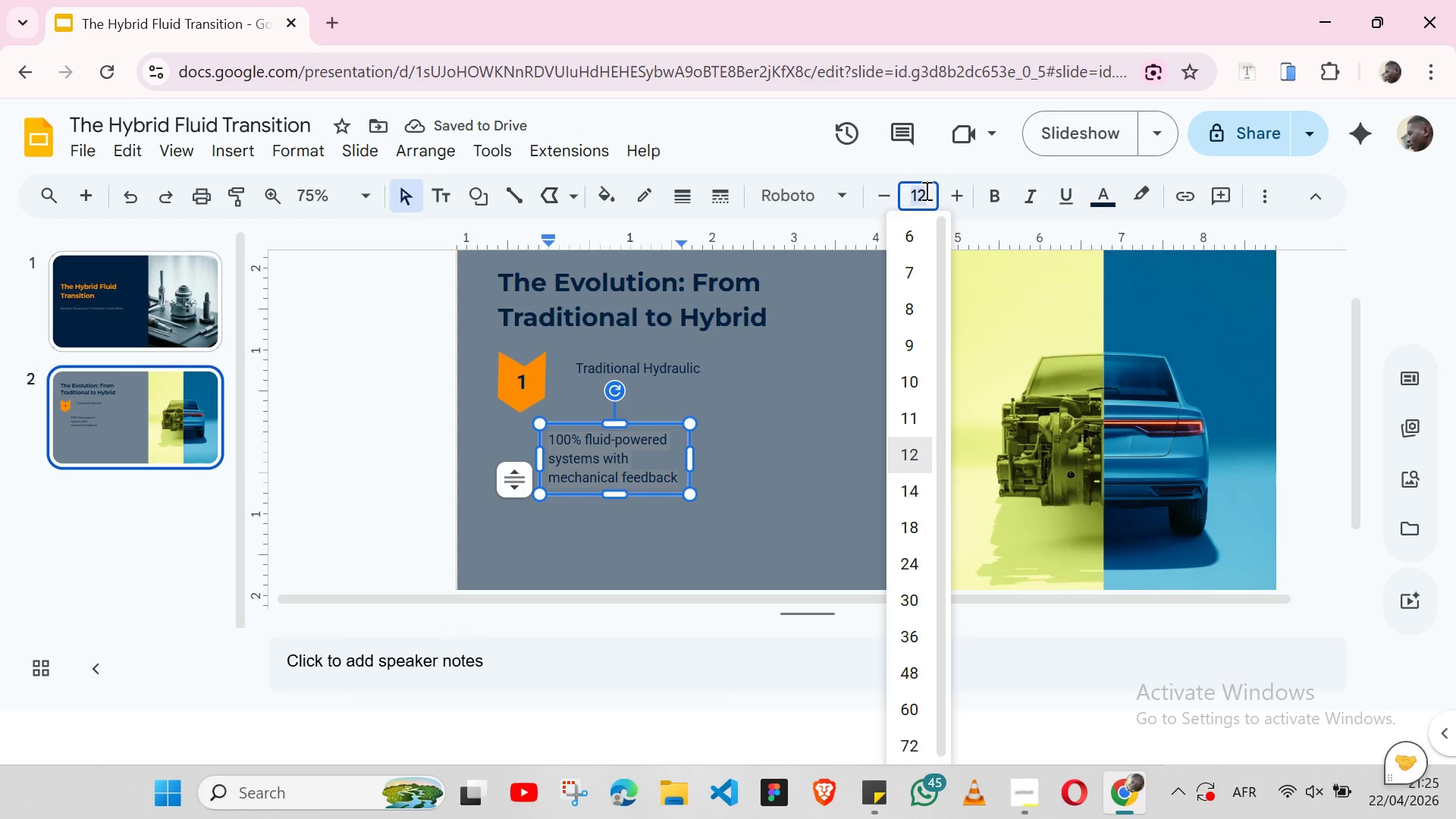 
key(9)
 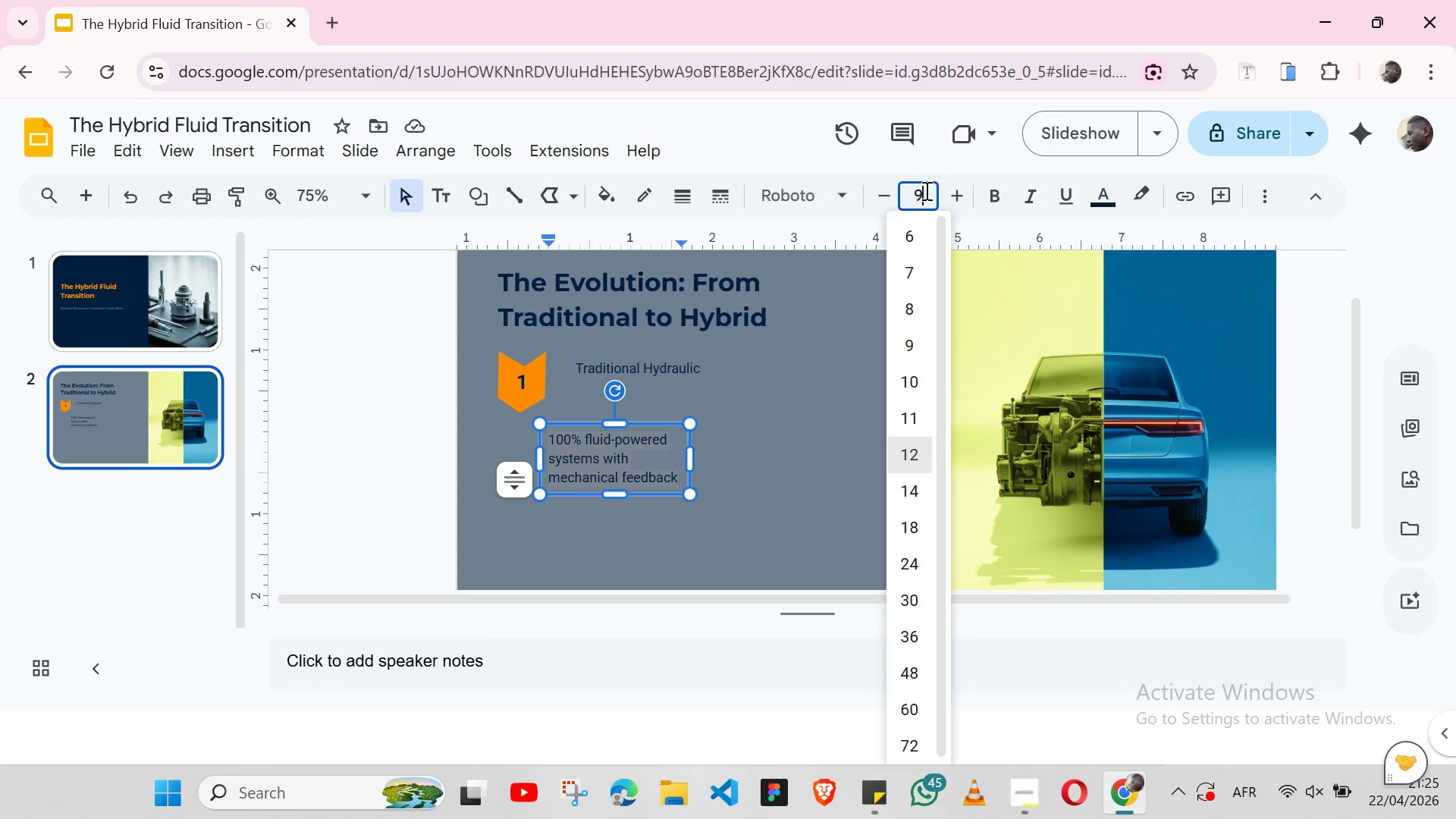 
key(Enter)
 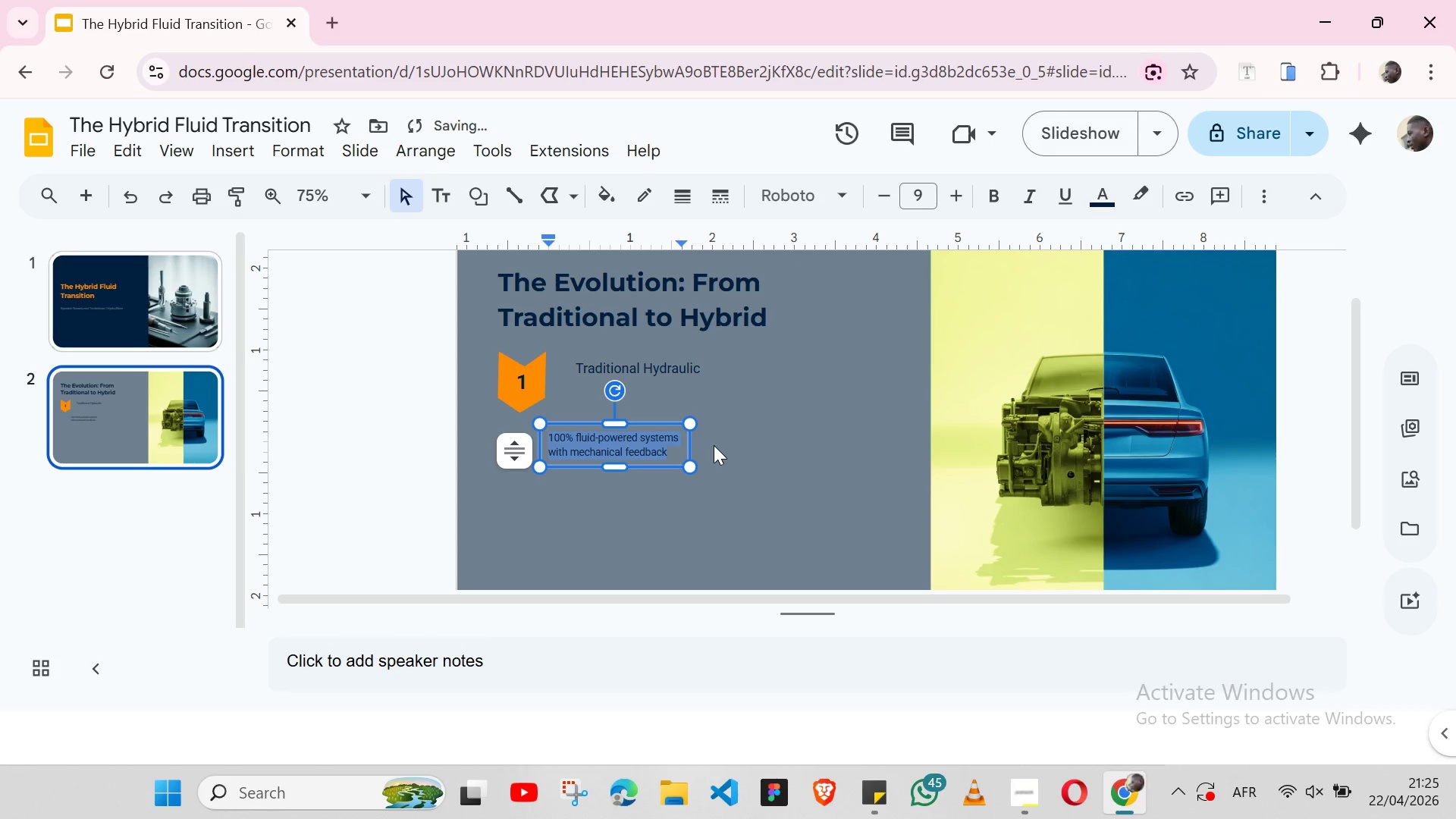 
left_click([714, 445])
 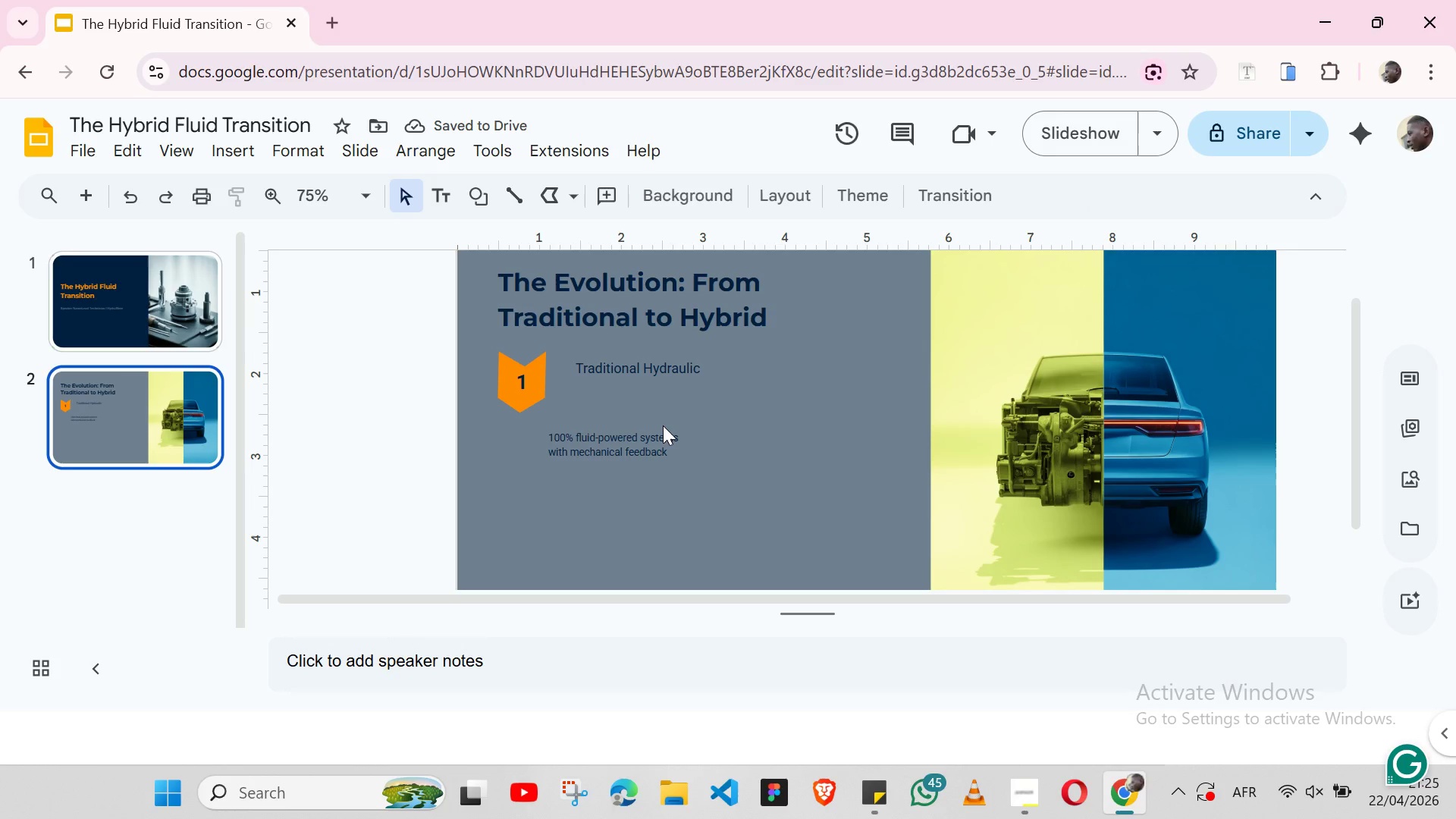 
left_click([663, 425])
 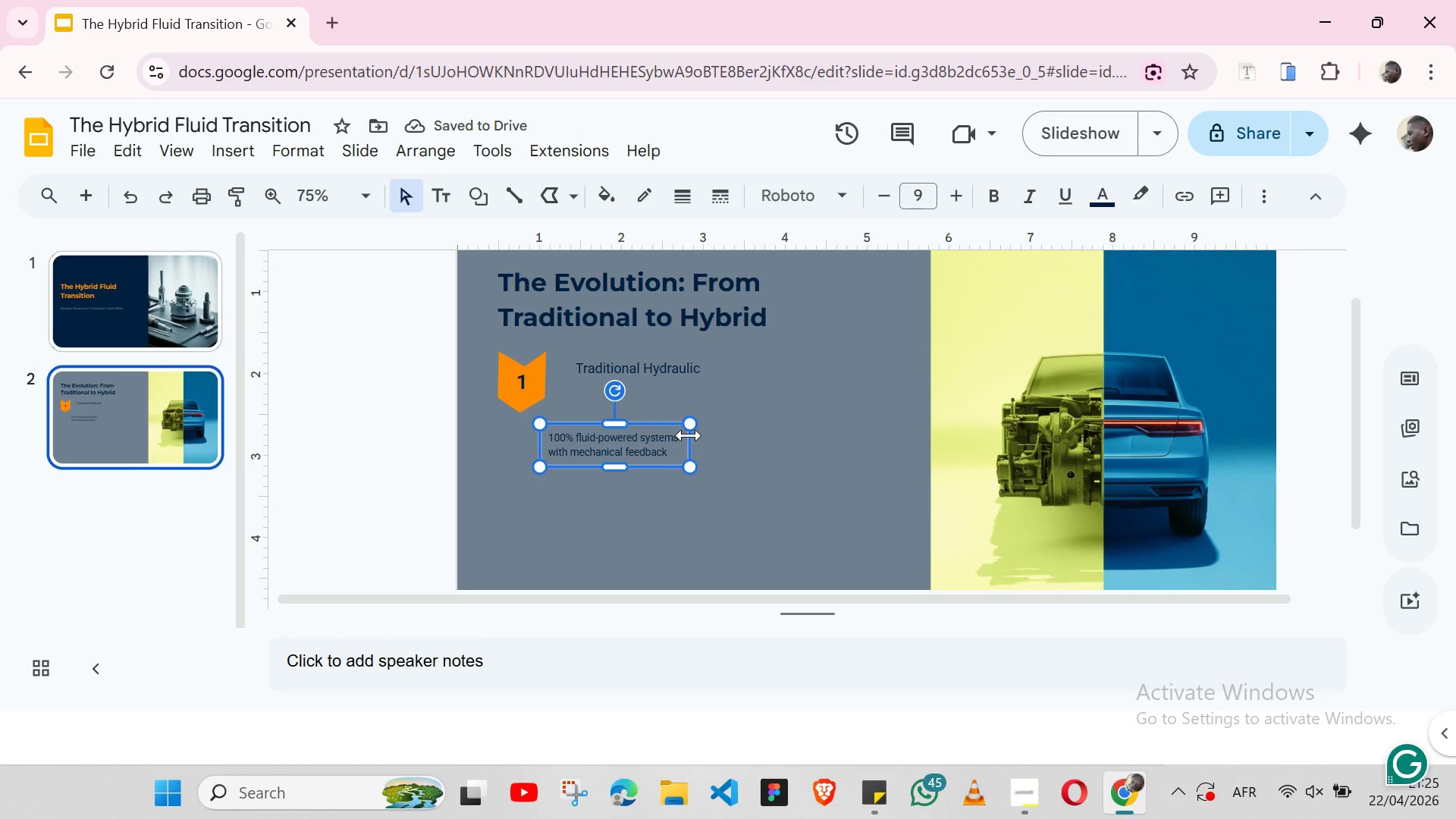 
left_click_drag(start_coordinate=[689, 435], to_coordinate=[762, 435])
 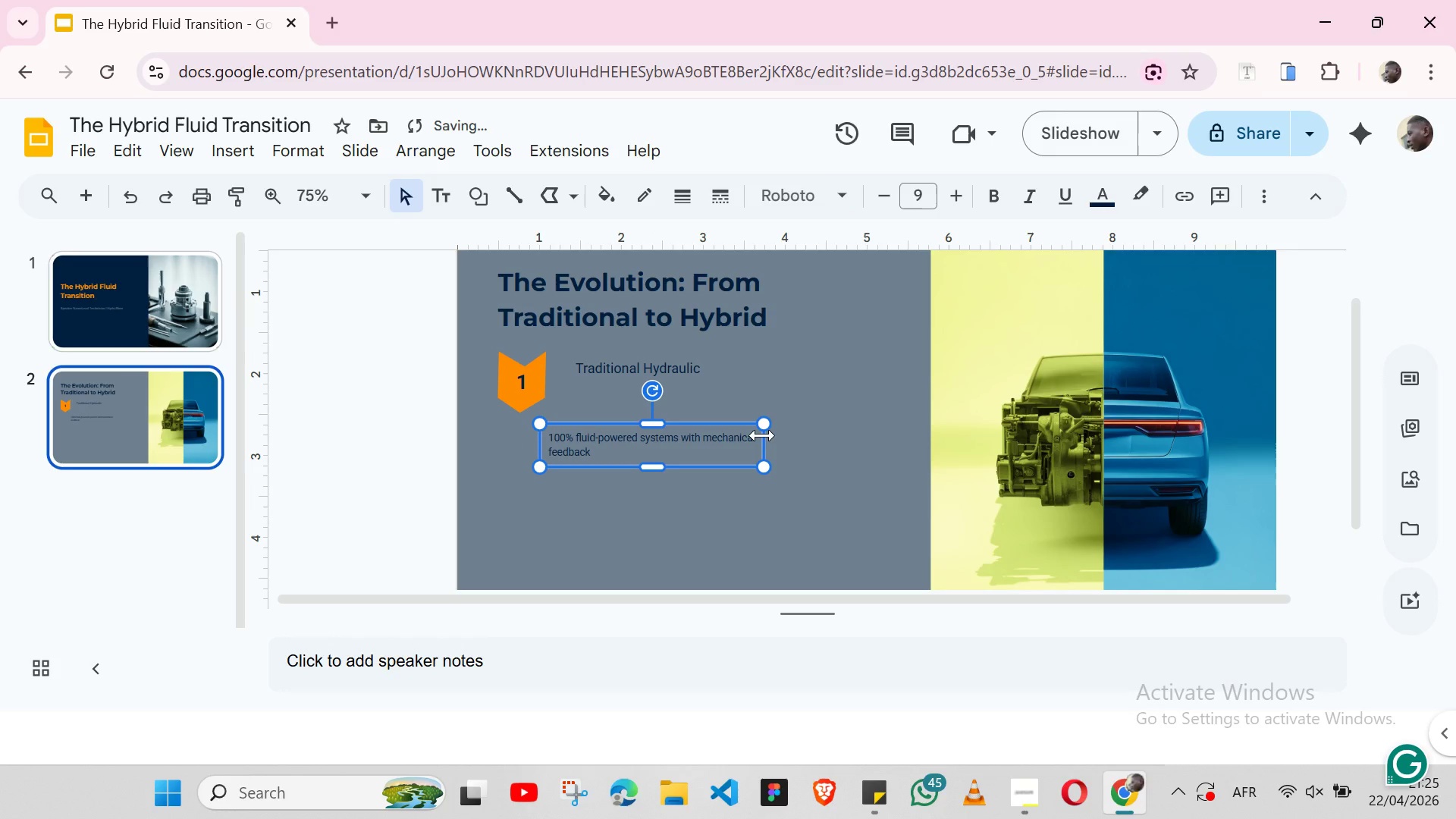 
left_click_drag(start_coordinate=[762, 435], to_coordinate=[781, 435])
 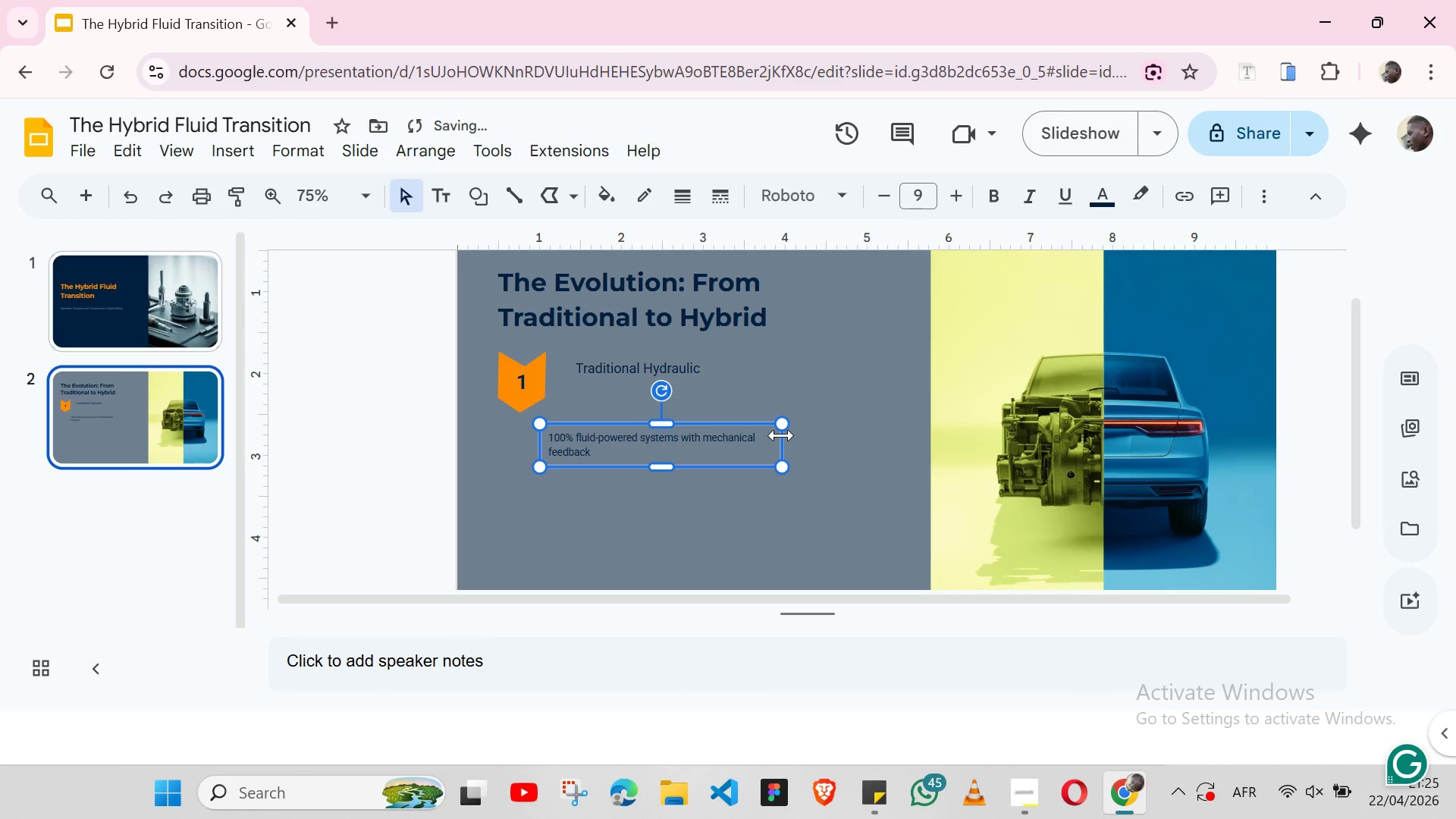 
left_click_drag(start_coordinate=[781, 435], to_coordinate=[802, 435])
 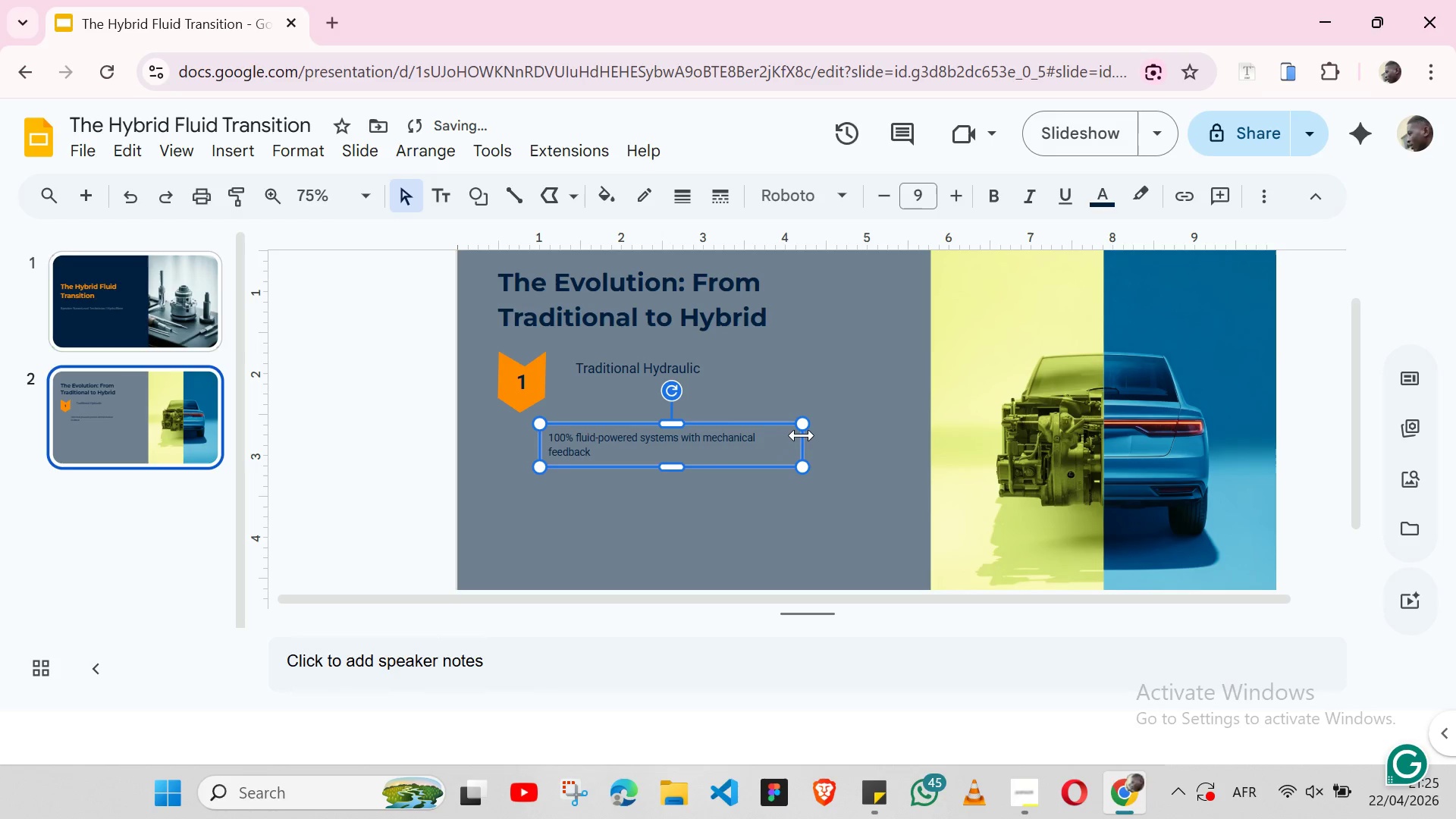 
left_click_drag(start_coordinate=[802, 435], to_coordinate=[825, 435])
 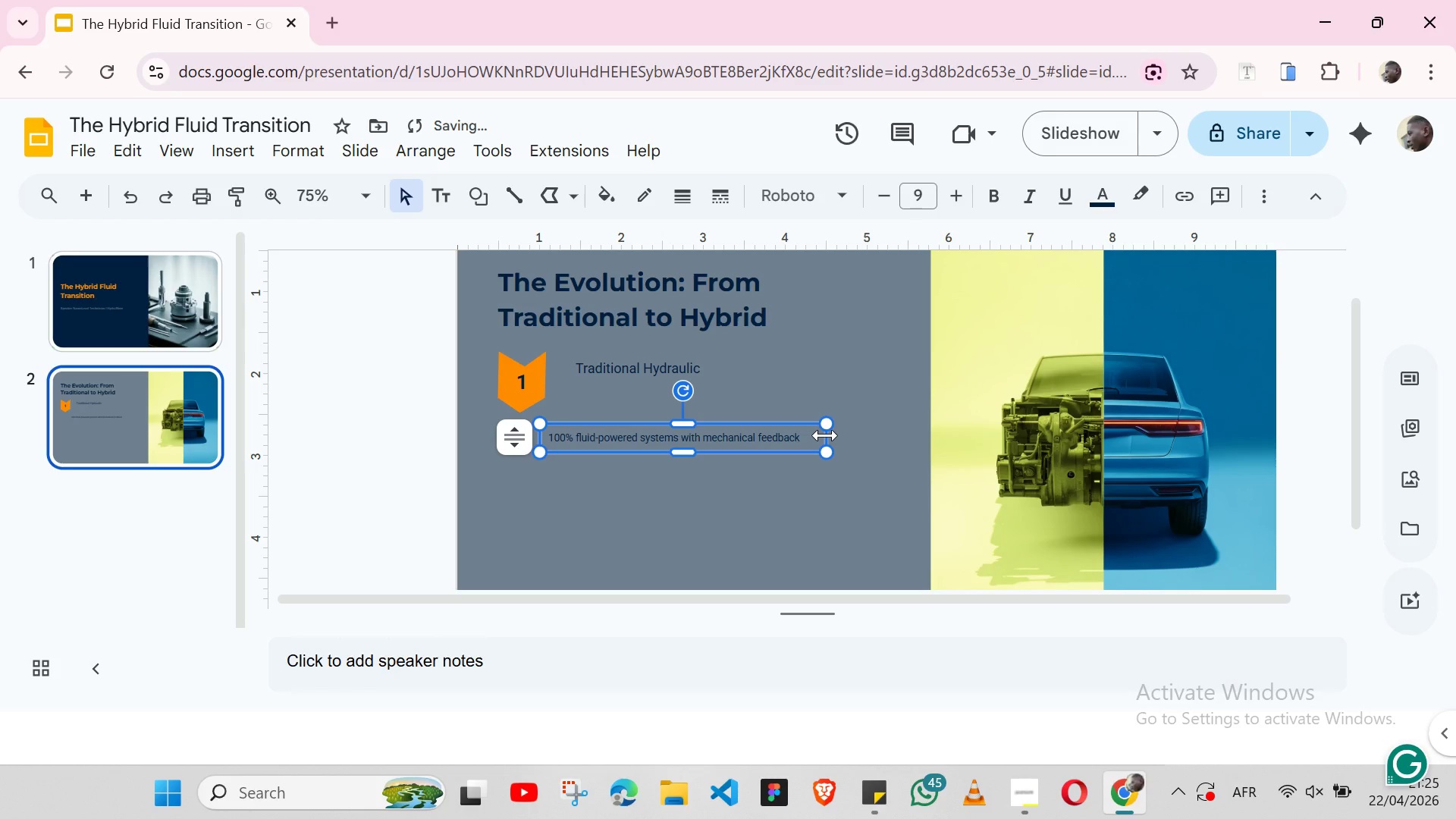 
left_click_drag(start_coordinate=[825, 435], to_coordinate=[811, 435])
 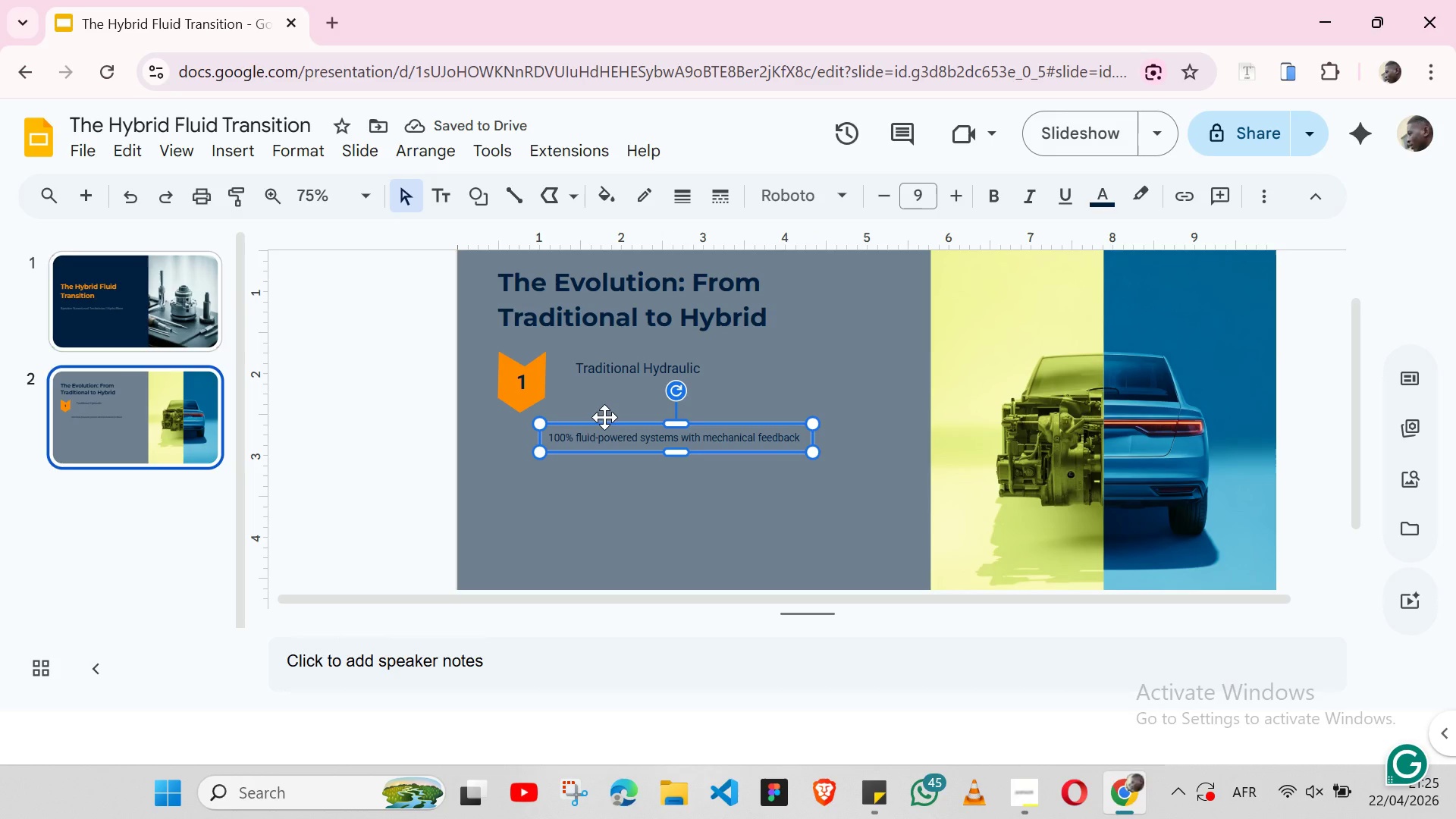 
left_click_drag(start_coordinate=[603, 421], to_coordinate=[635, 375])
 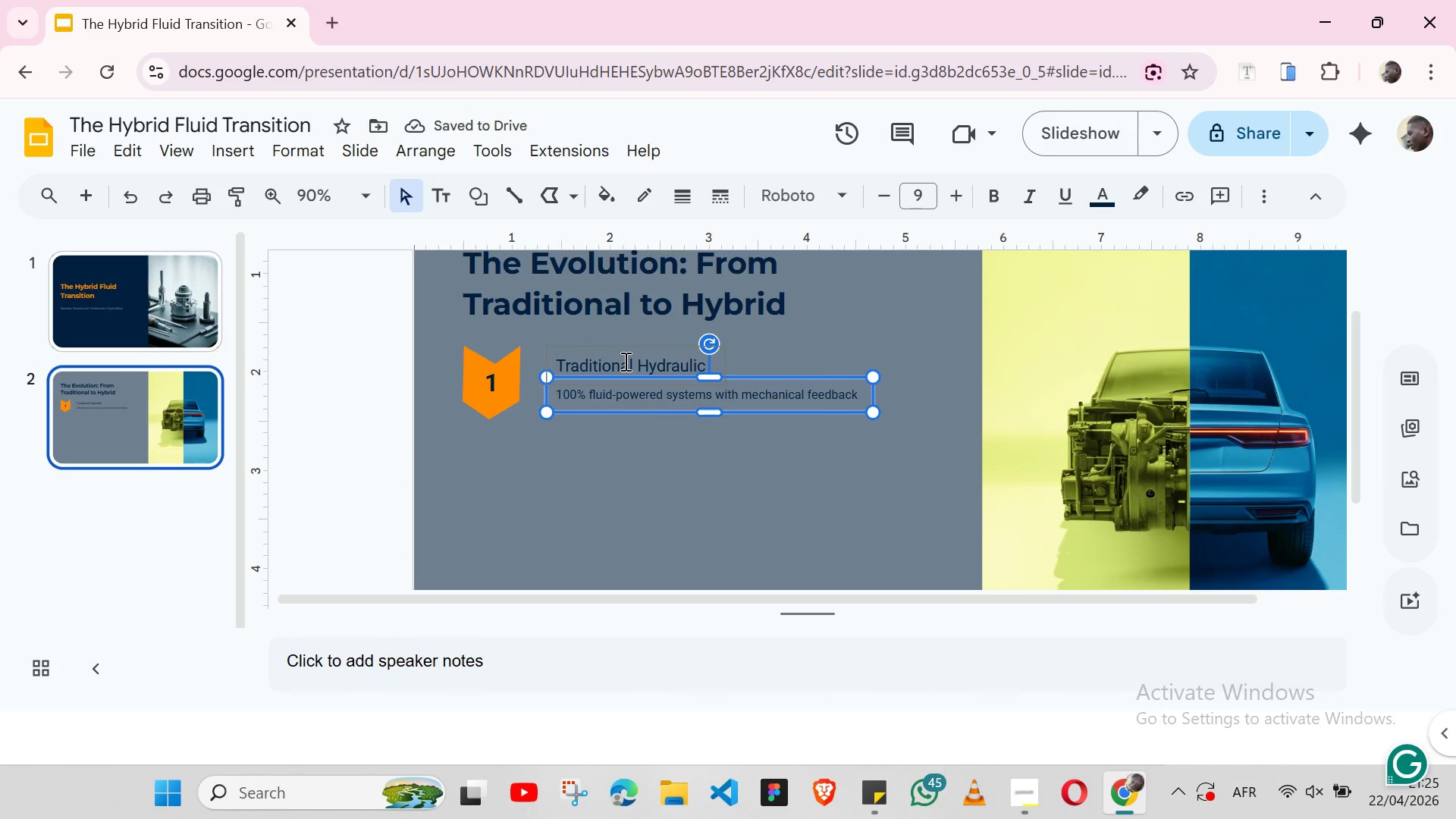 
wait(10.19)
 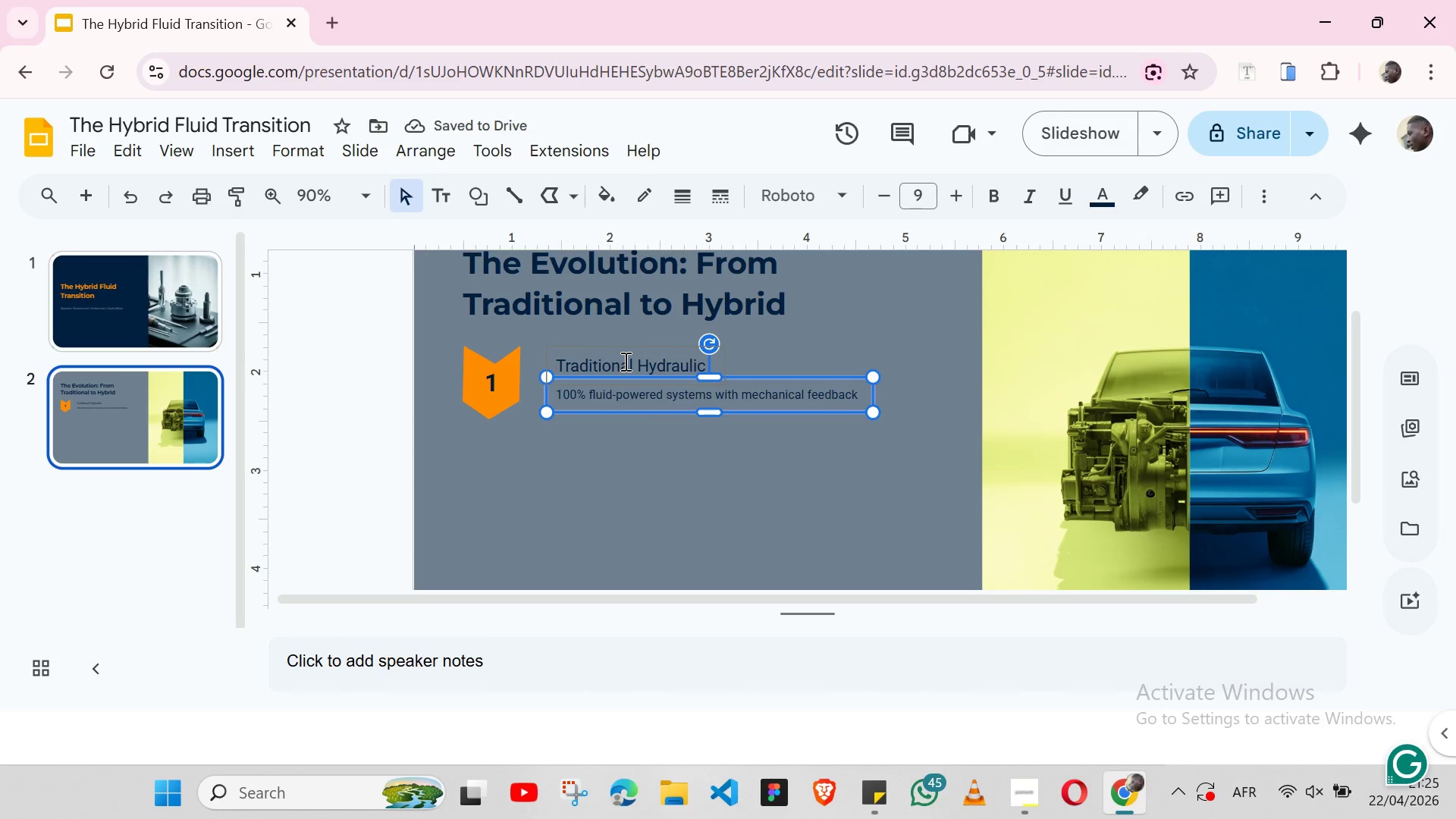 
key(ArrowUp)
 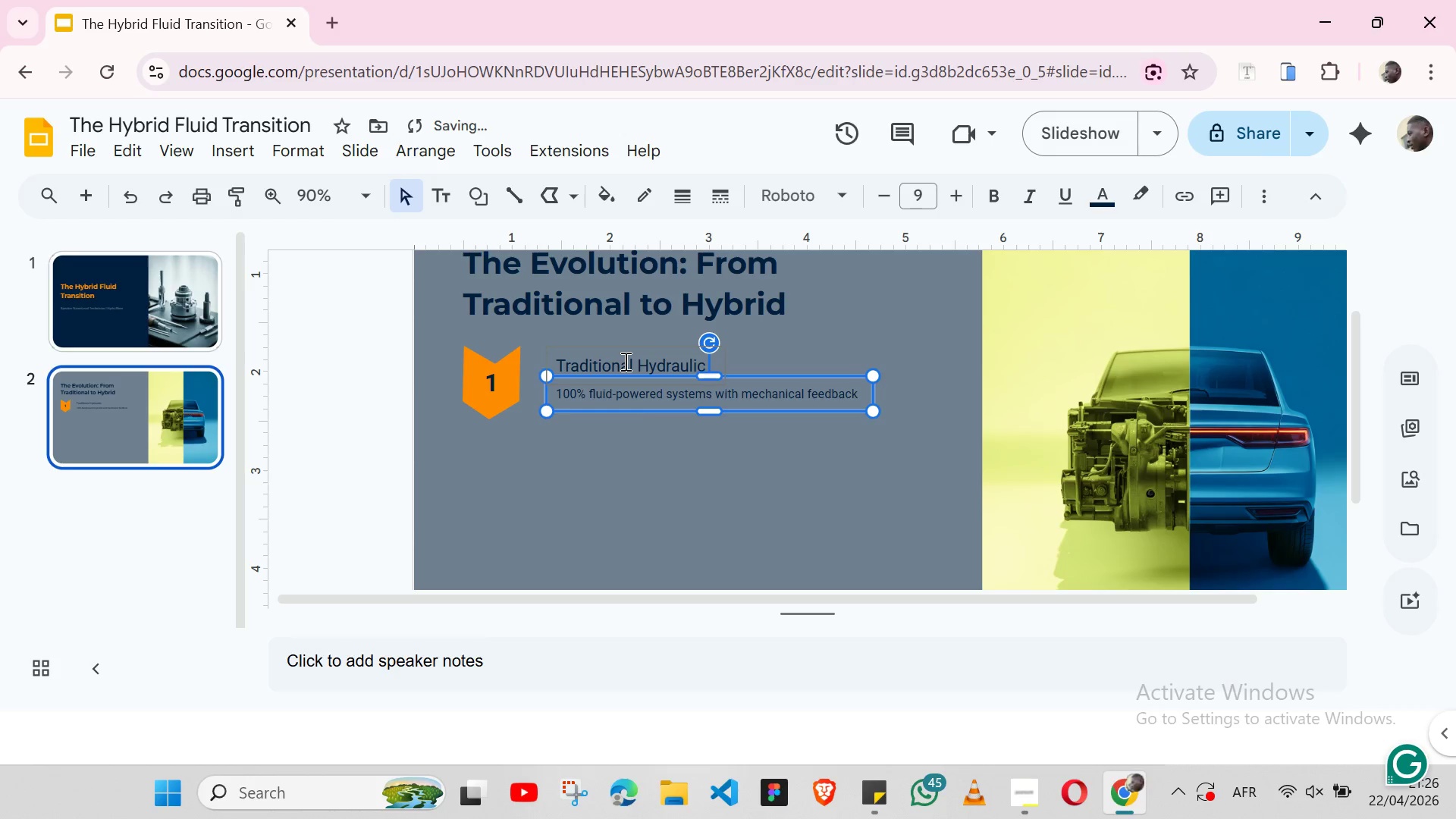 
key(ArrowUp)
 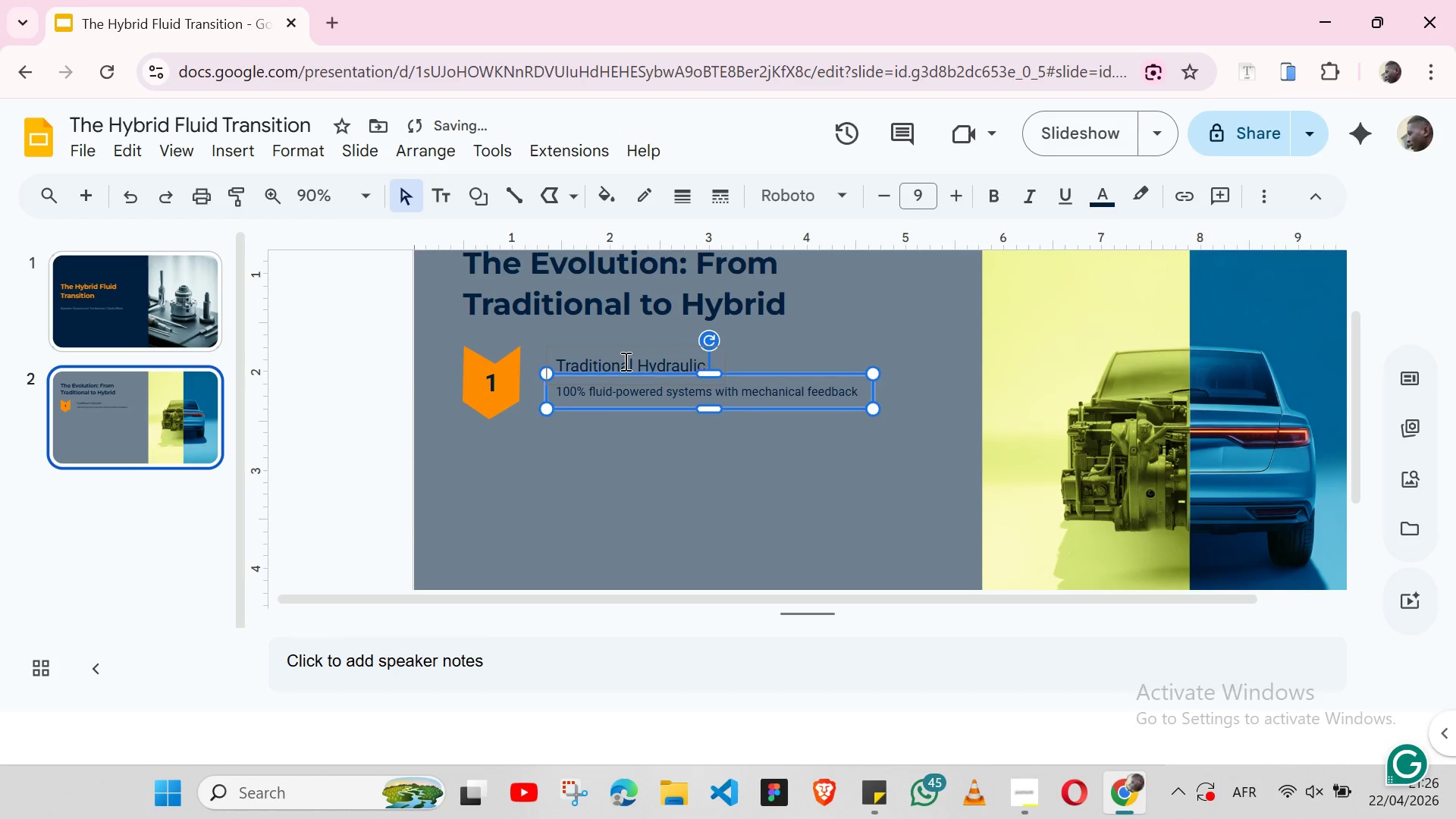 
key(ArrowUp)
 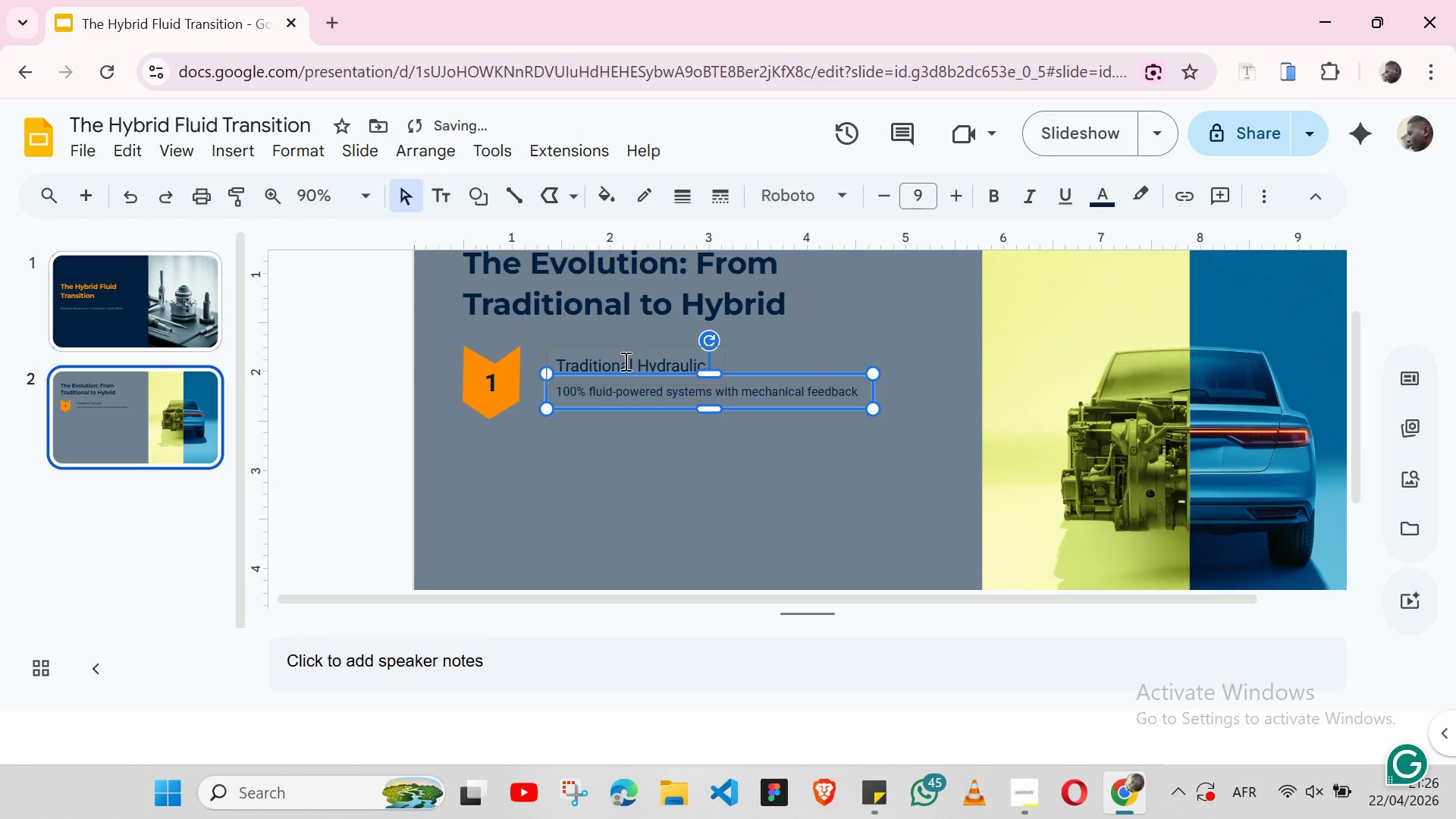 
hold_key(key=ShiftLeft, duration=1.5)
left_click([644, 344])
 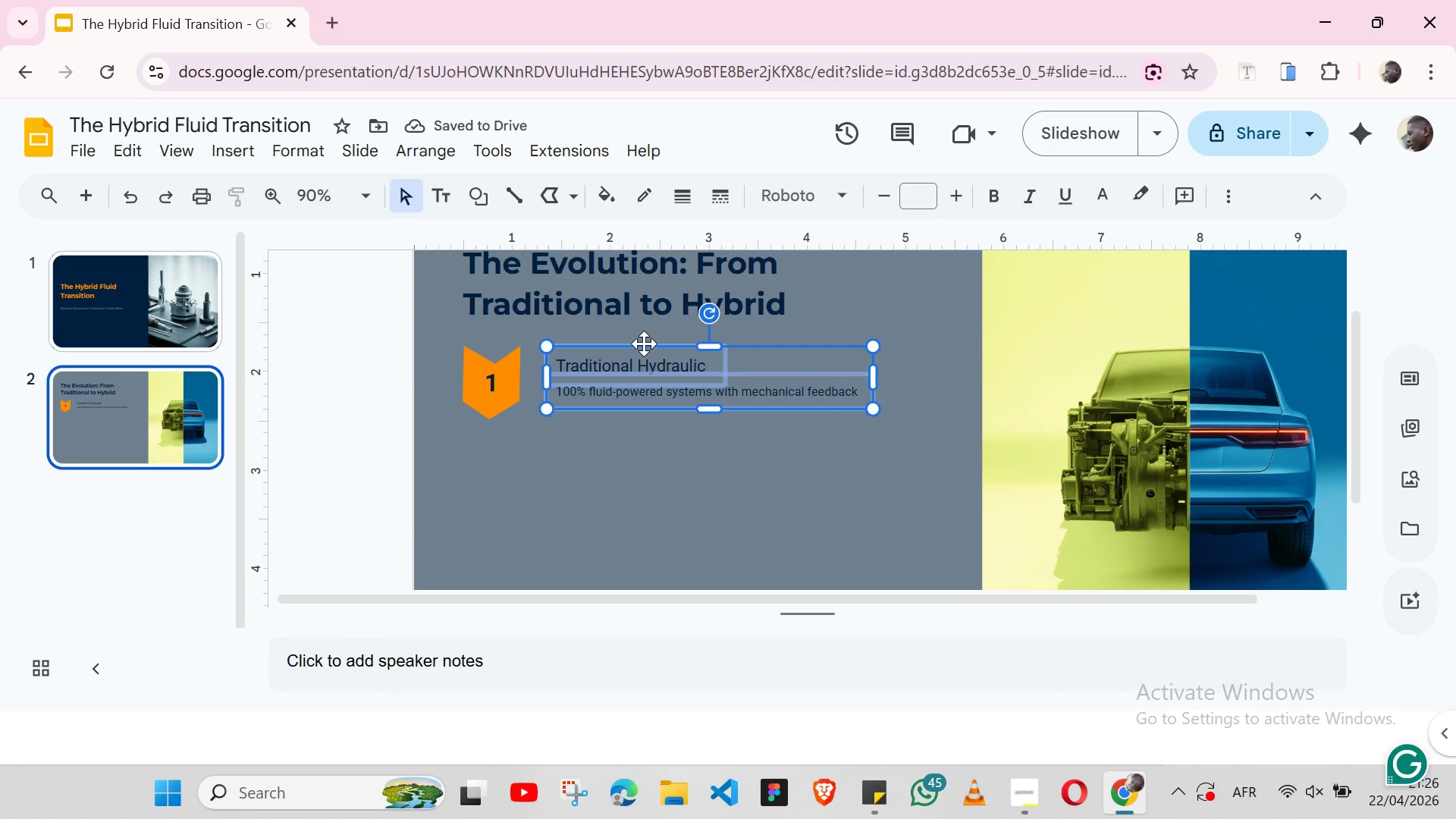 
key(Shift+ShiftLeft)
 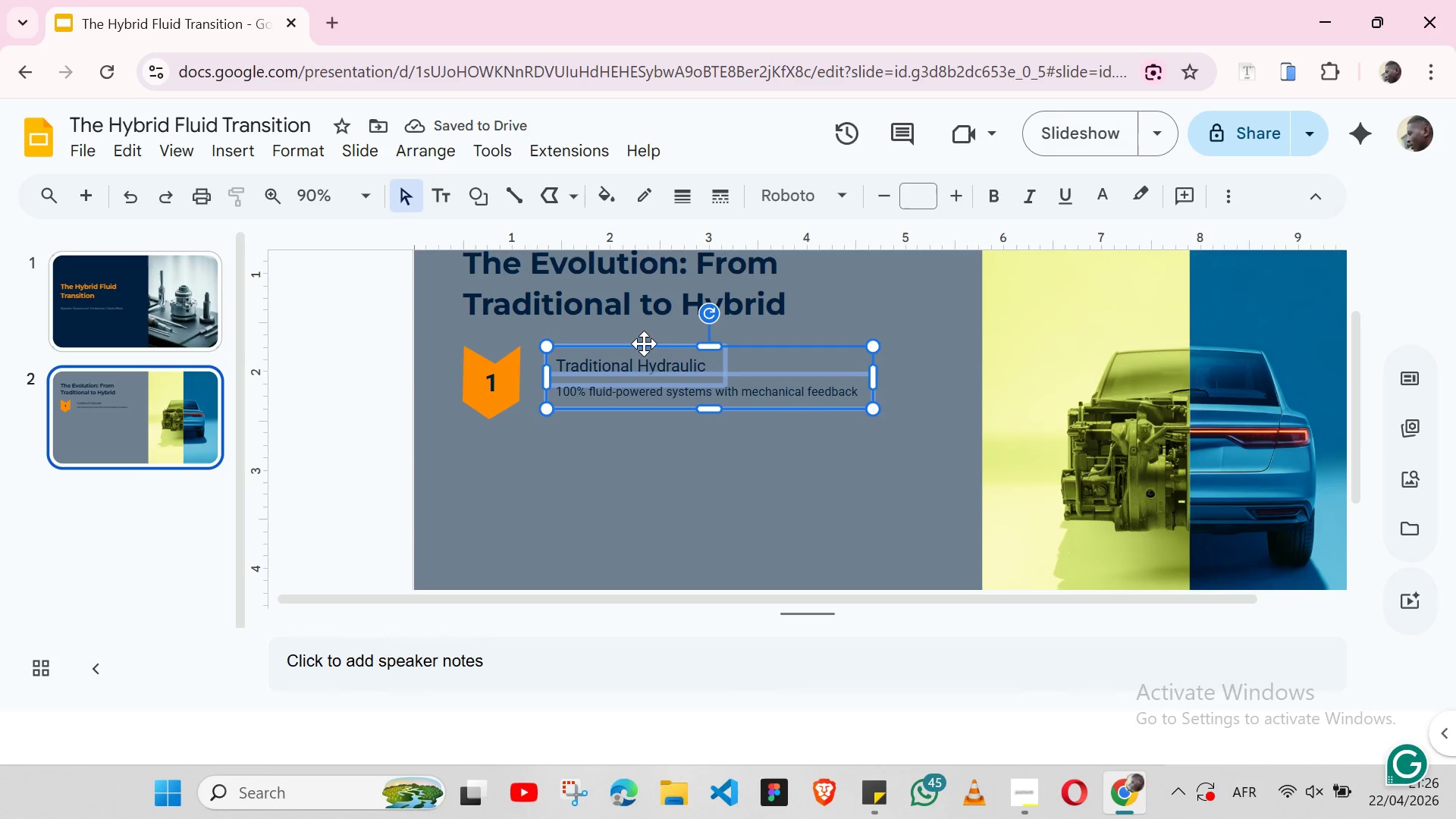 
key(Shift+ShiftLeft)
 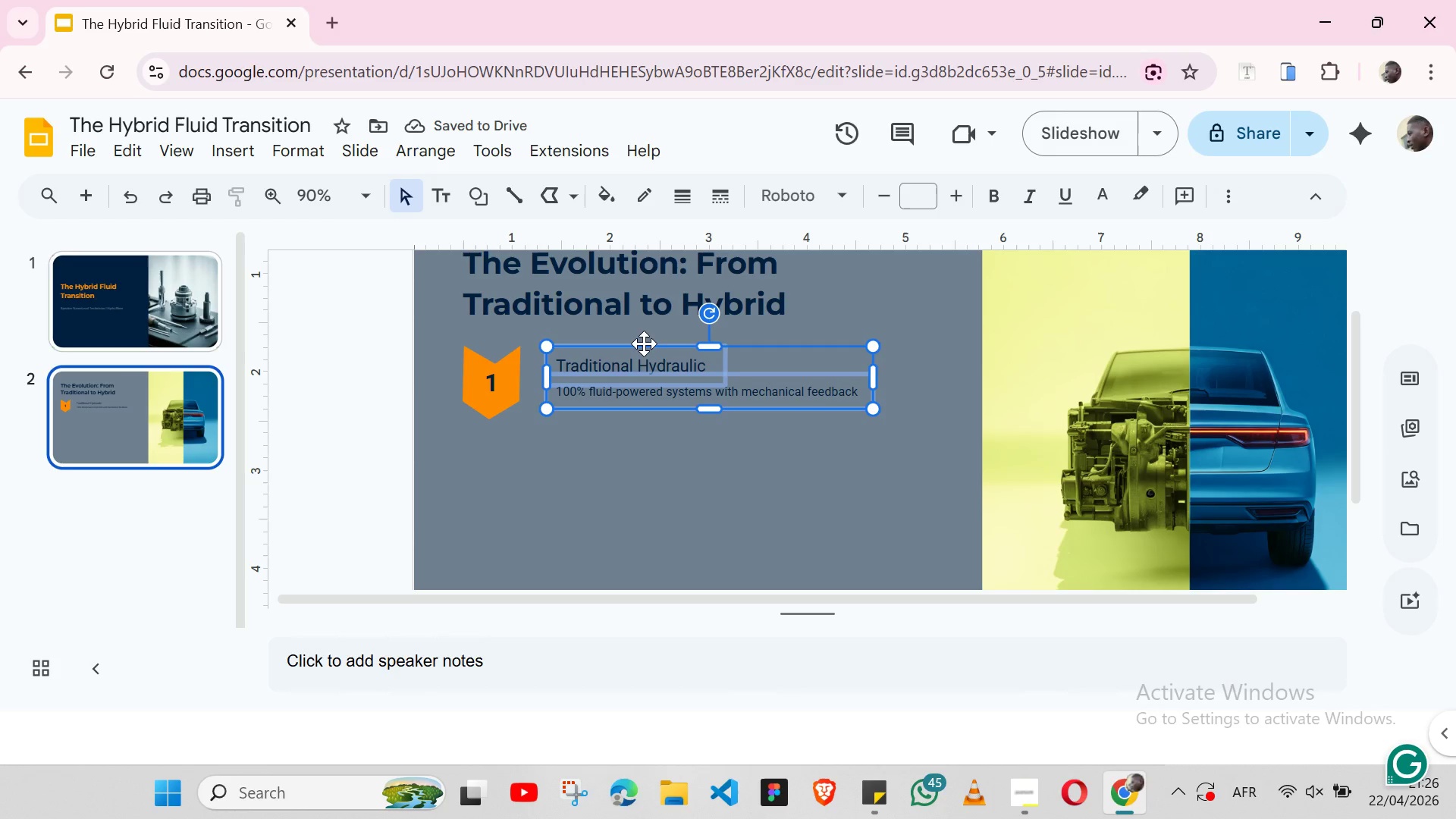 
key(Shift+ShiftLeft)
 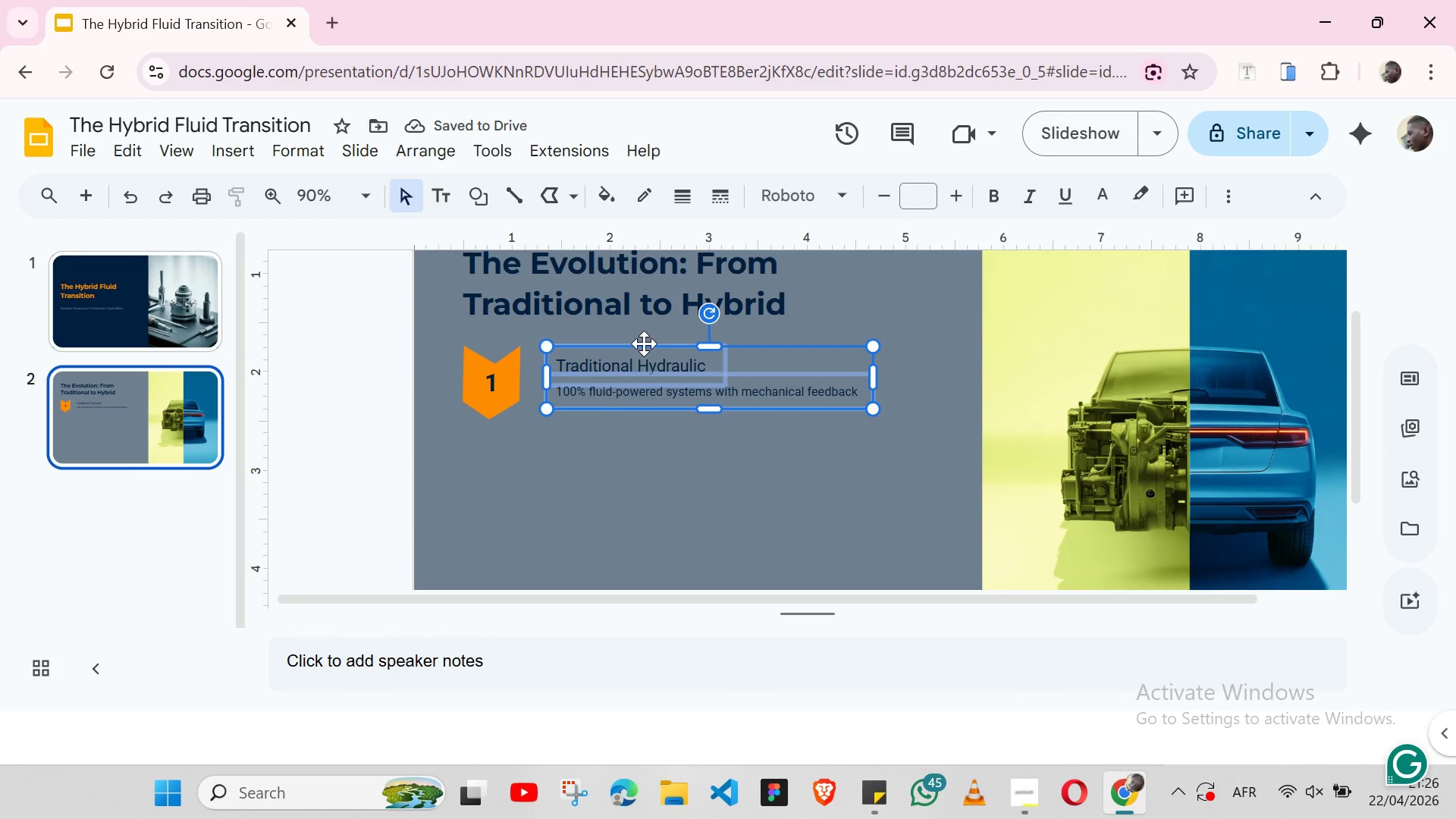 
right_click([644, 344])
 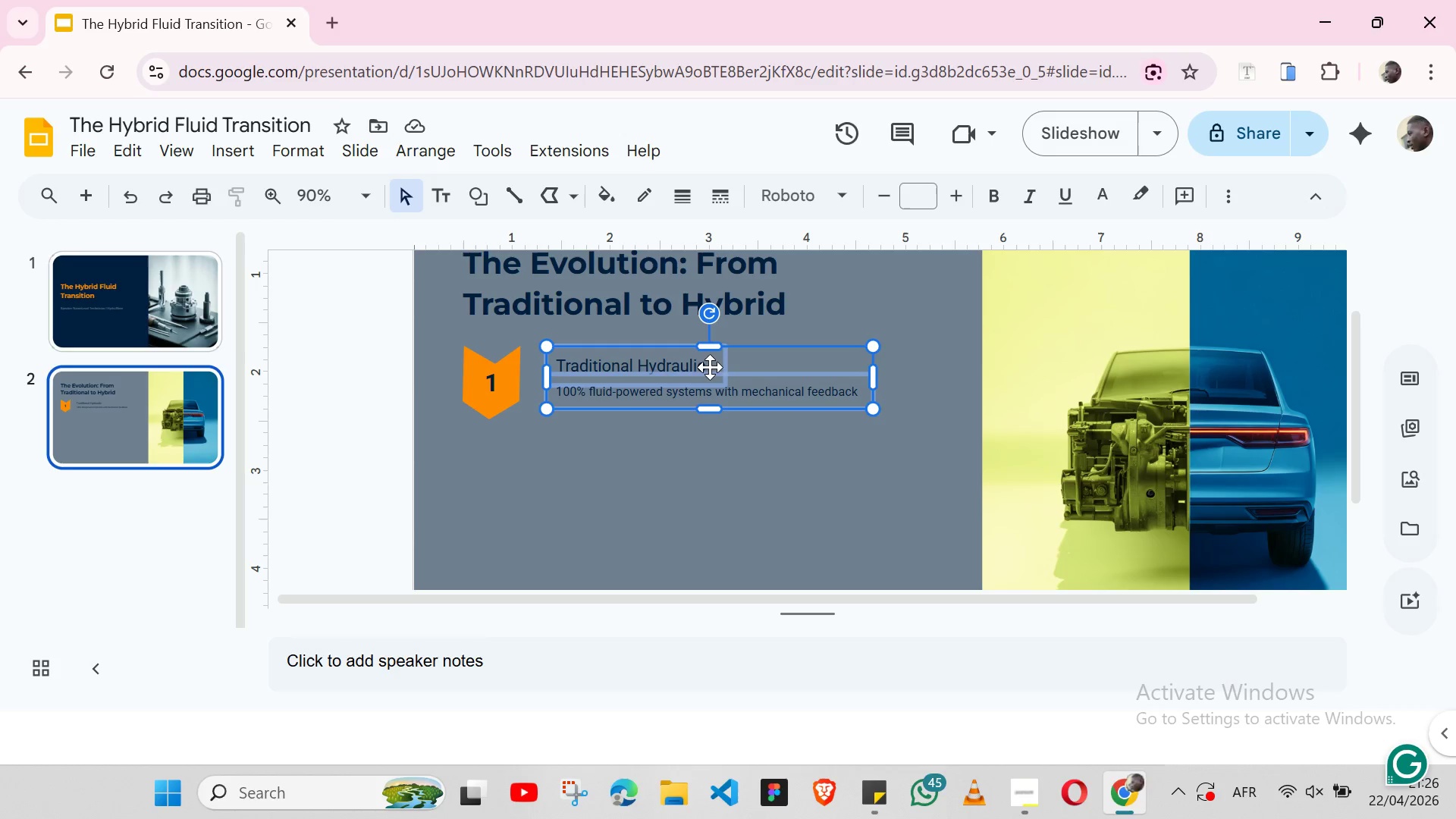 
right_click([769, 350])
 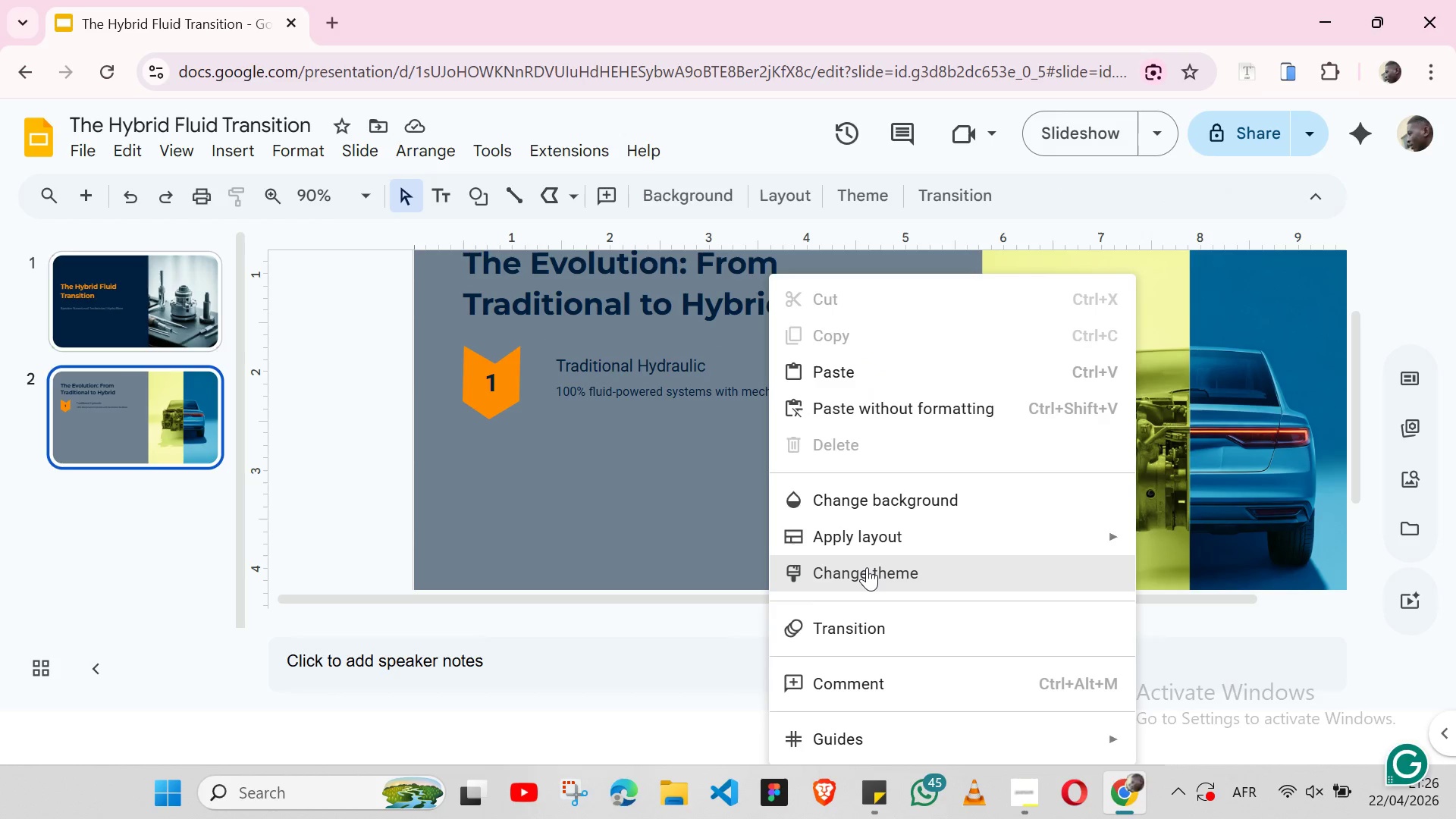 
left_click([582, 467])
 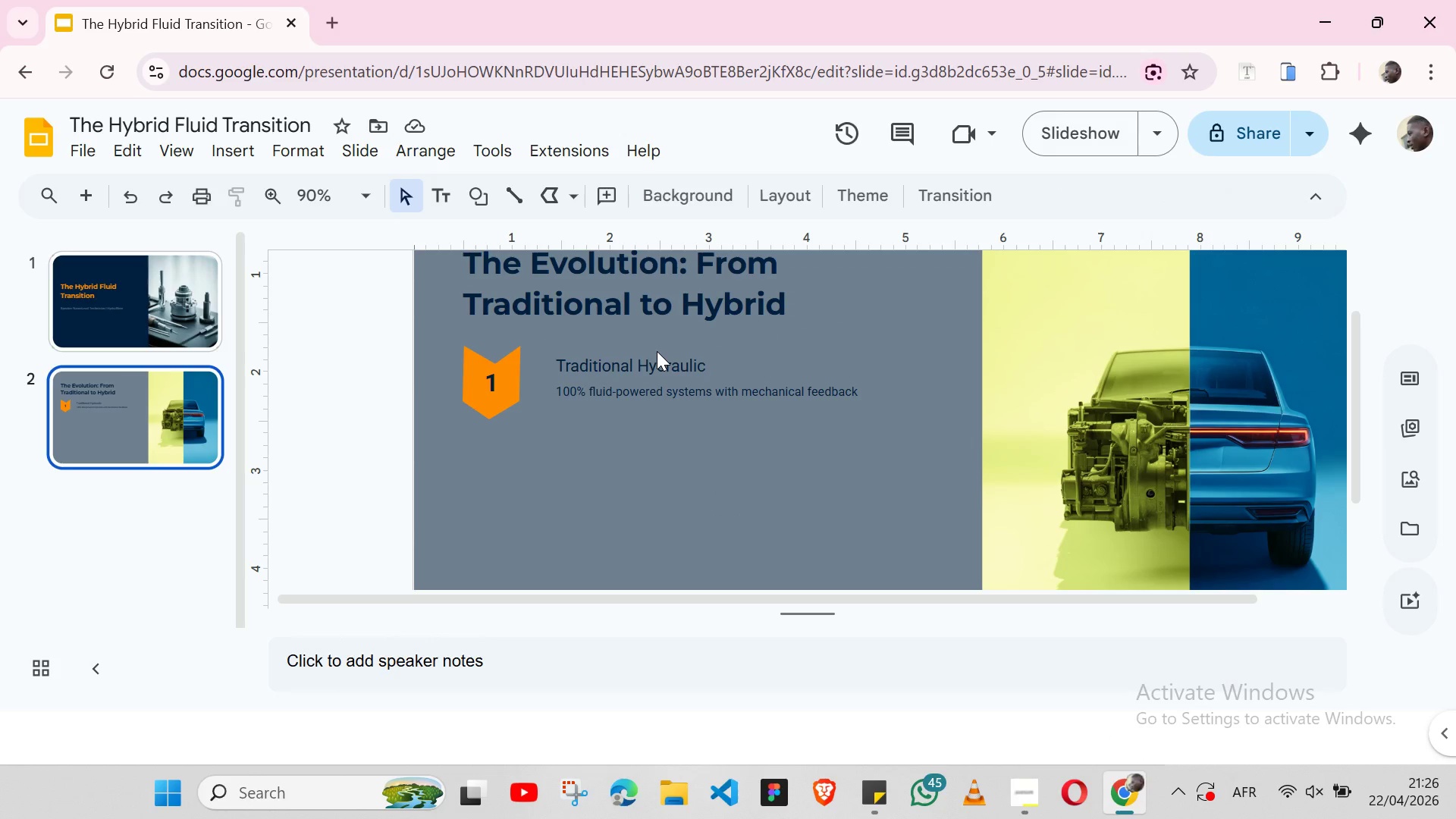 
left_click([657, 351])
 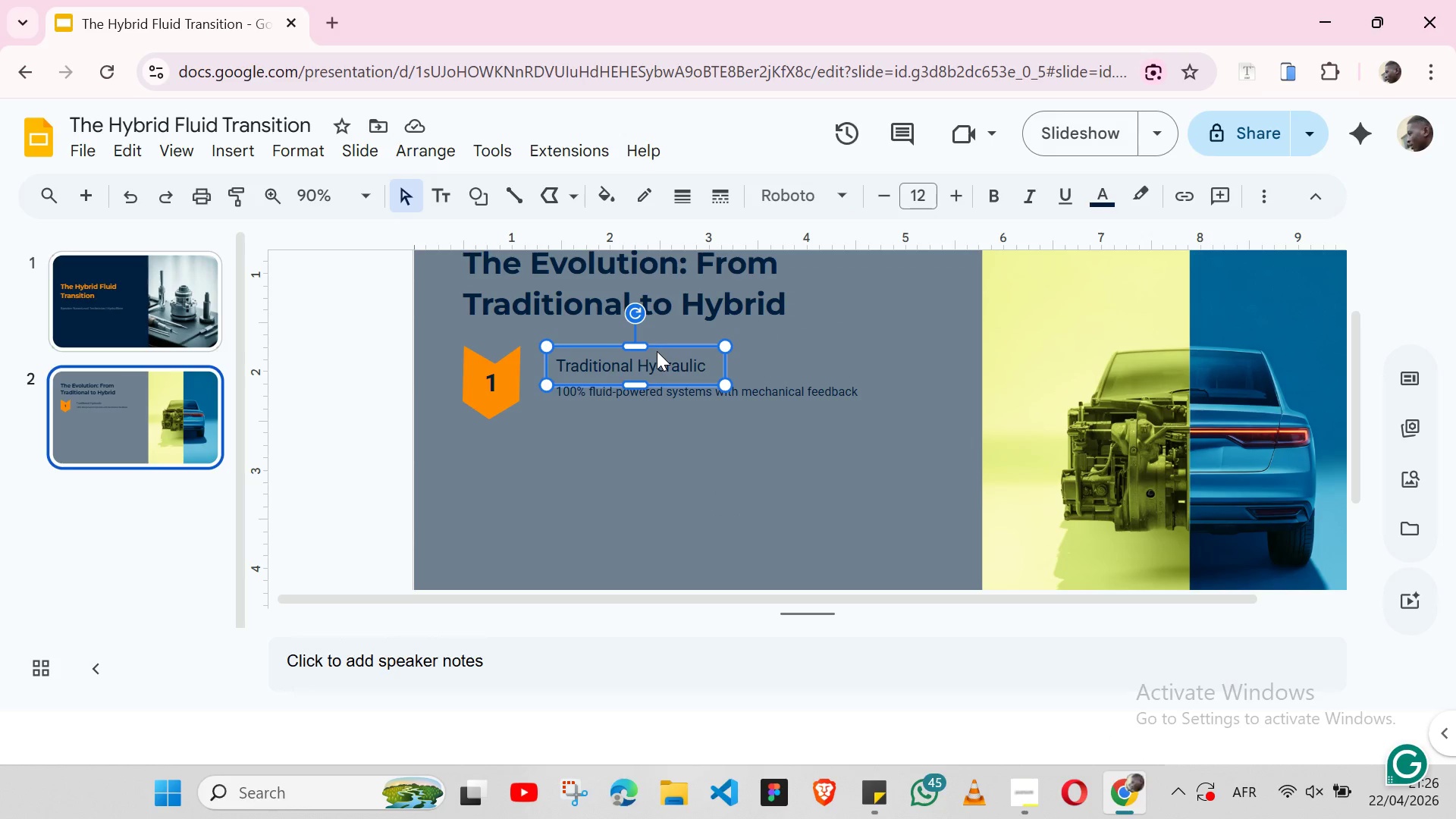 
hold_key(key=ShiftLeft, duration=1.5)
 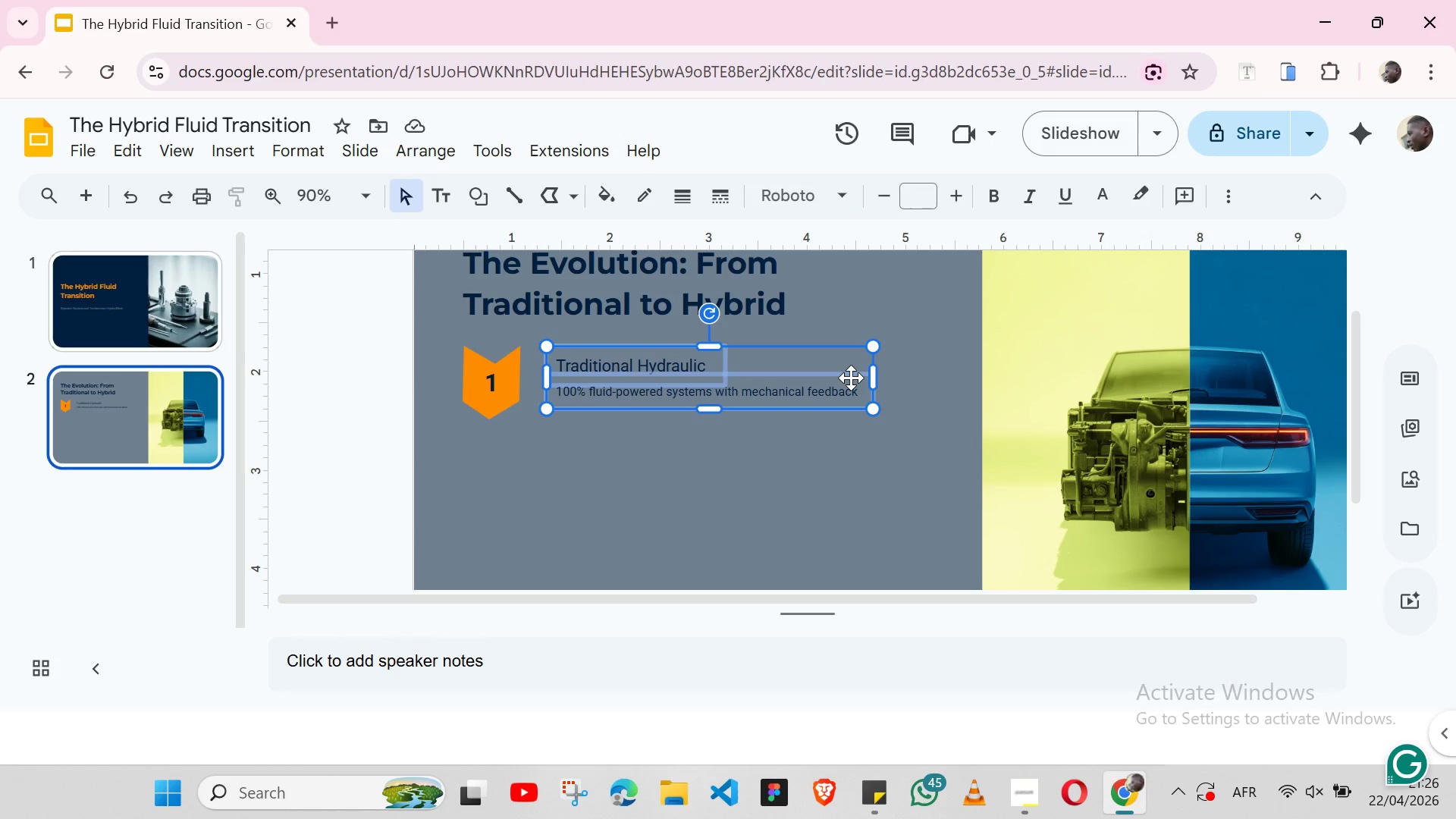 
hold_key(key=ShiftLeft, duration=0.67)
left_click([851, 378])
 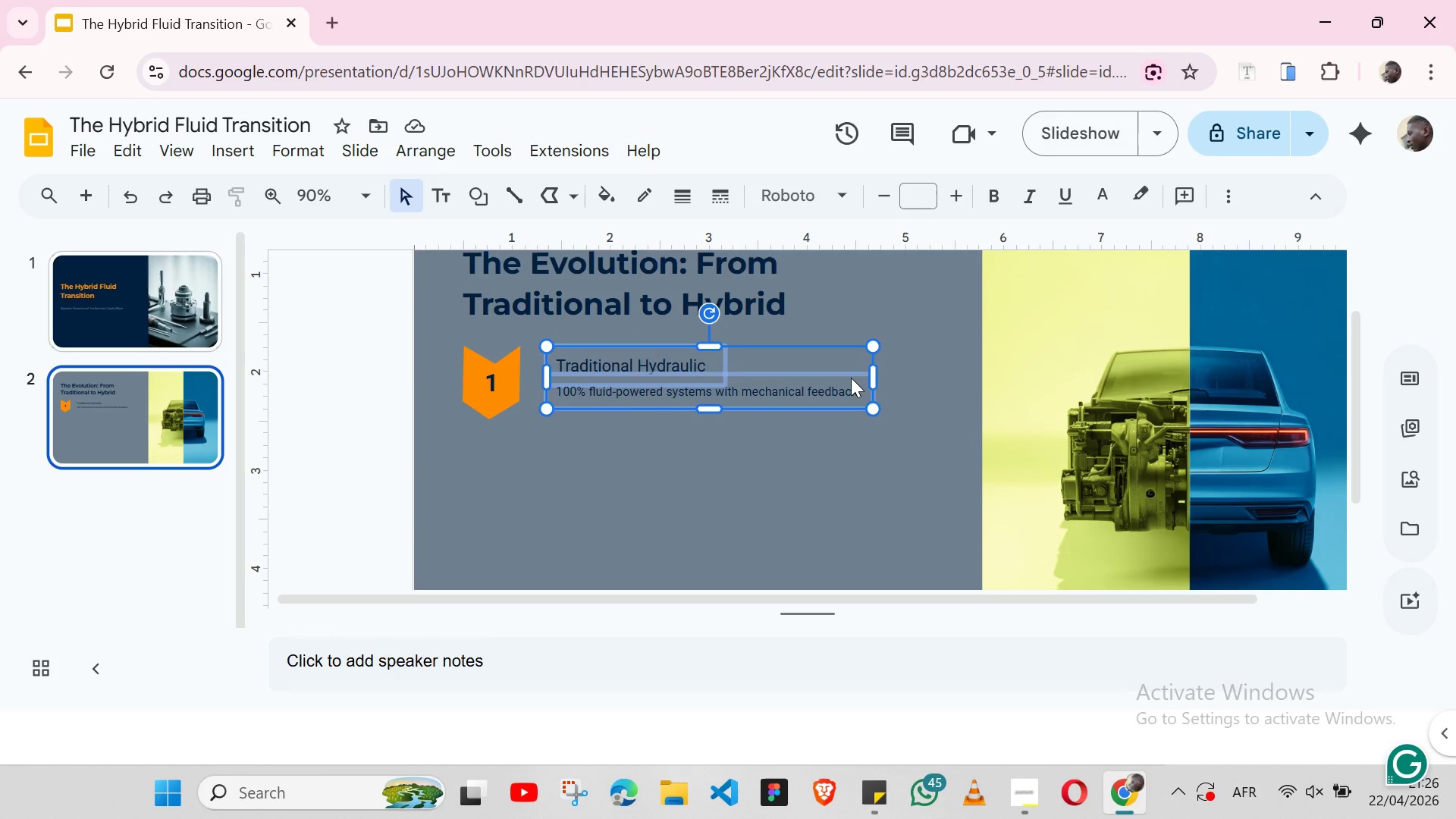 
right_click([851, 378])
 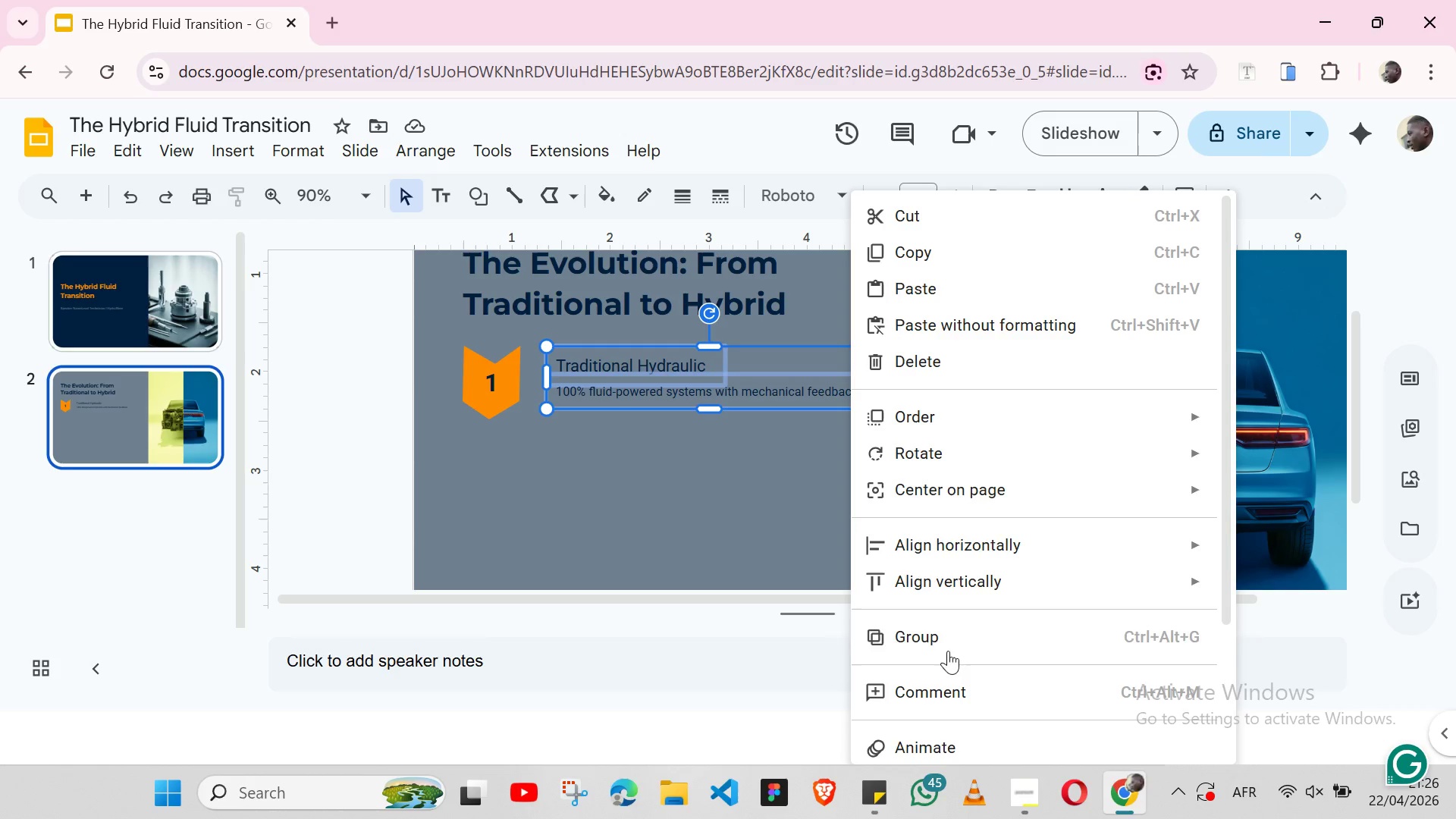 
left_click([928, 639])
 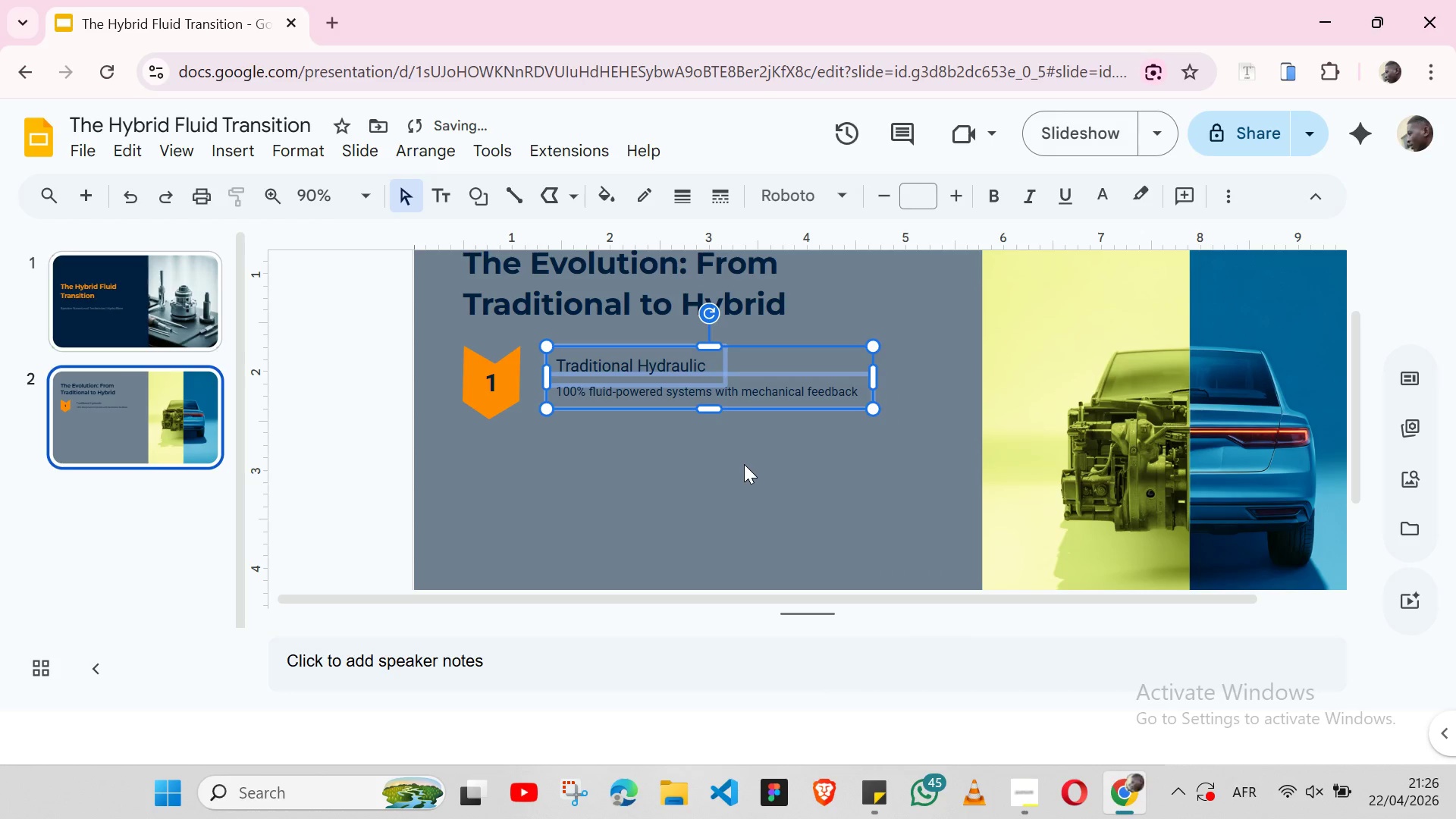 
left_click([744, 464])
 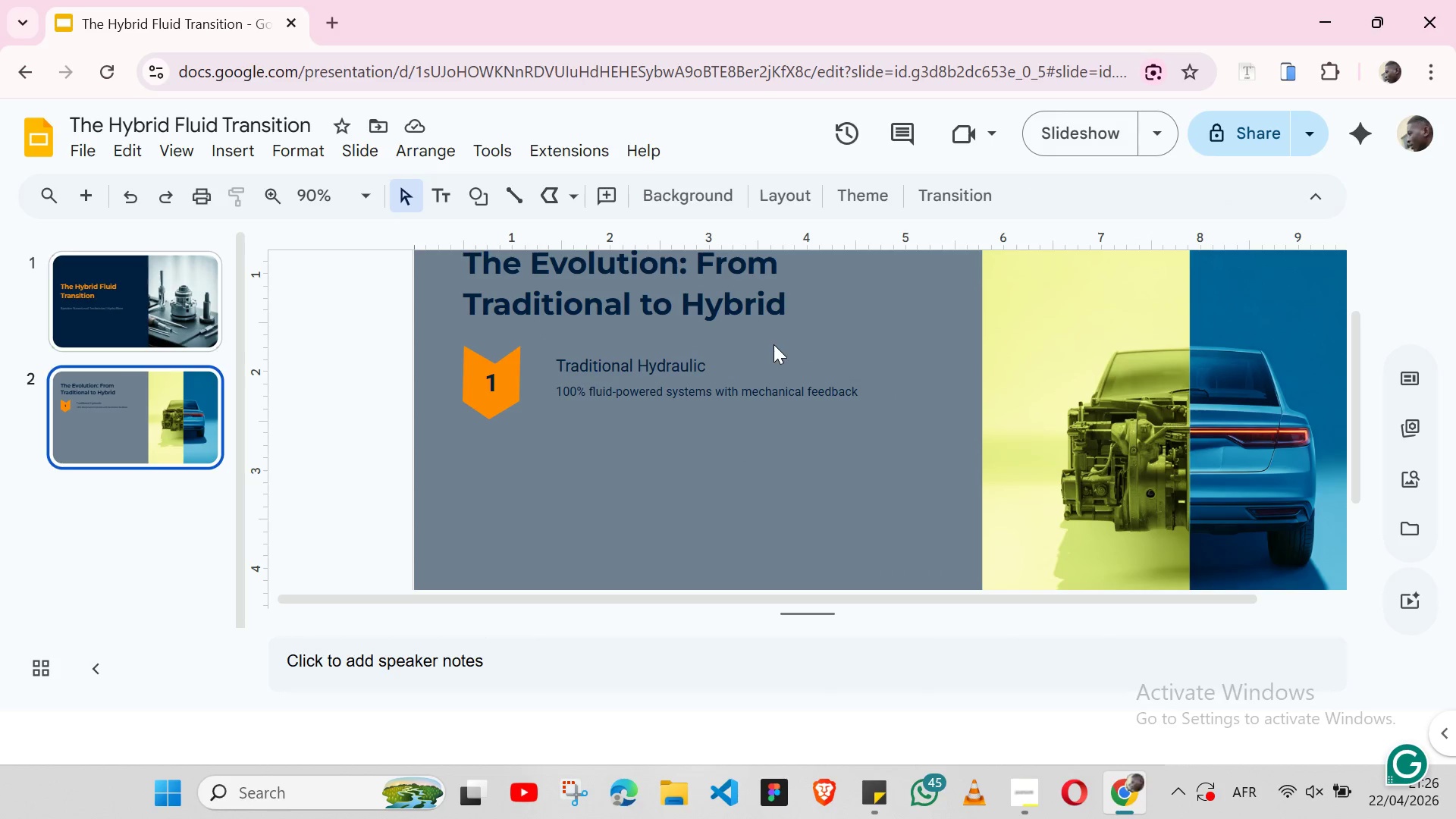 
wait(5.74)
 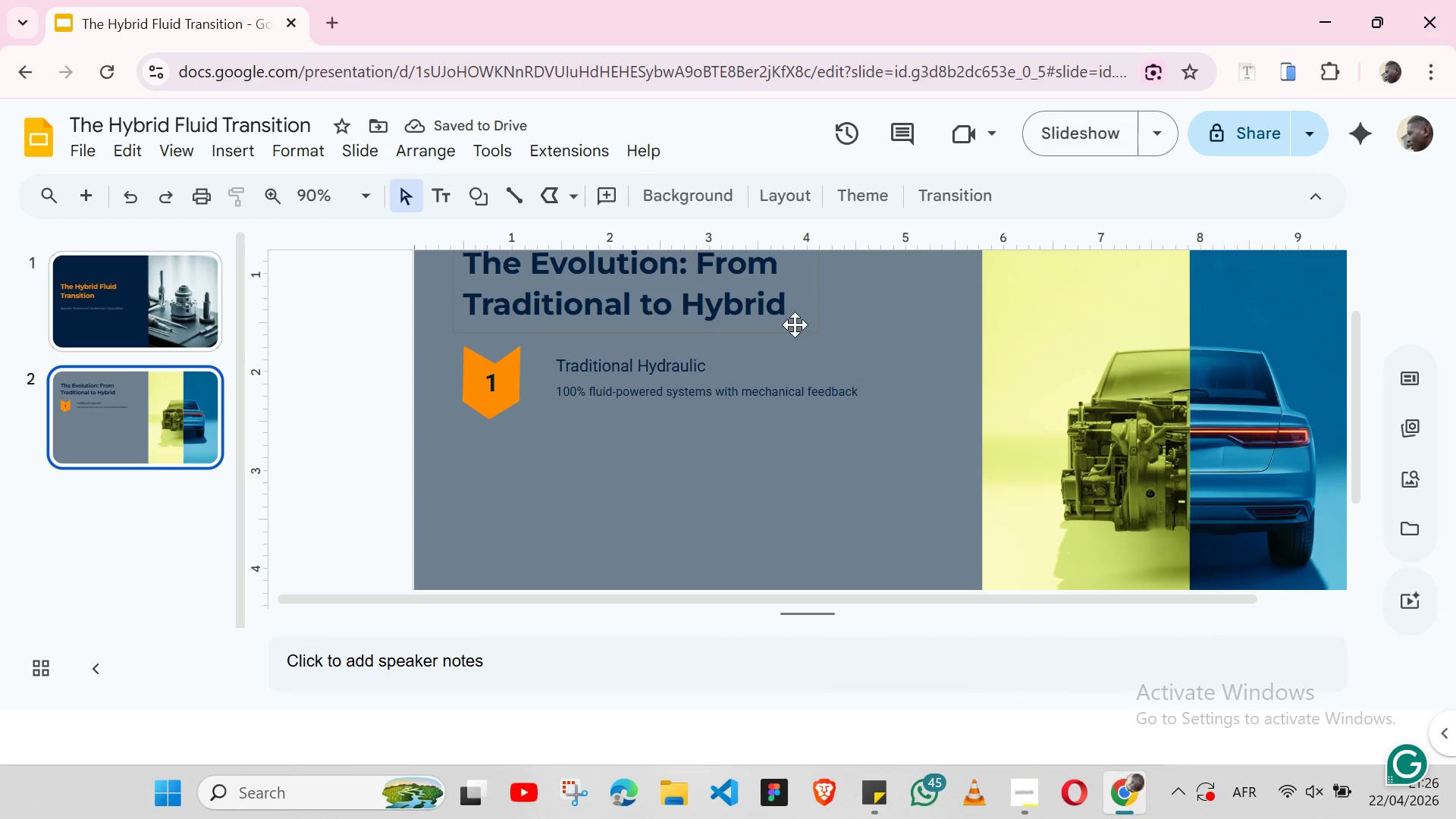 
left_click([843, 349])
 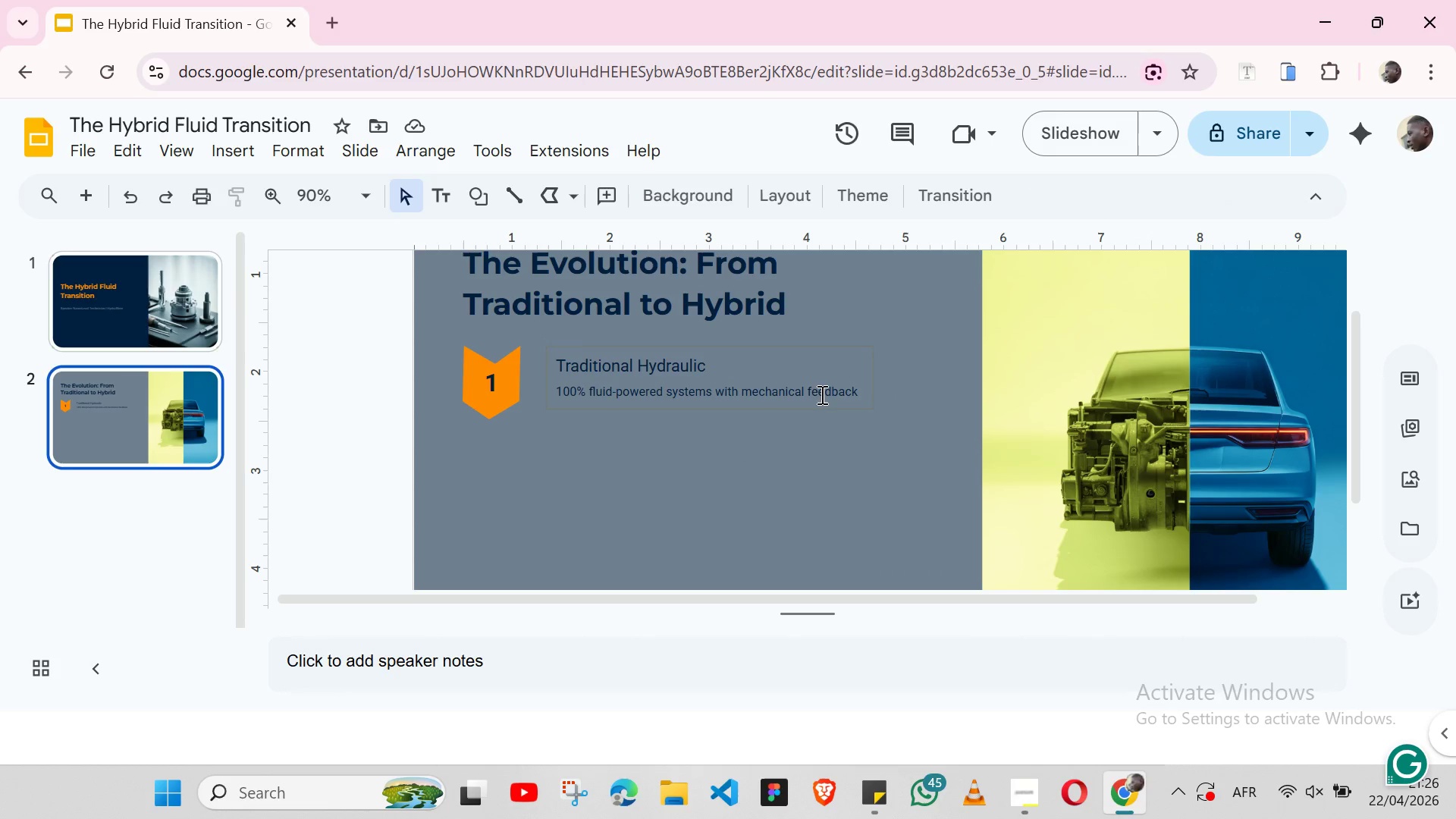 
left_click([818, 394])
 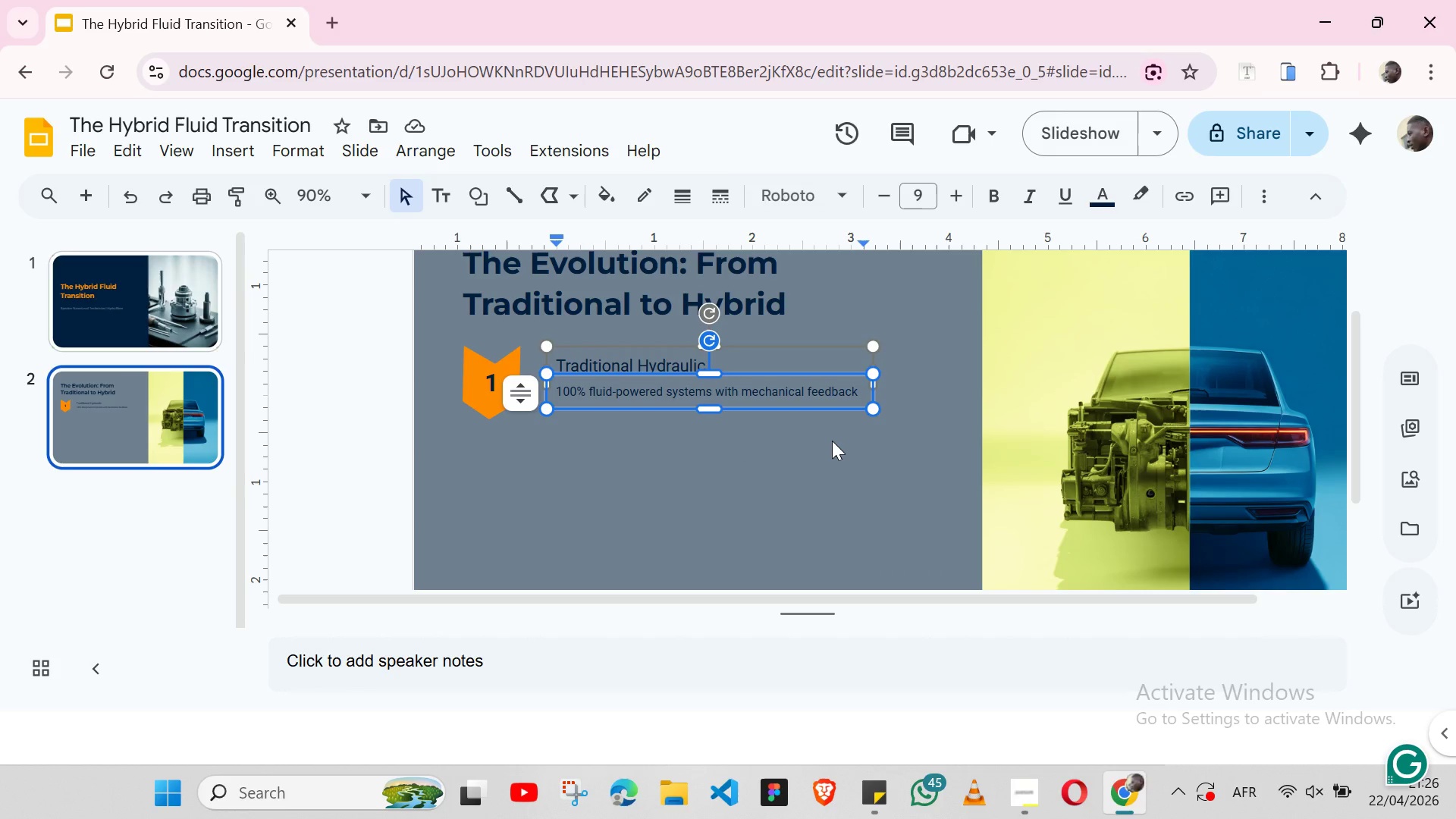 
left_click([832, 441])
 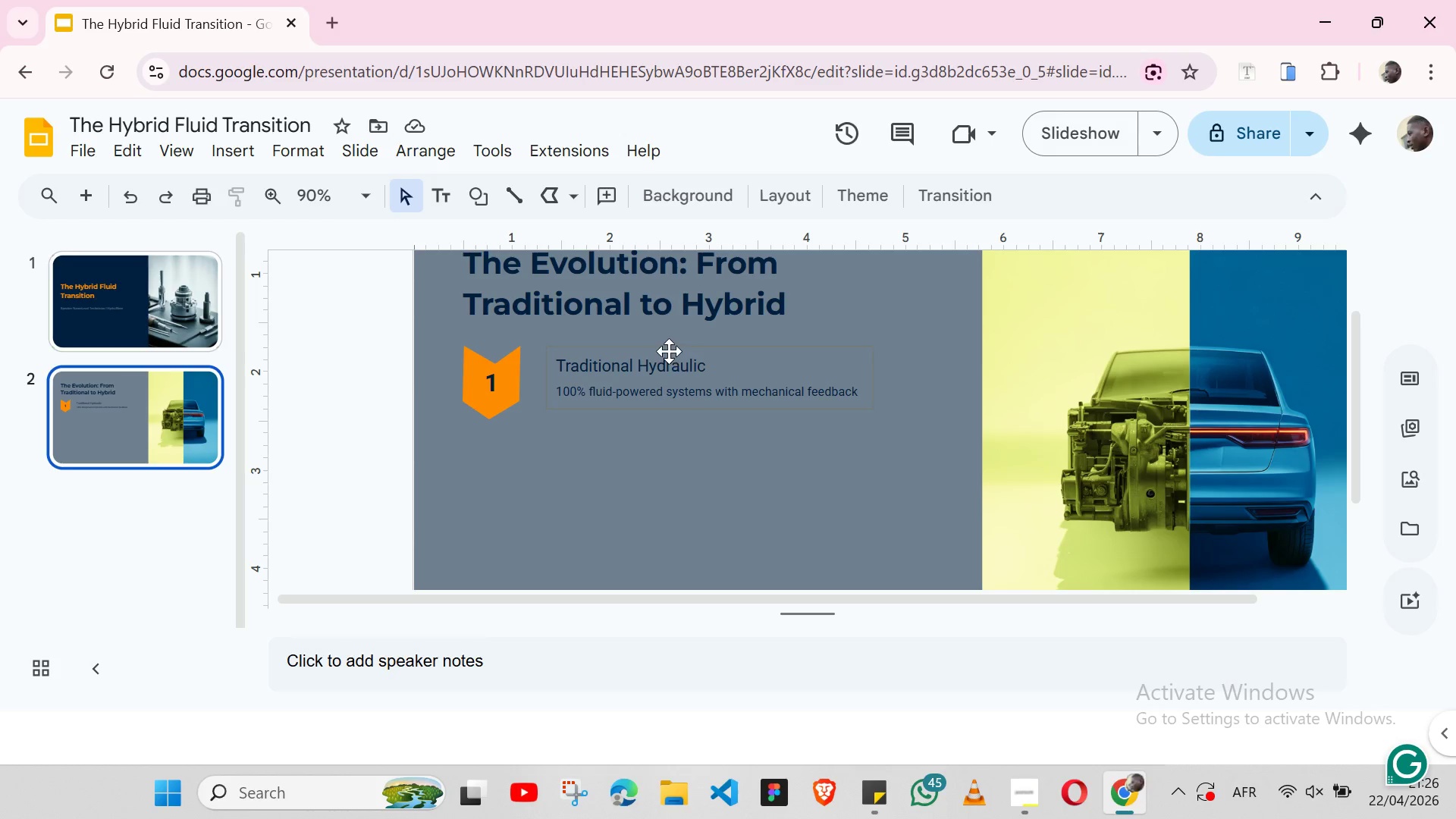 
left_click([668, 348])
 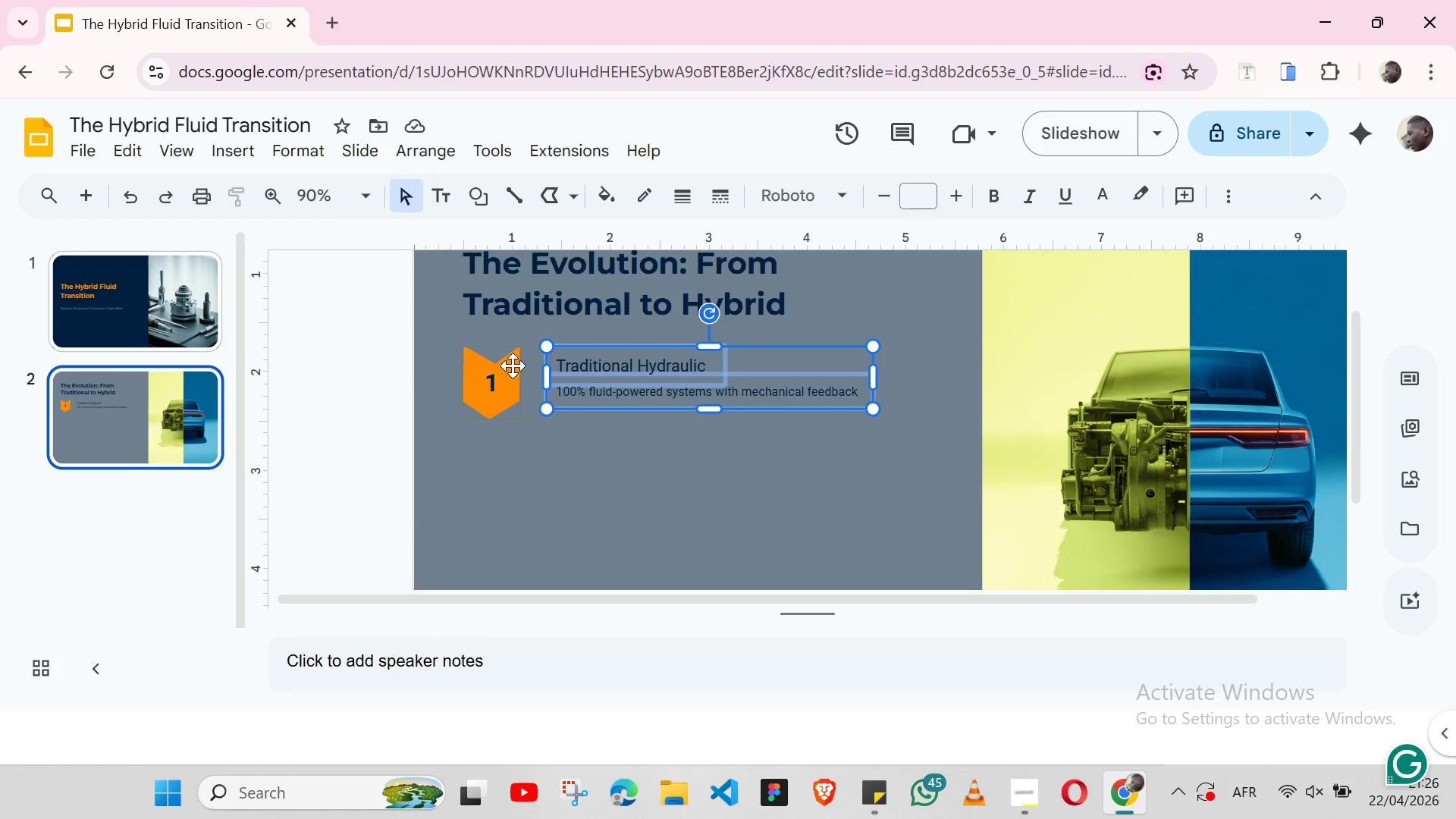 
hold_key(key=AltLeft, duration=0.42)
 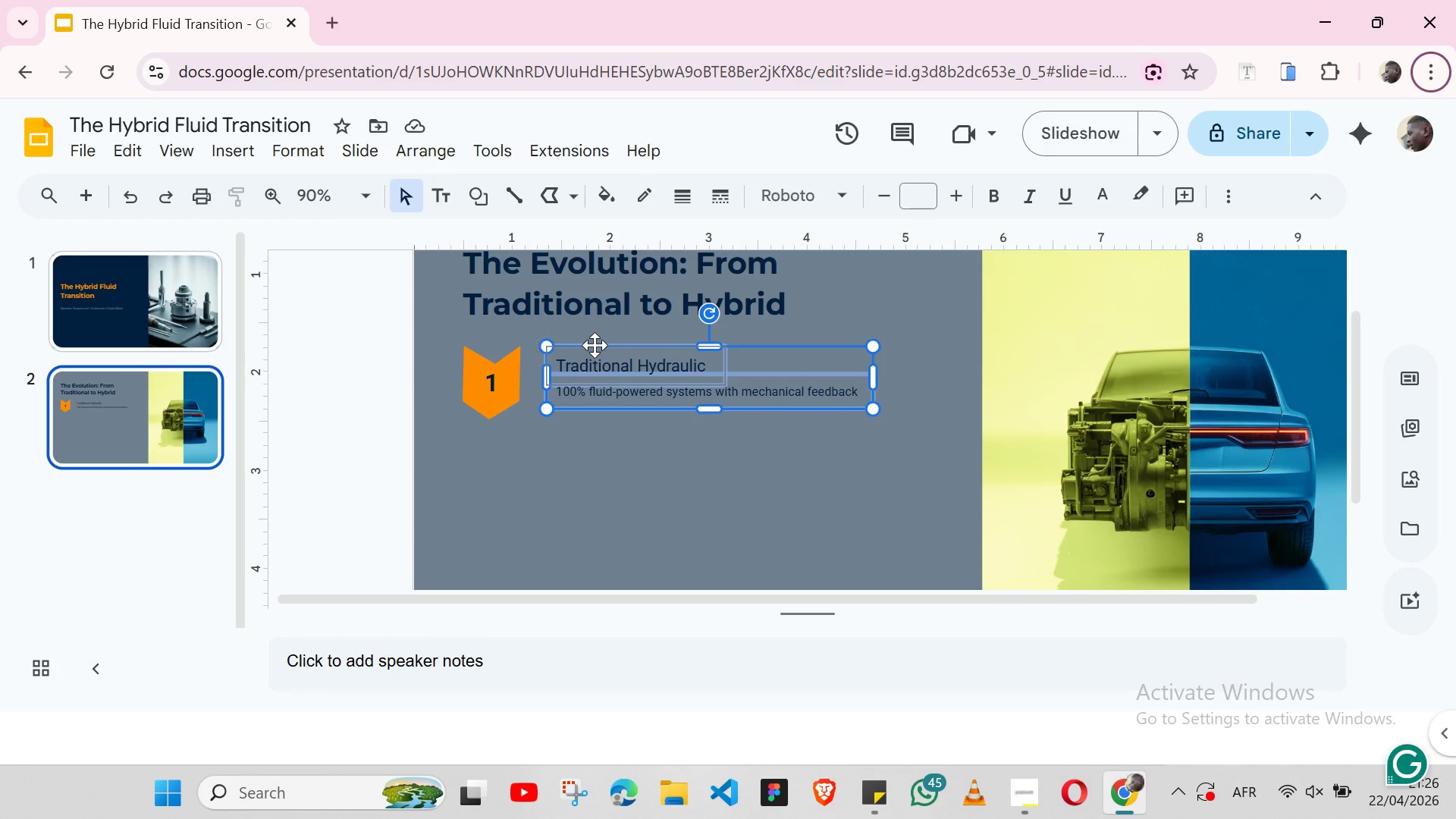 
left_click_drag(start_coordinate=[595, 345], to_coordinate=[567, 352])
 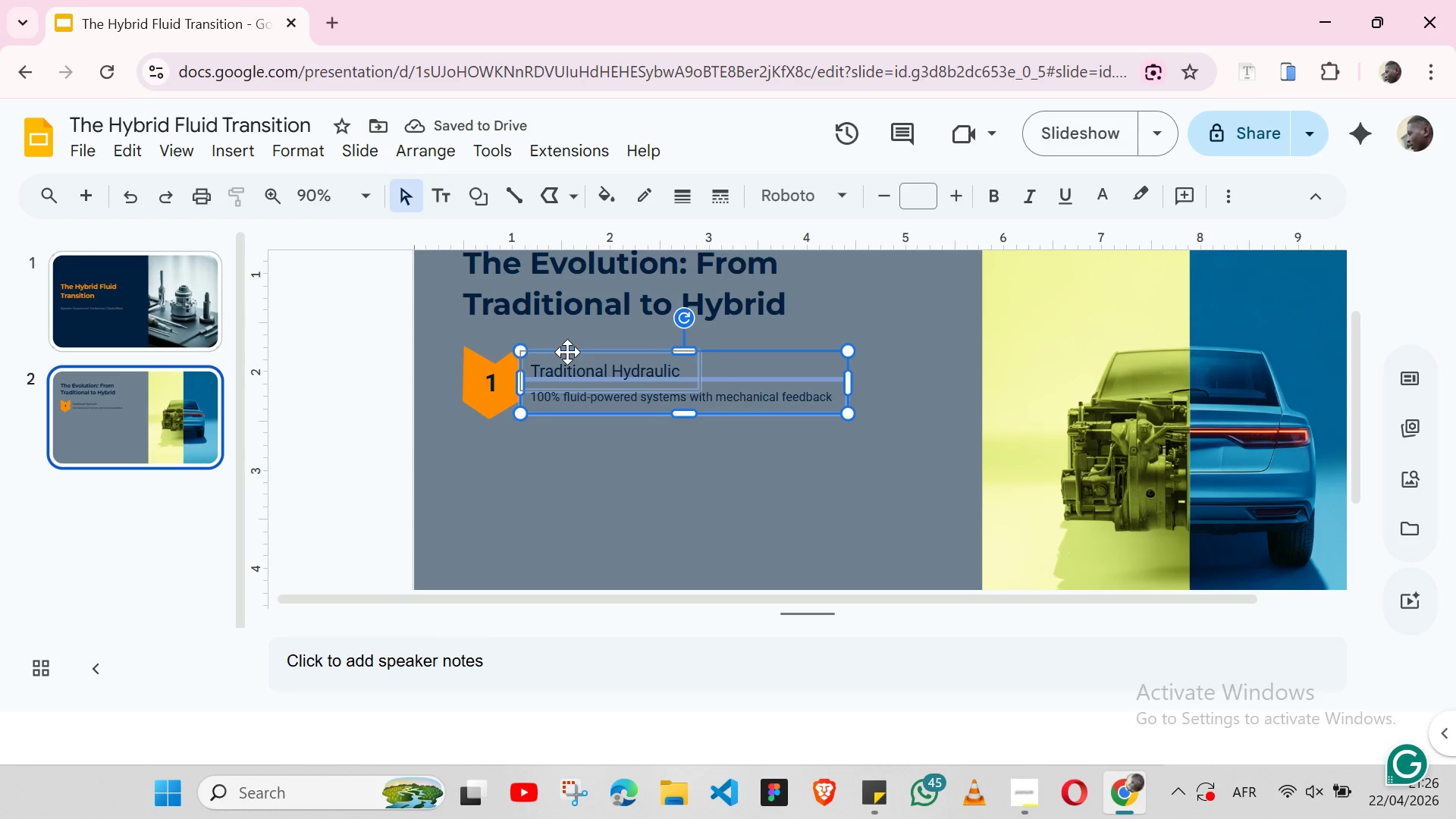 
wait(5.36)
 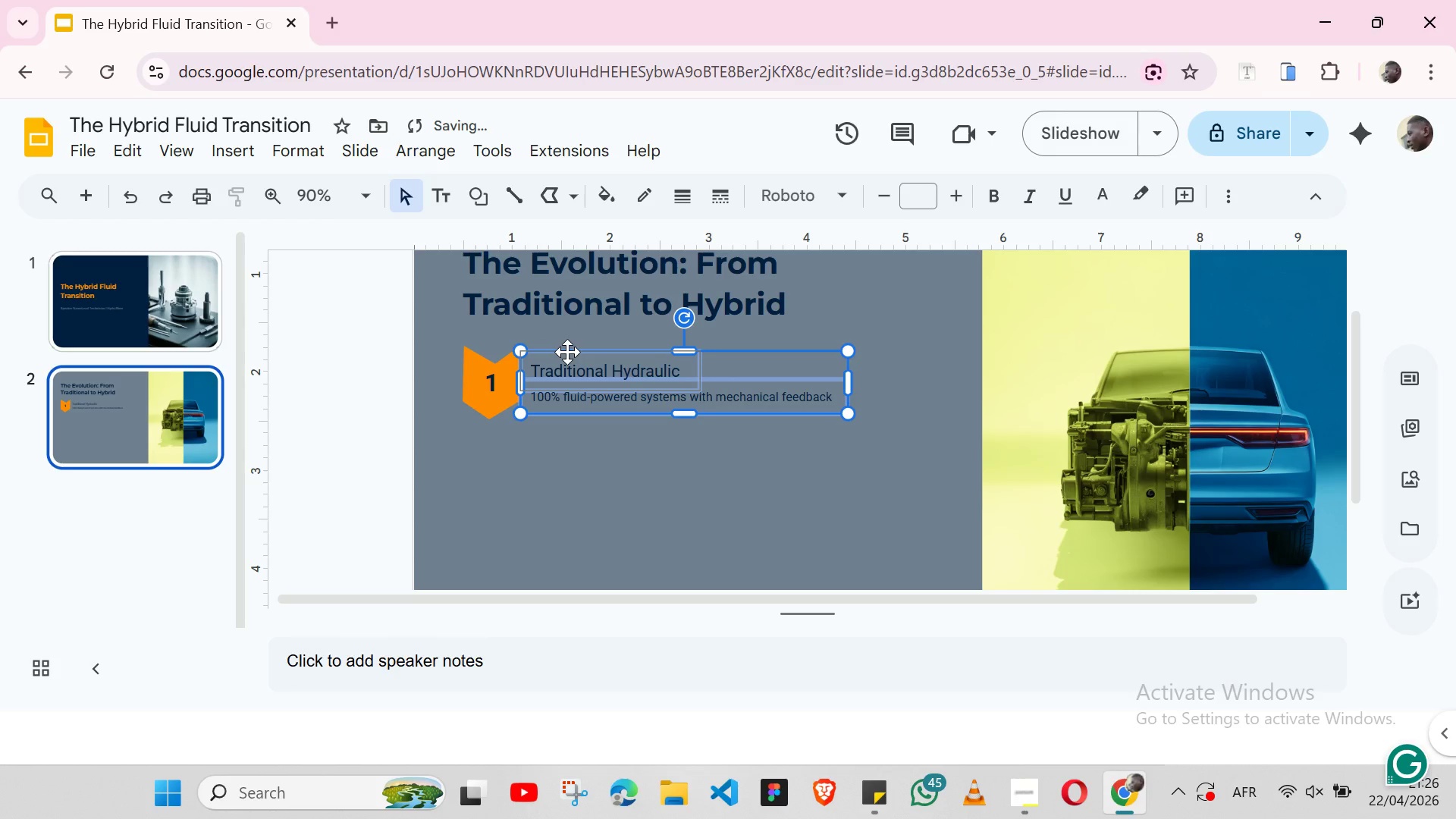 
hold_key(key=ShiftLeft, duration=1.52)
 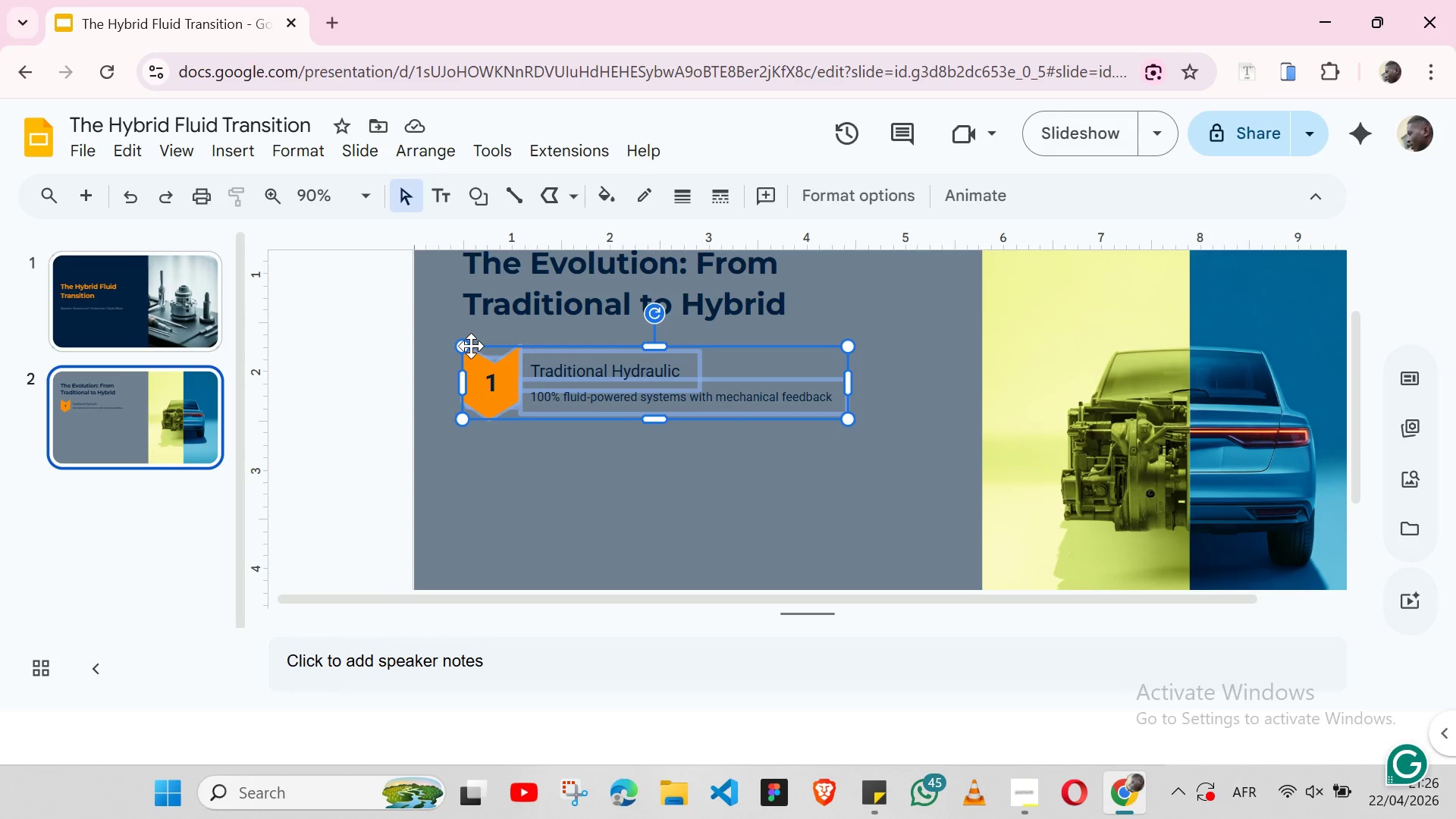 
hold_key(key=ShiftLeft, duration=0.53)
left_click([471, 346])
 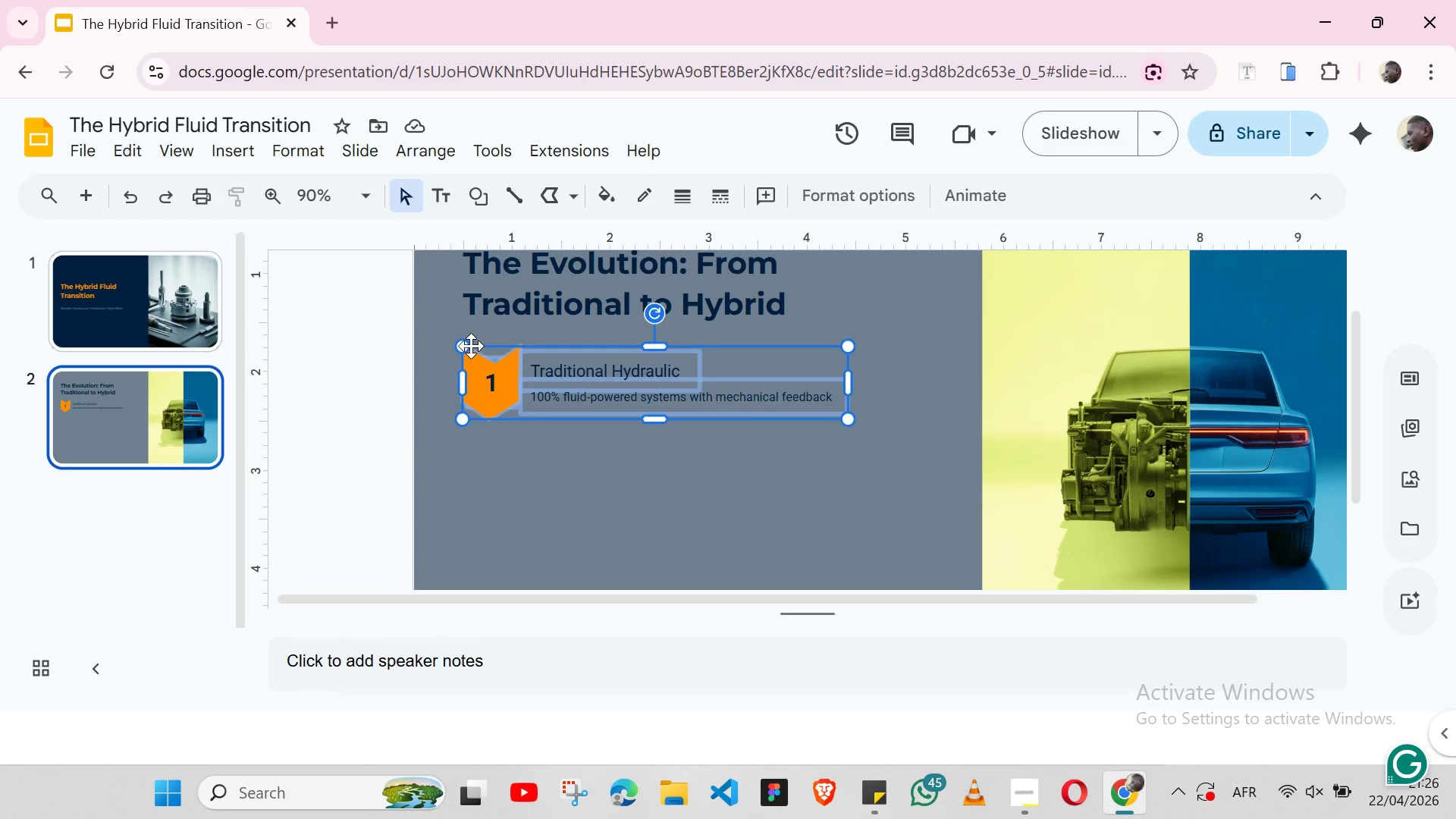 
right_click([471, 346])
 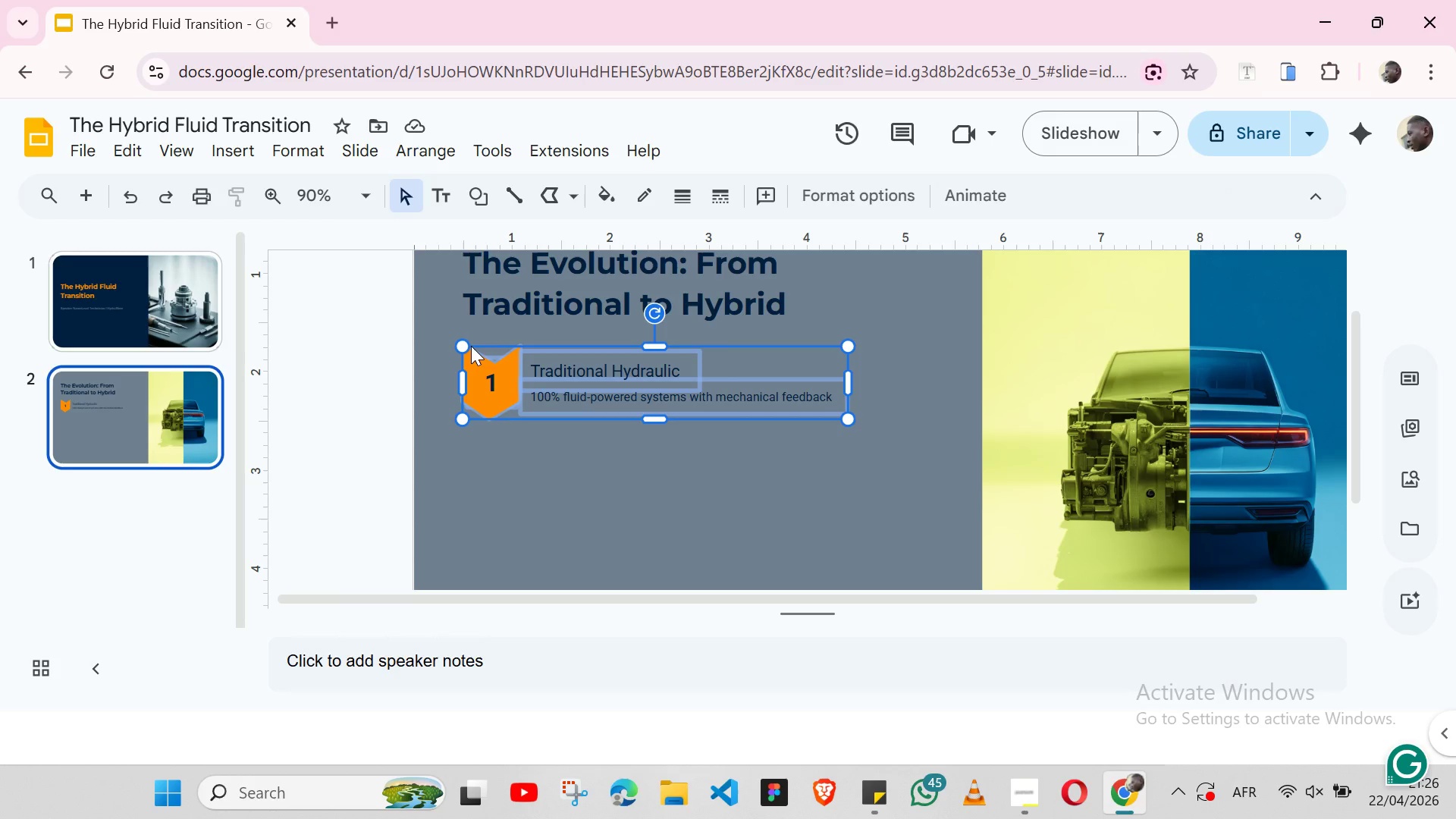 
right_click([471, 346])
 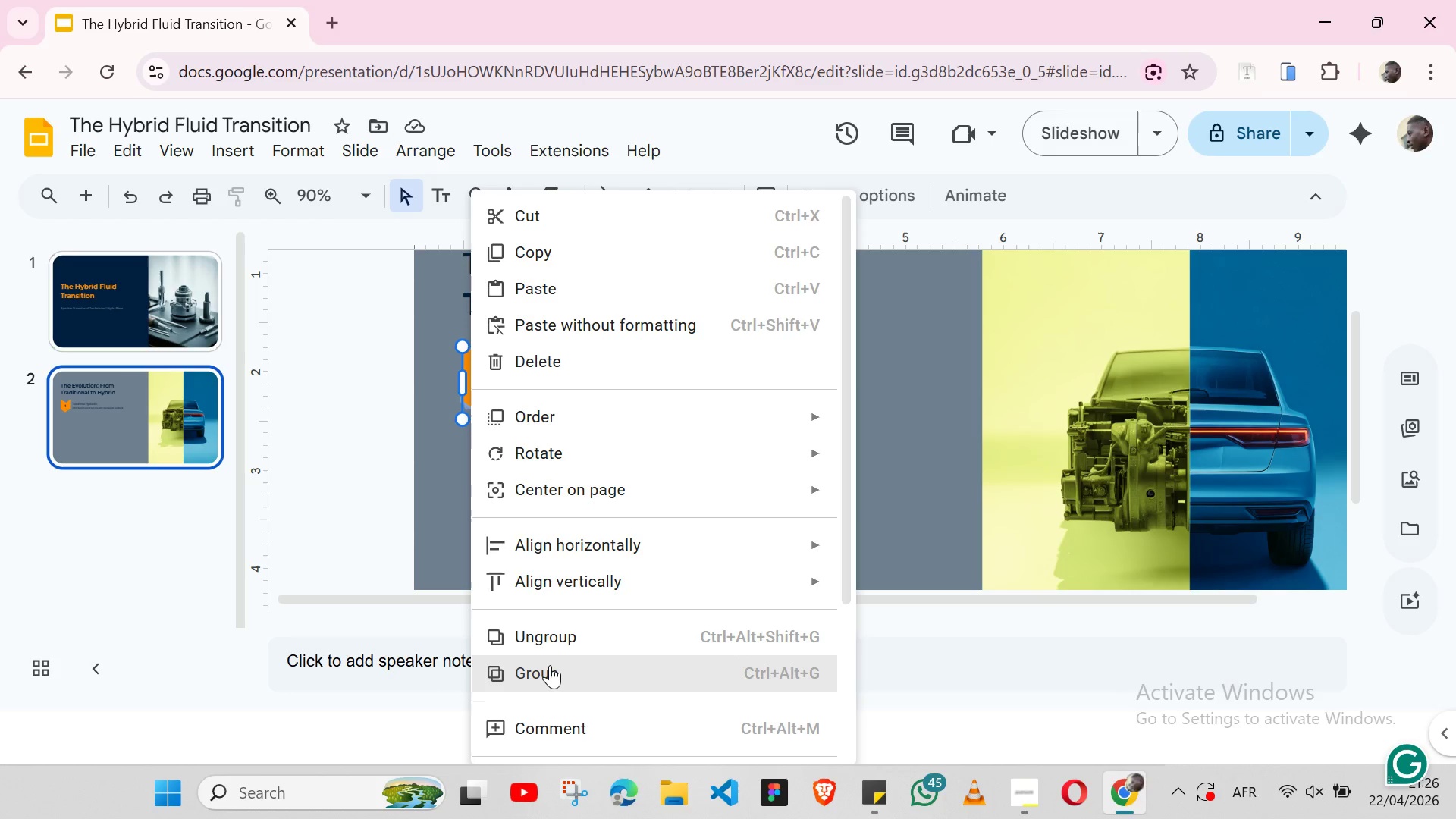 
left_click([550, 665])
 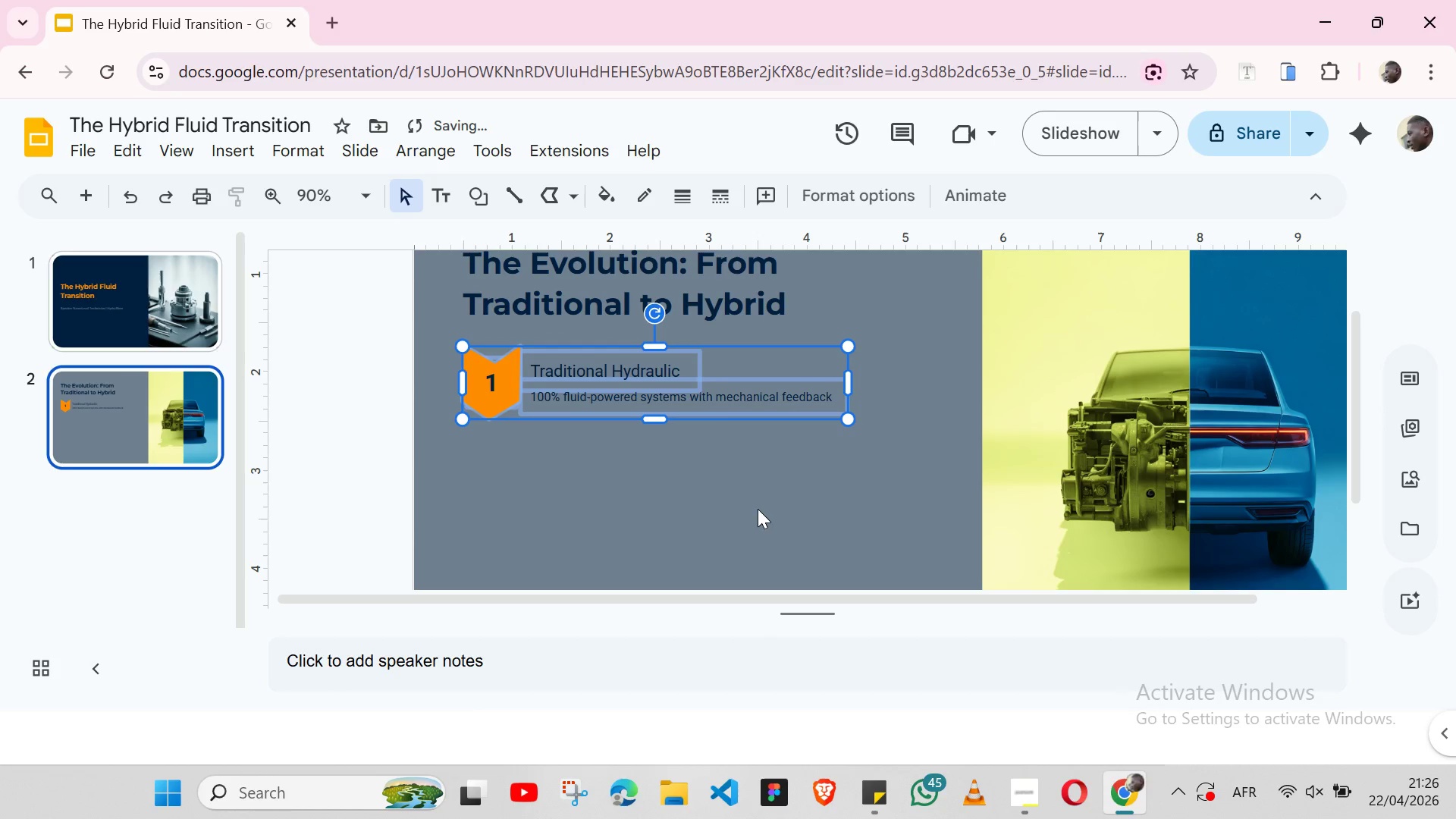 
left_click([761, 509])
 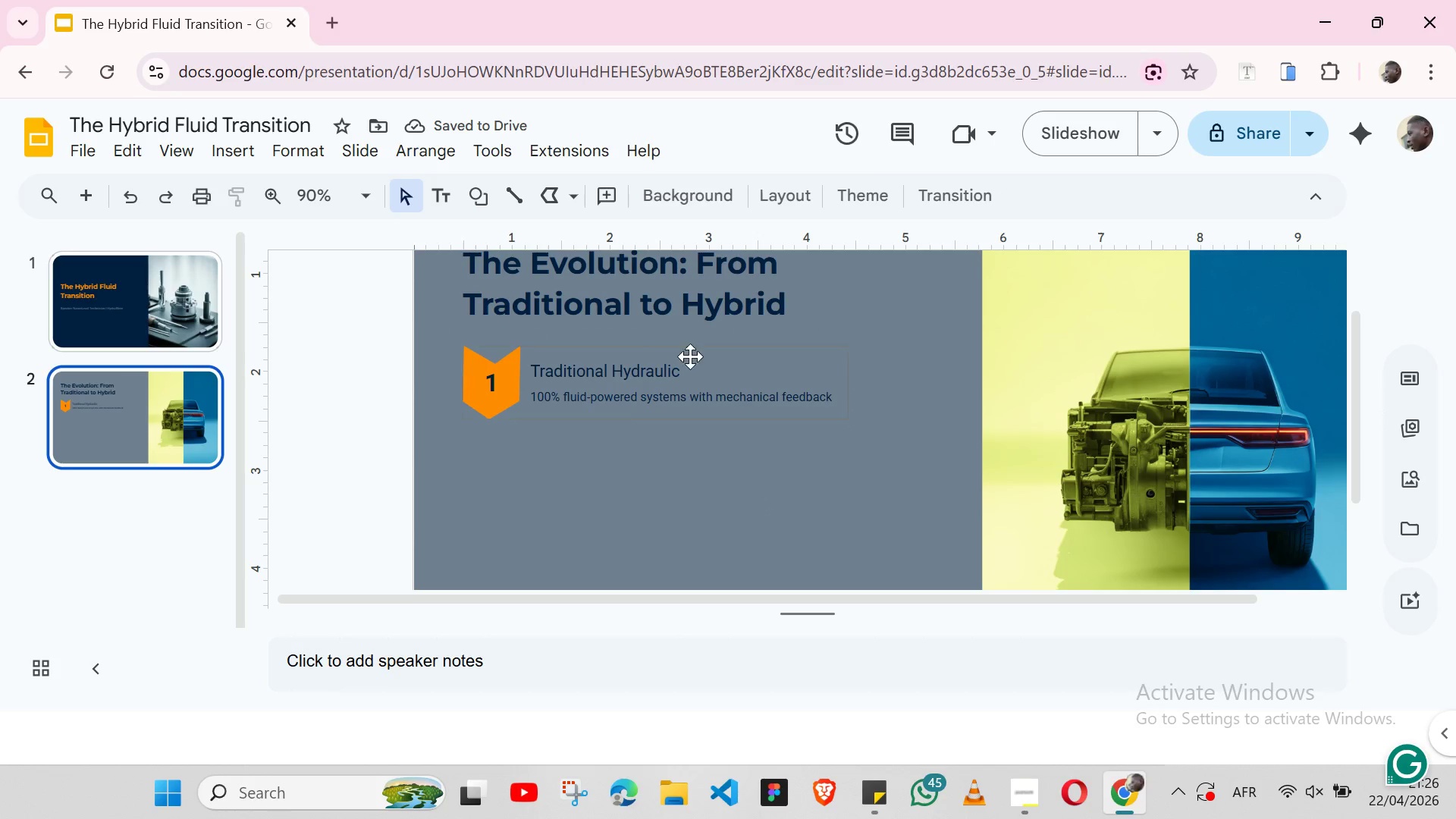 
left_click([670, 359])
 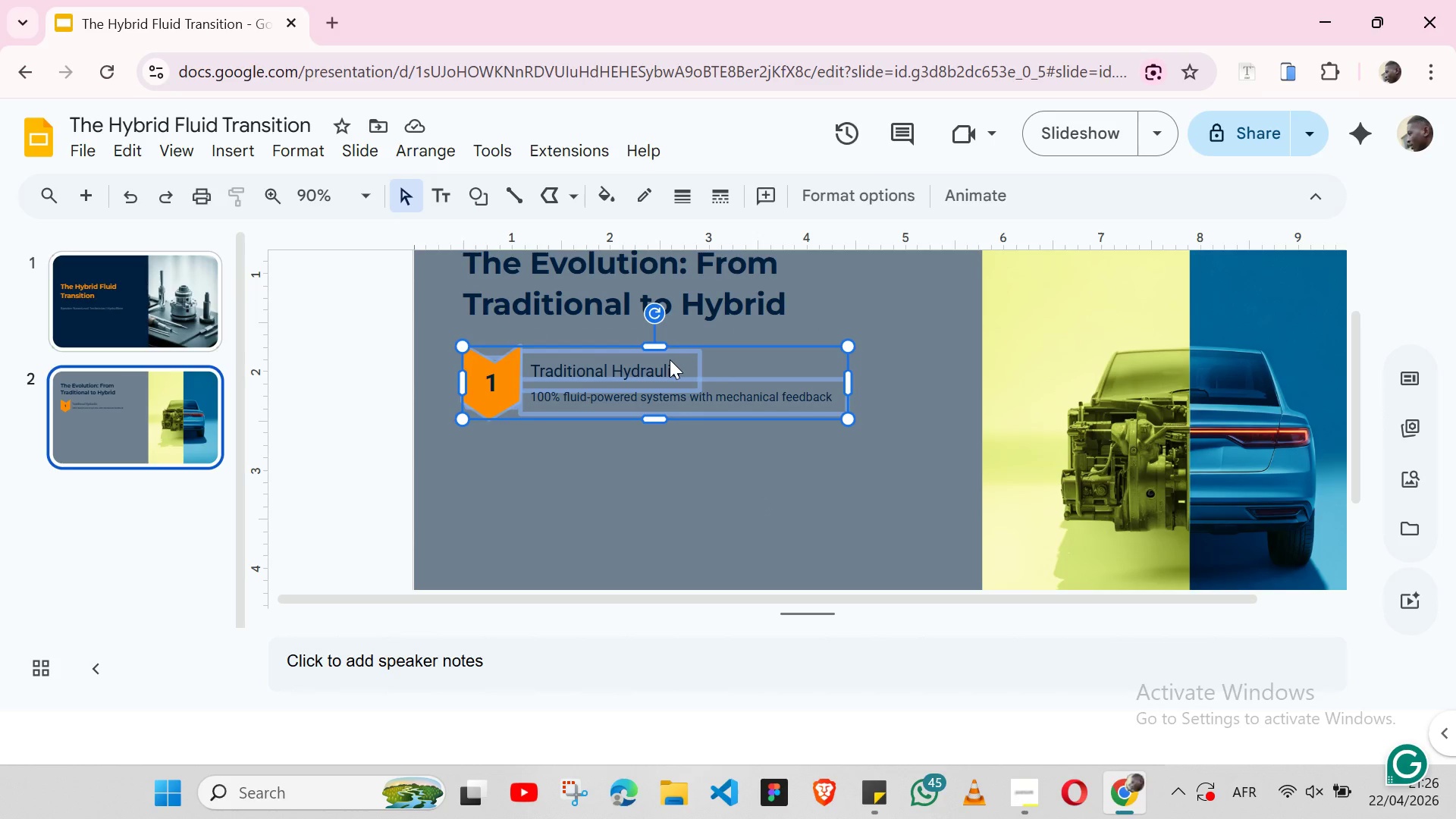 
key(Control+C)
 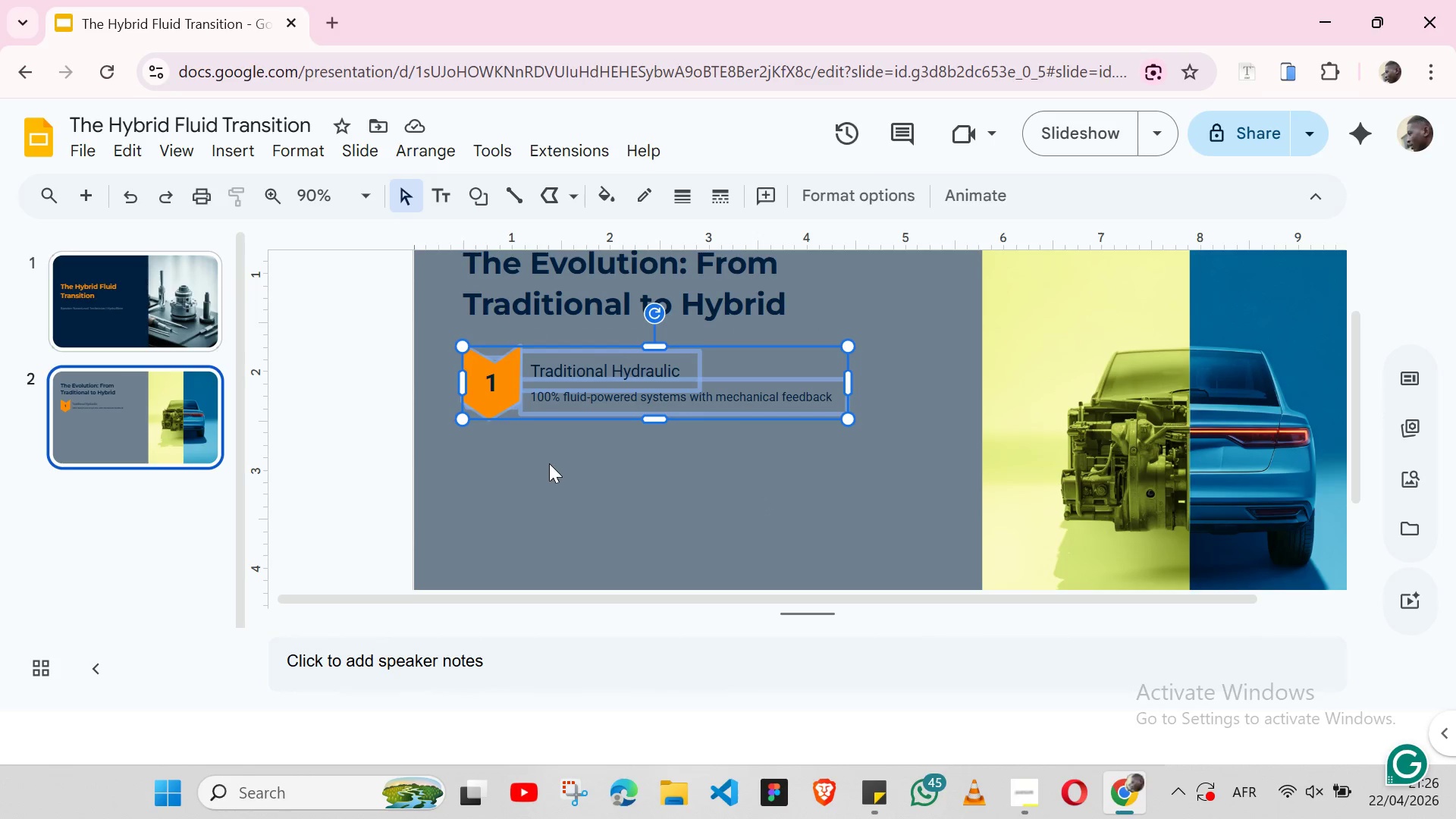 
left_click([538, 461])
 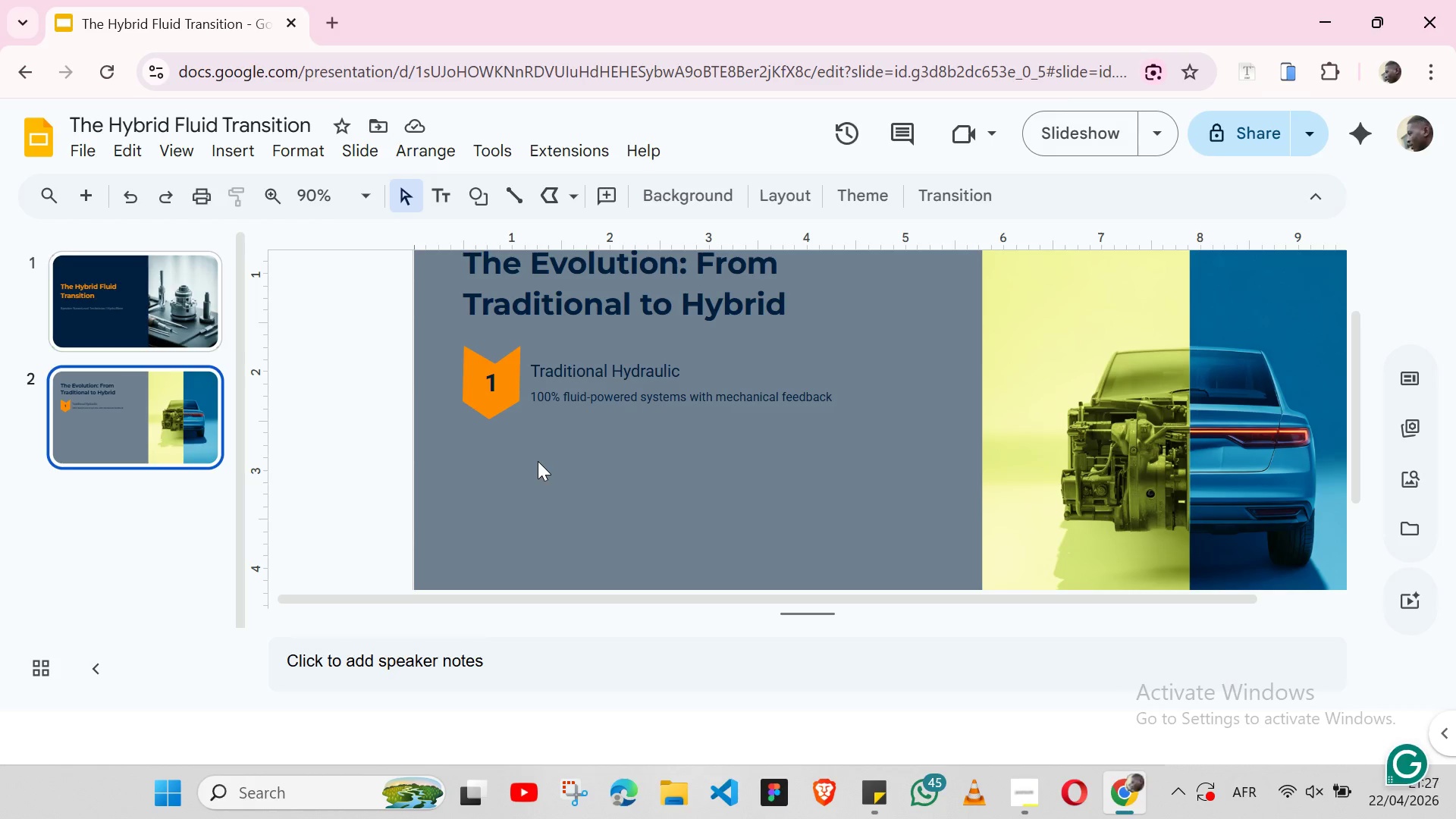 
key(Control+V)
 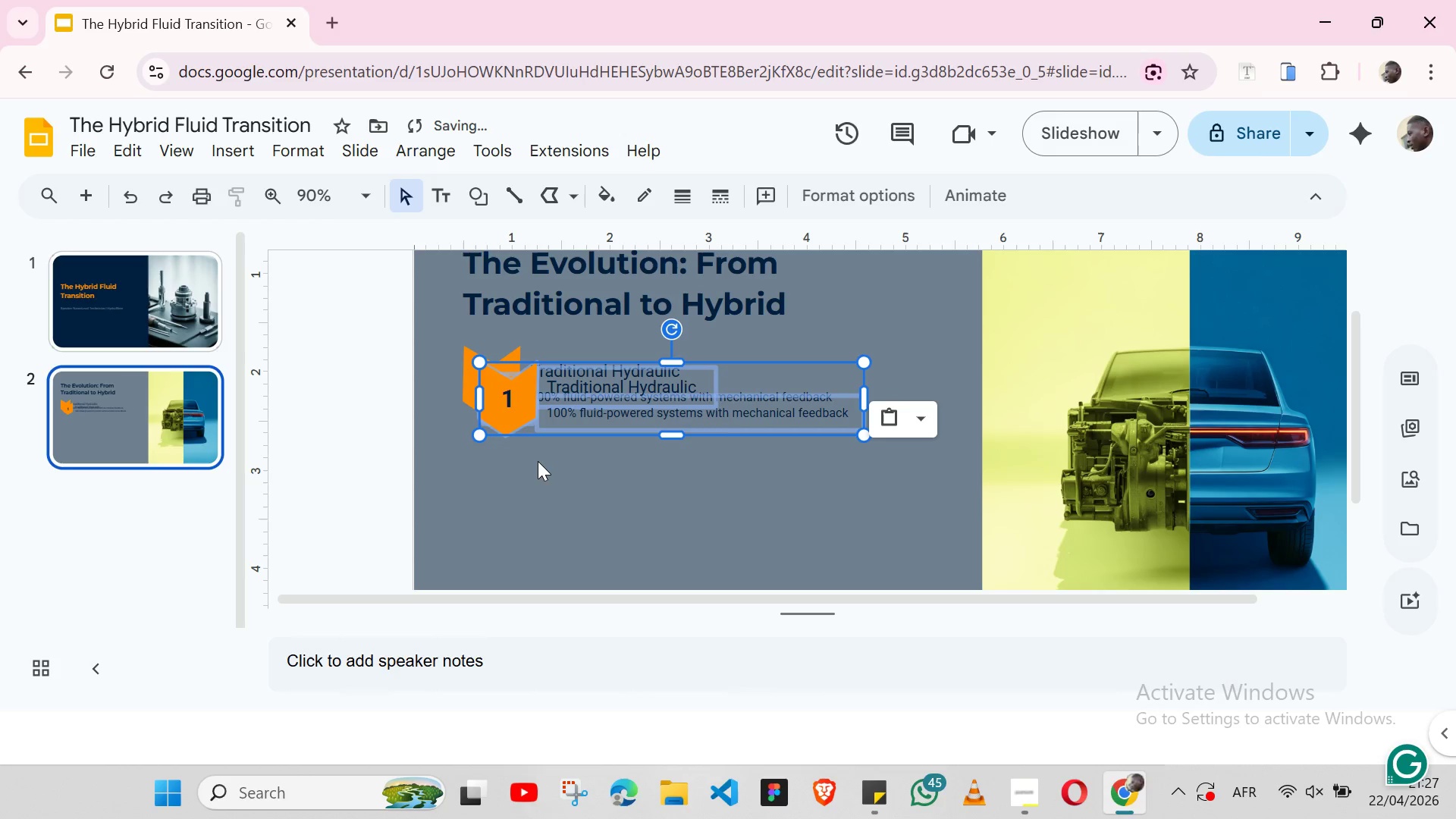 
hold_key(key=ShiftLeft, duration=1.22)
 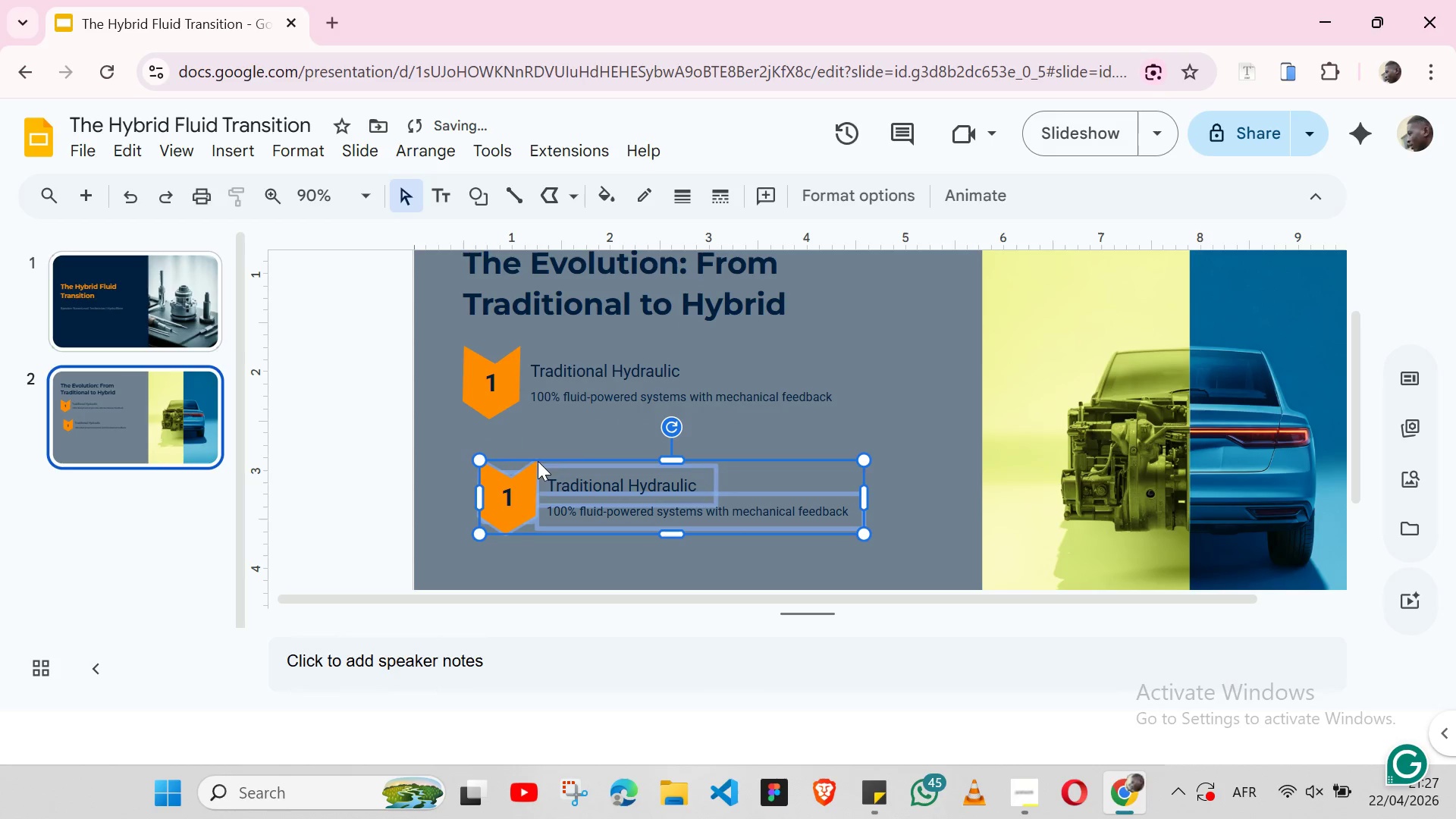 
hold_key(key=ArrowDown, duration=0.94)
 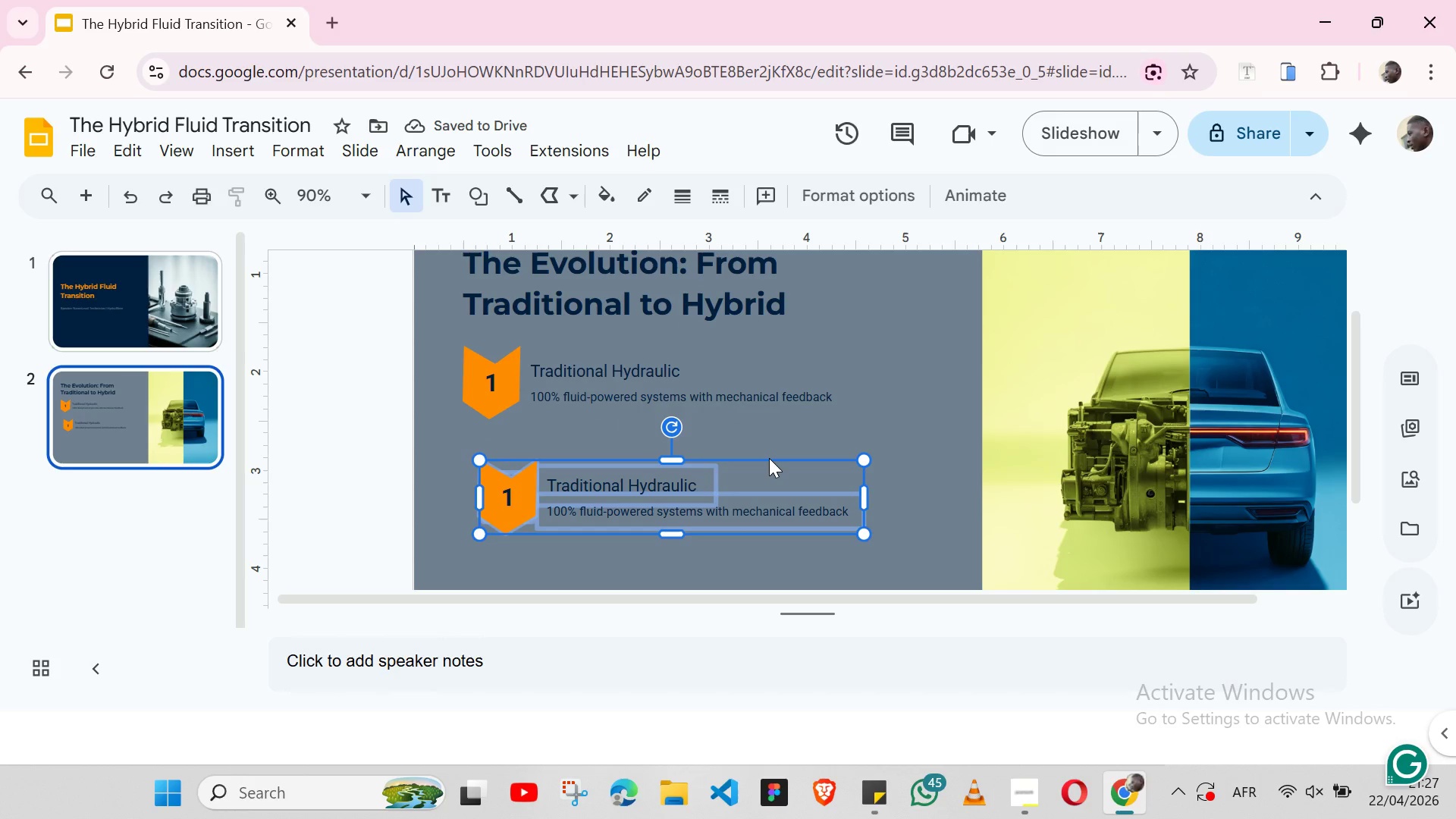 
wait(8.5)
 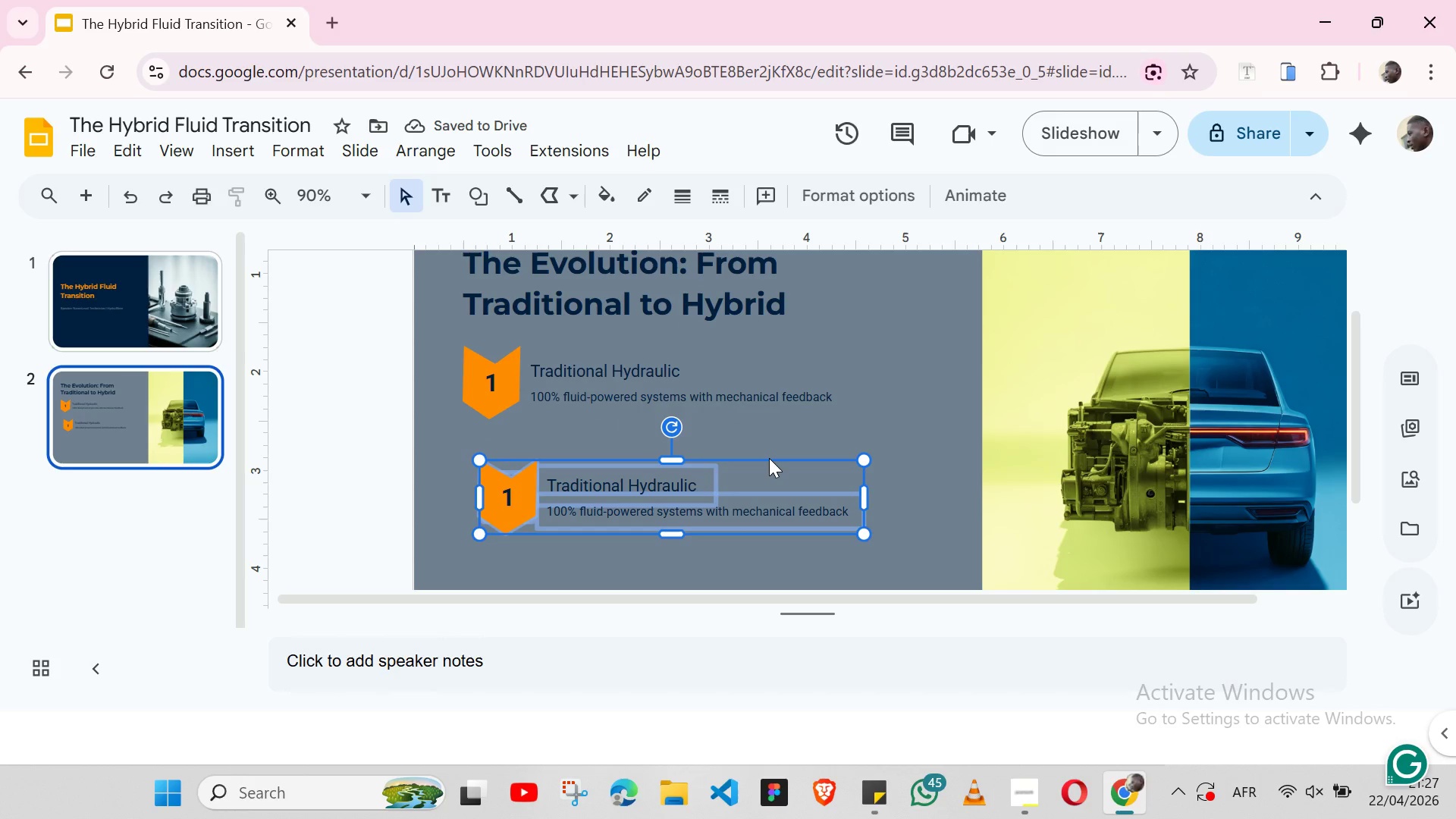 
left_click_drag(start_coordinate=[770, 521], to_coordinate=[745, 497])
 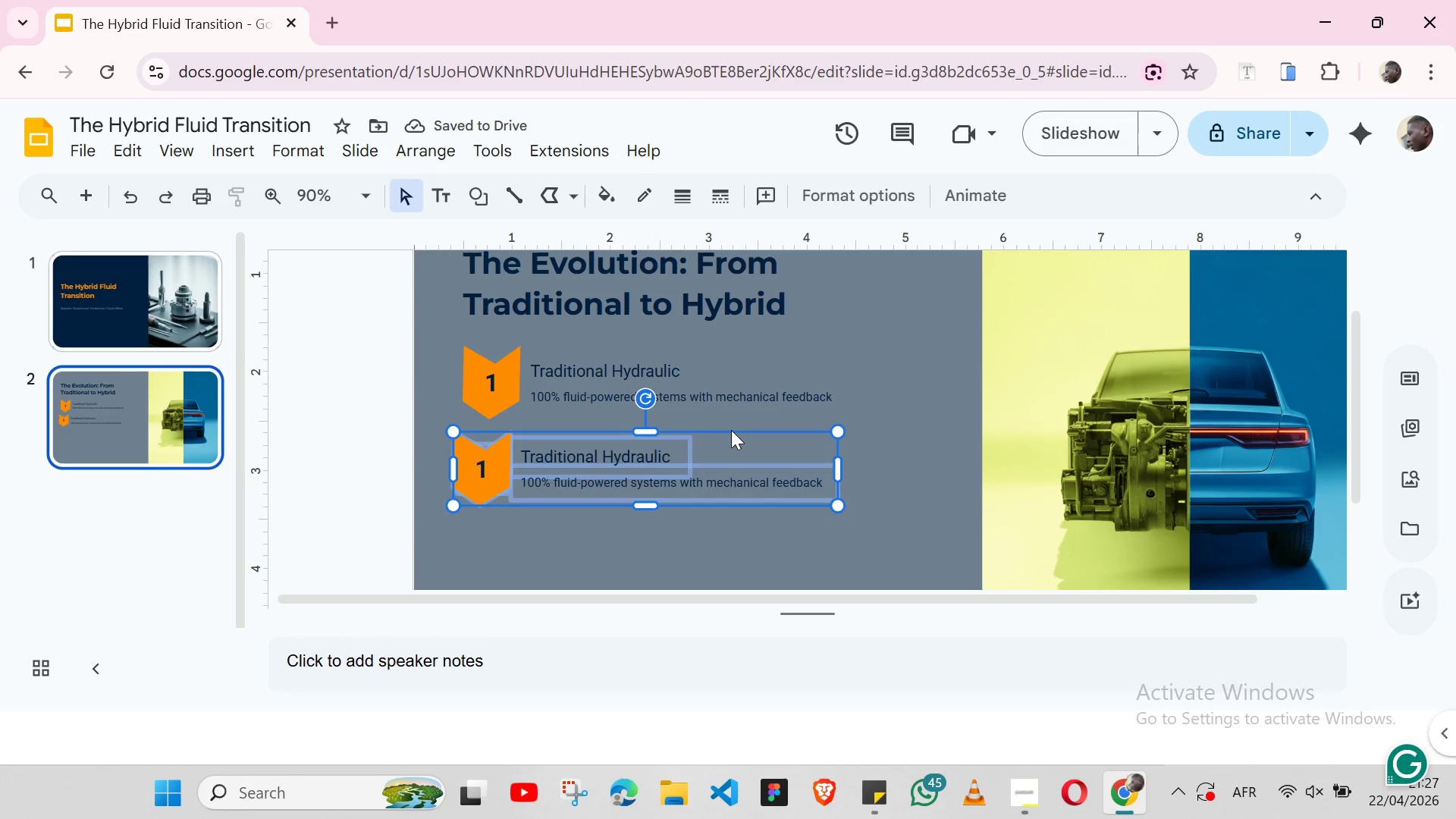 
wait(5.69)
 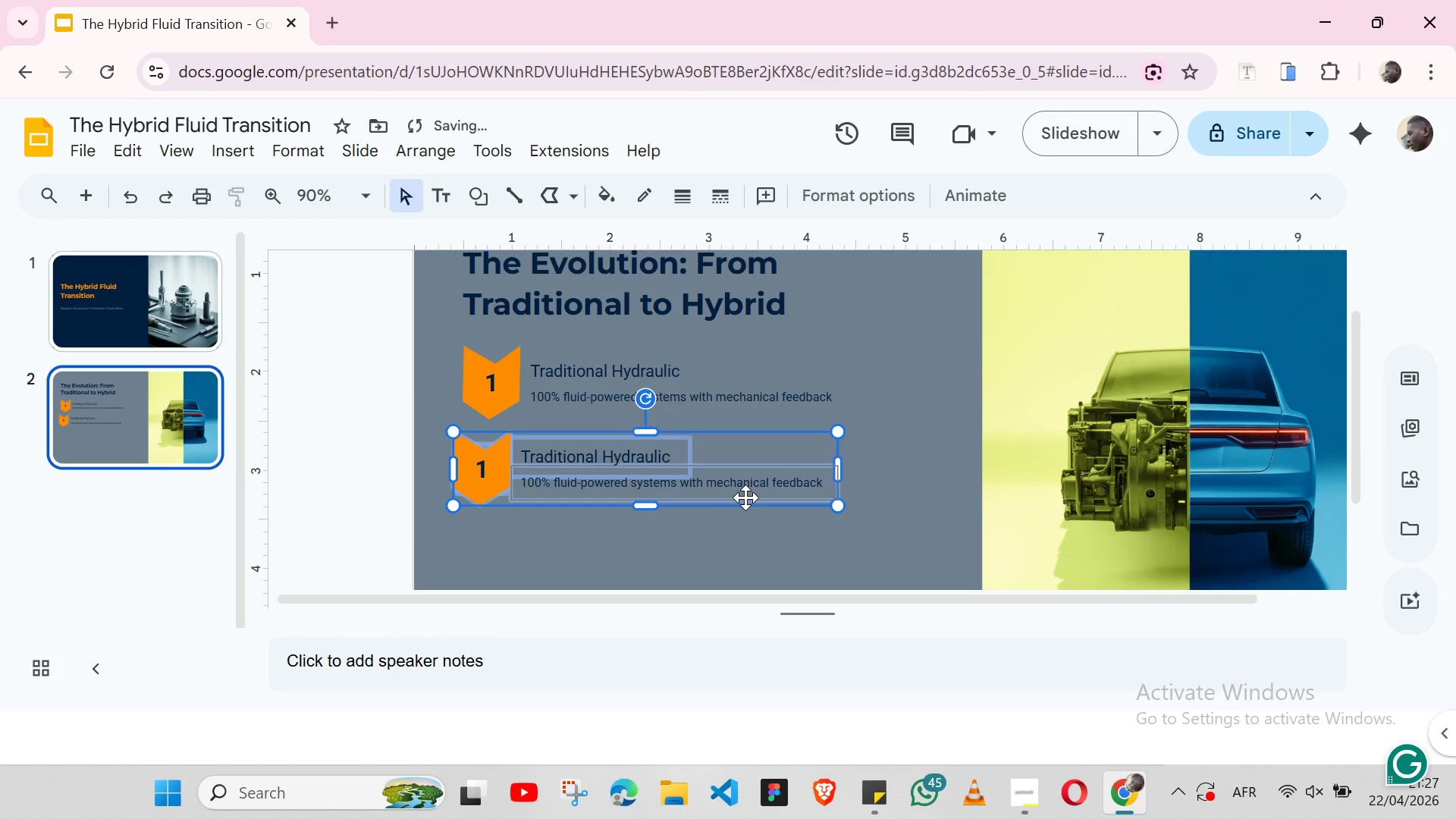 
left_click_drag(start_coordinate=[747, 482], to_coordinate=[759, 482])
 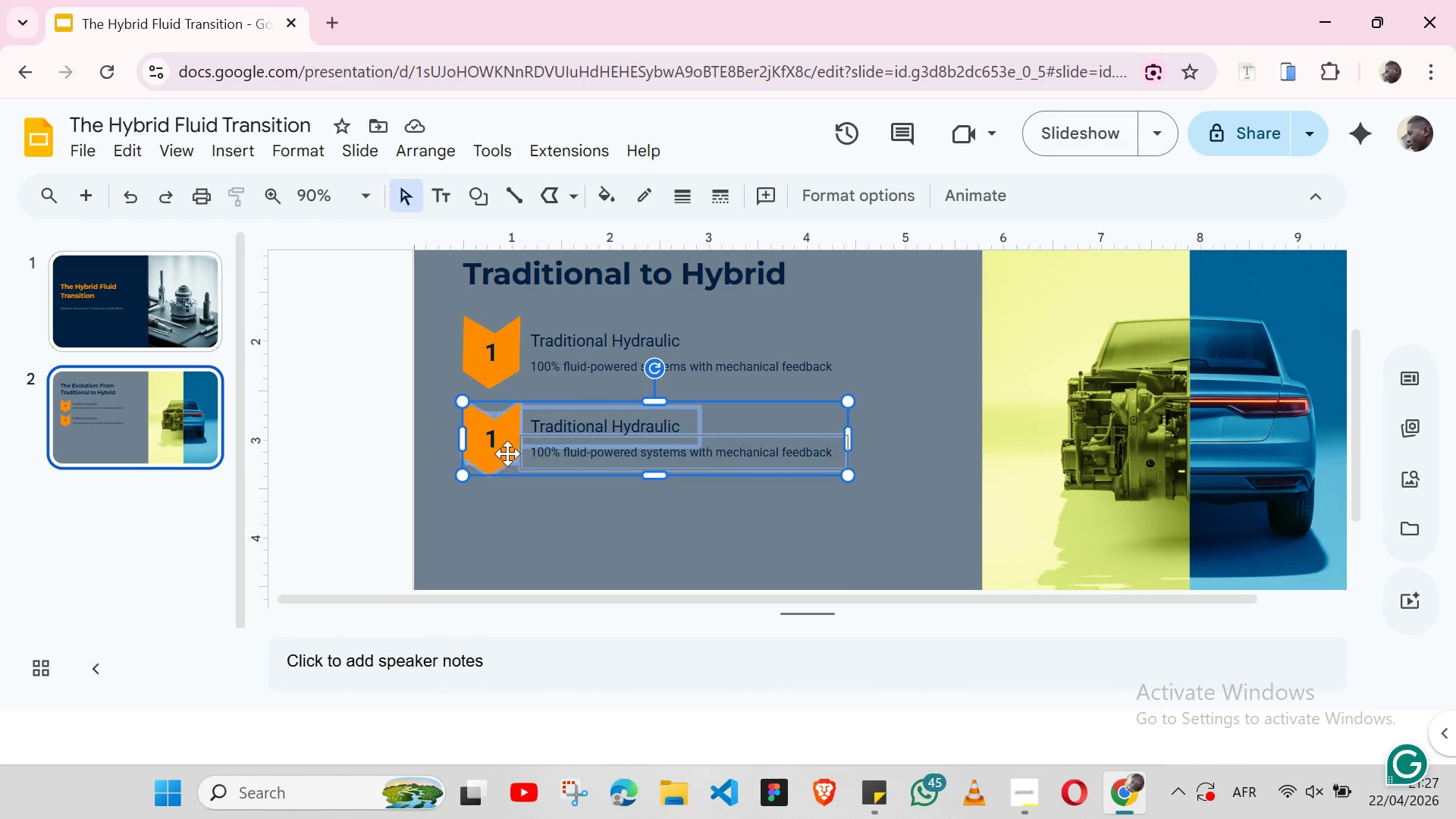 
wait(8.02)
 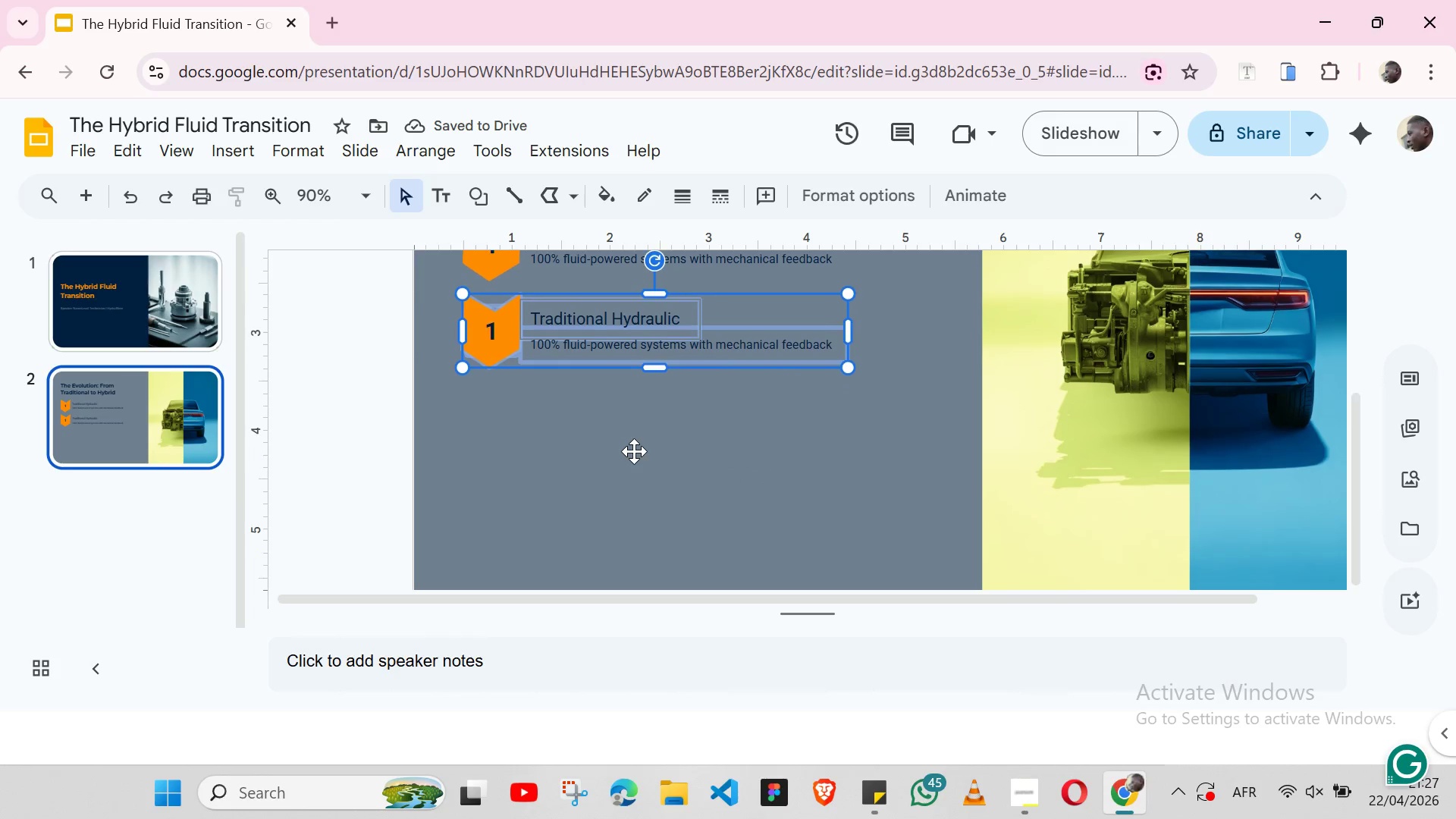 
double_click([491, 442])
 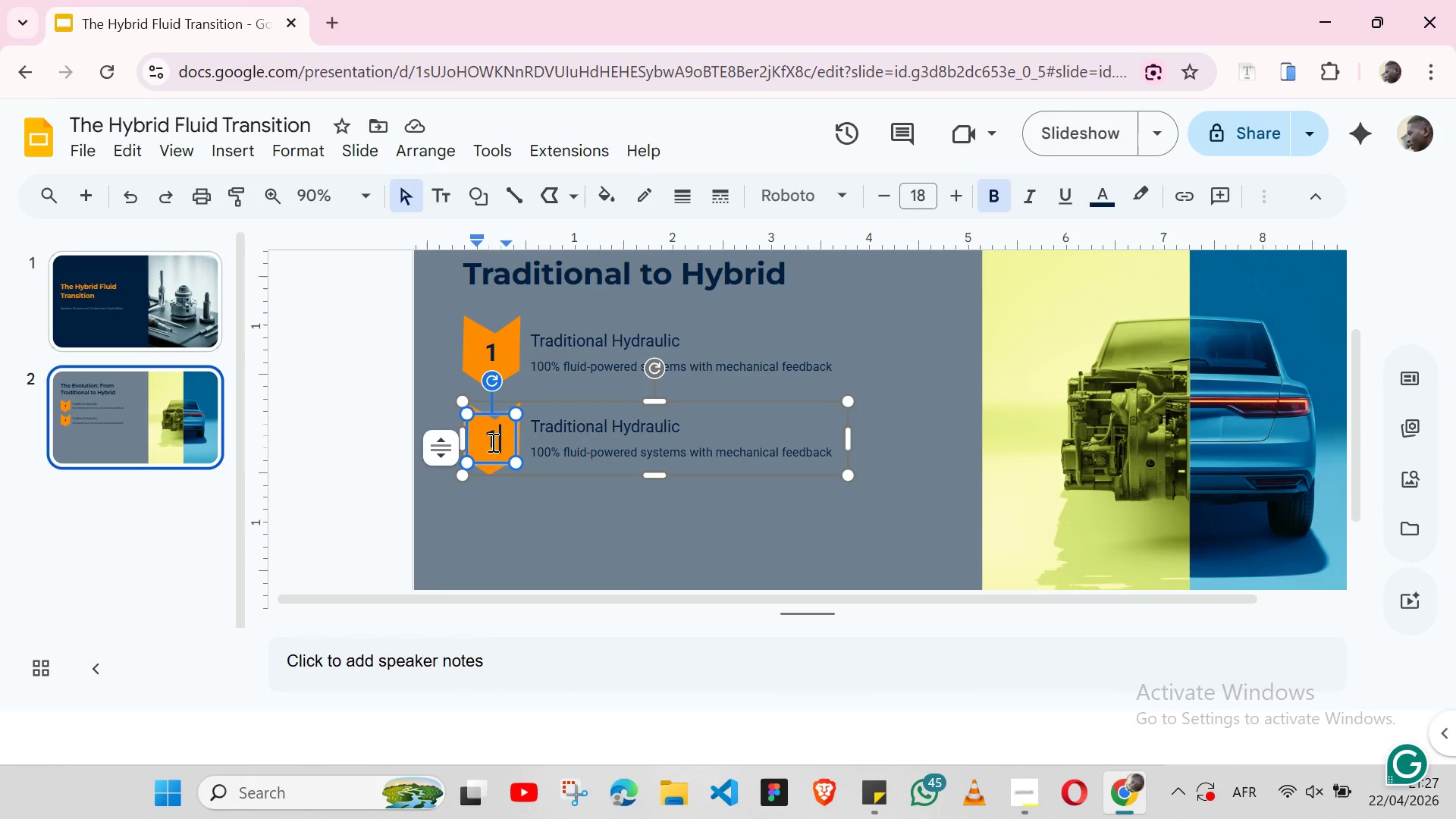 
triple_click([491, 442])
 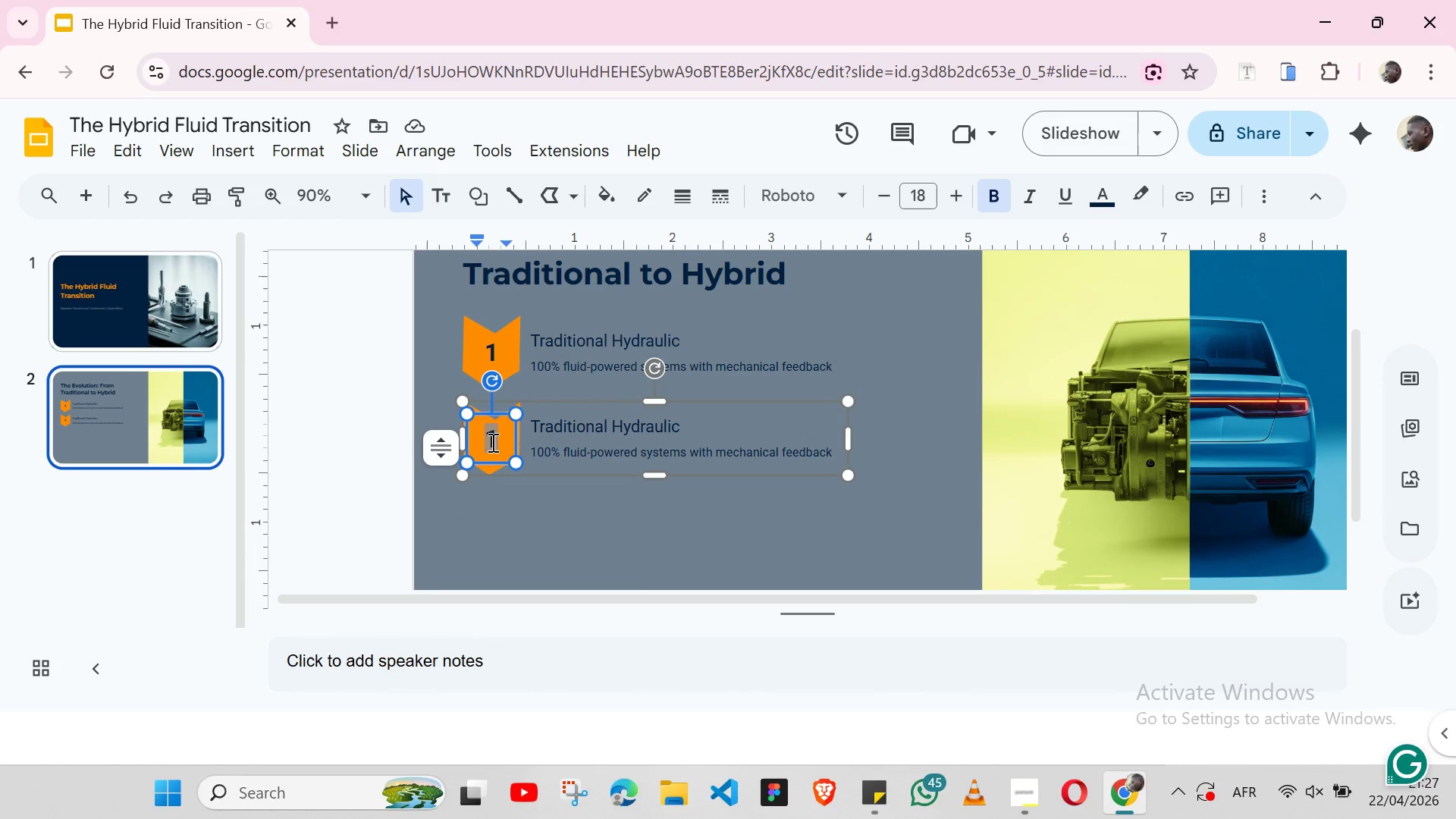 
triple_click([491, 442])
 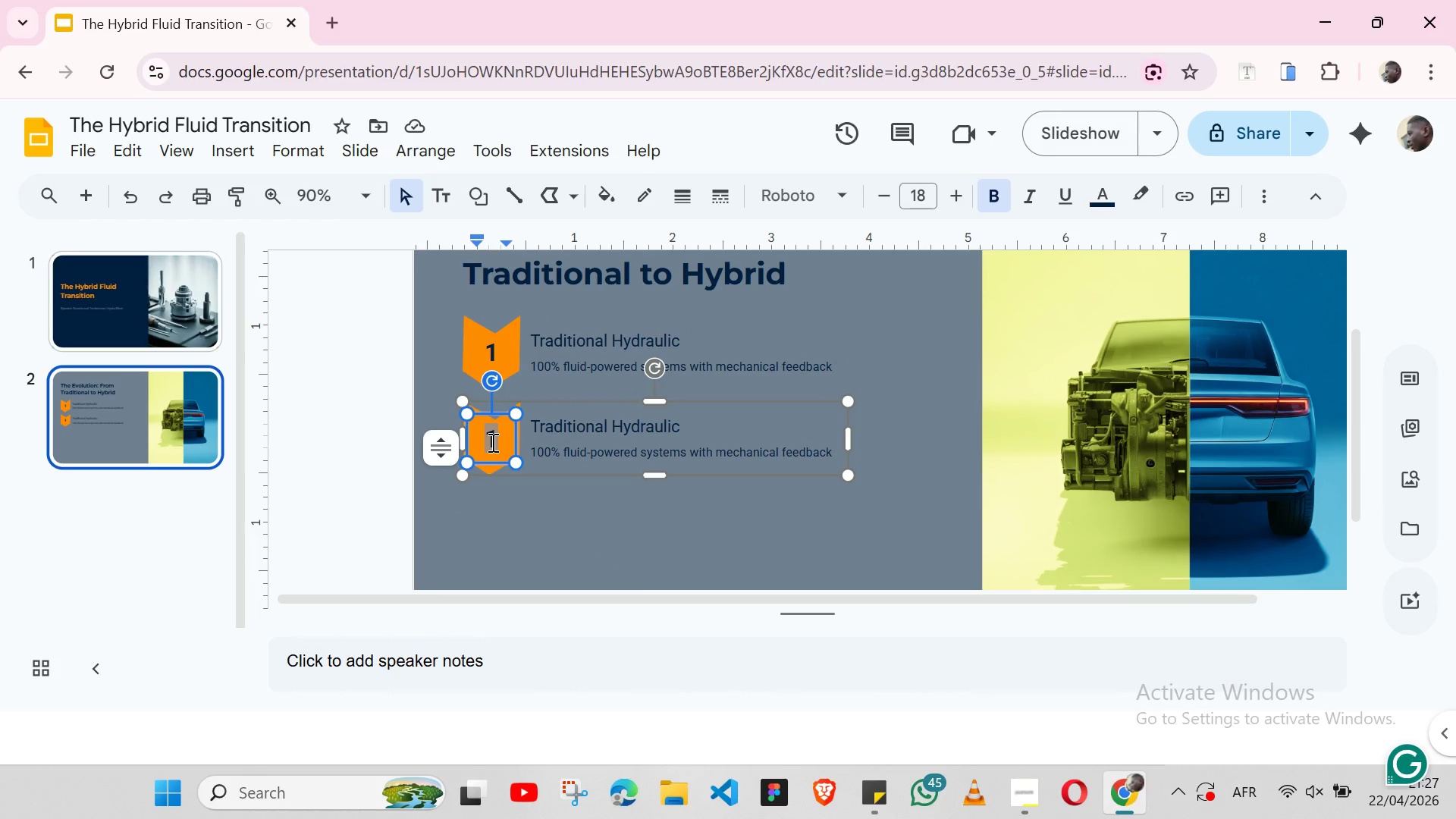 
key(2)
 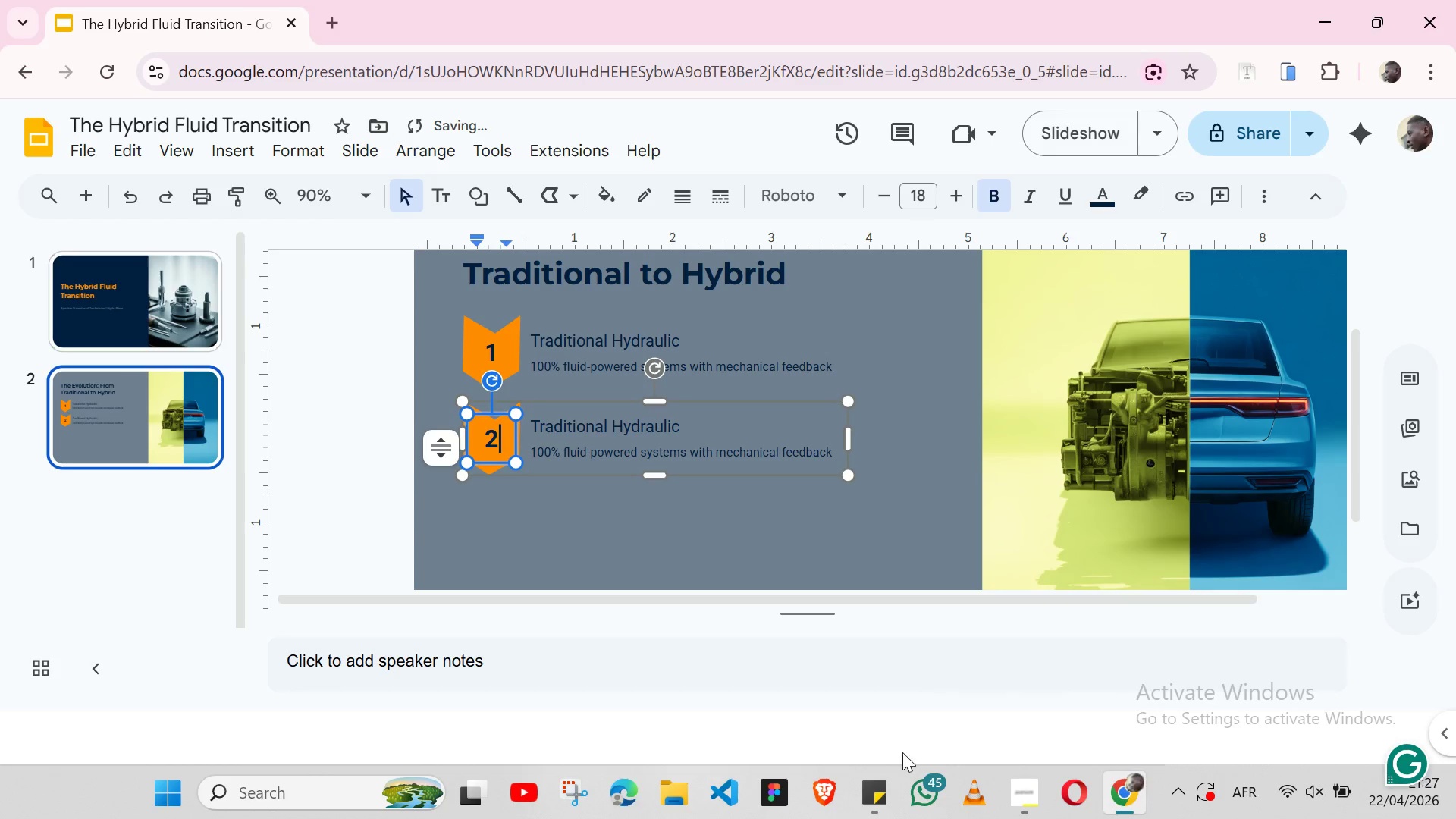 
left_click([866, 788])
 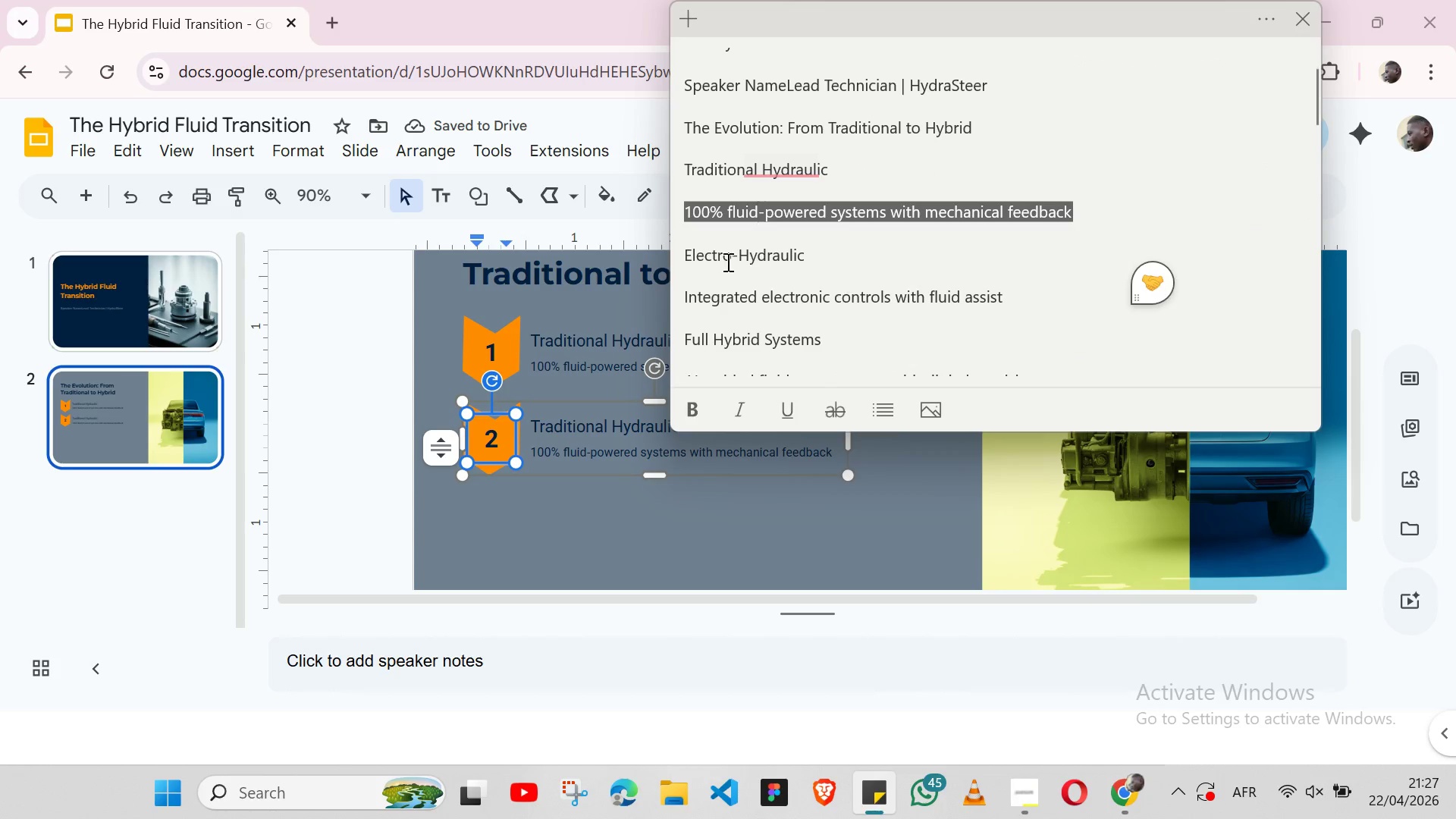 
left_click_drag(start_coordinate=[686, 252], to_coordinate=[803, 250])
 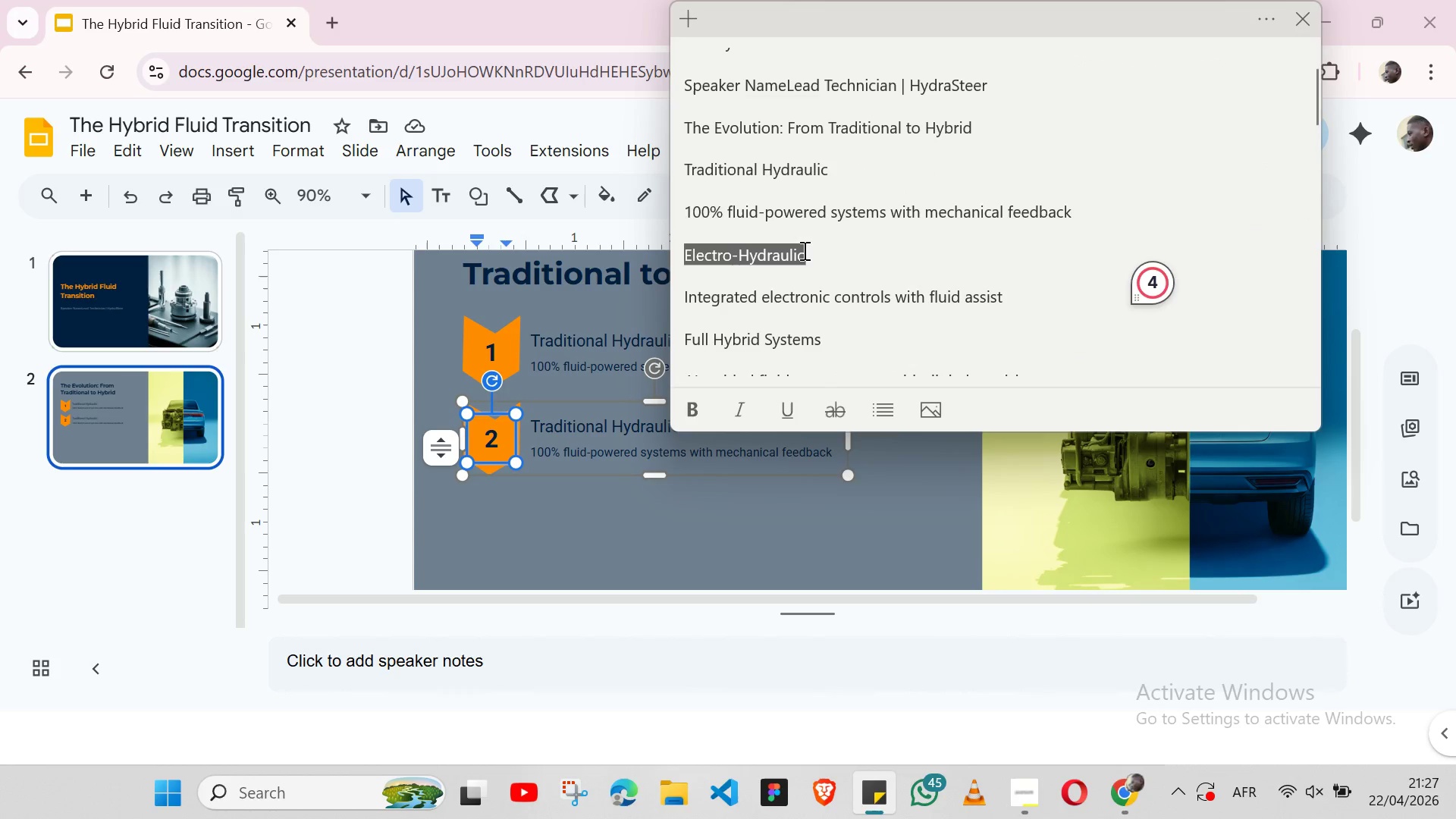 
key(Control+C)
 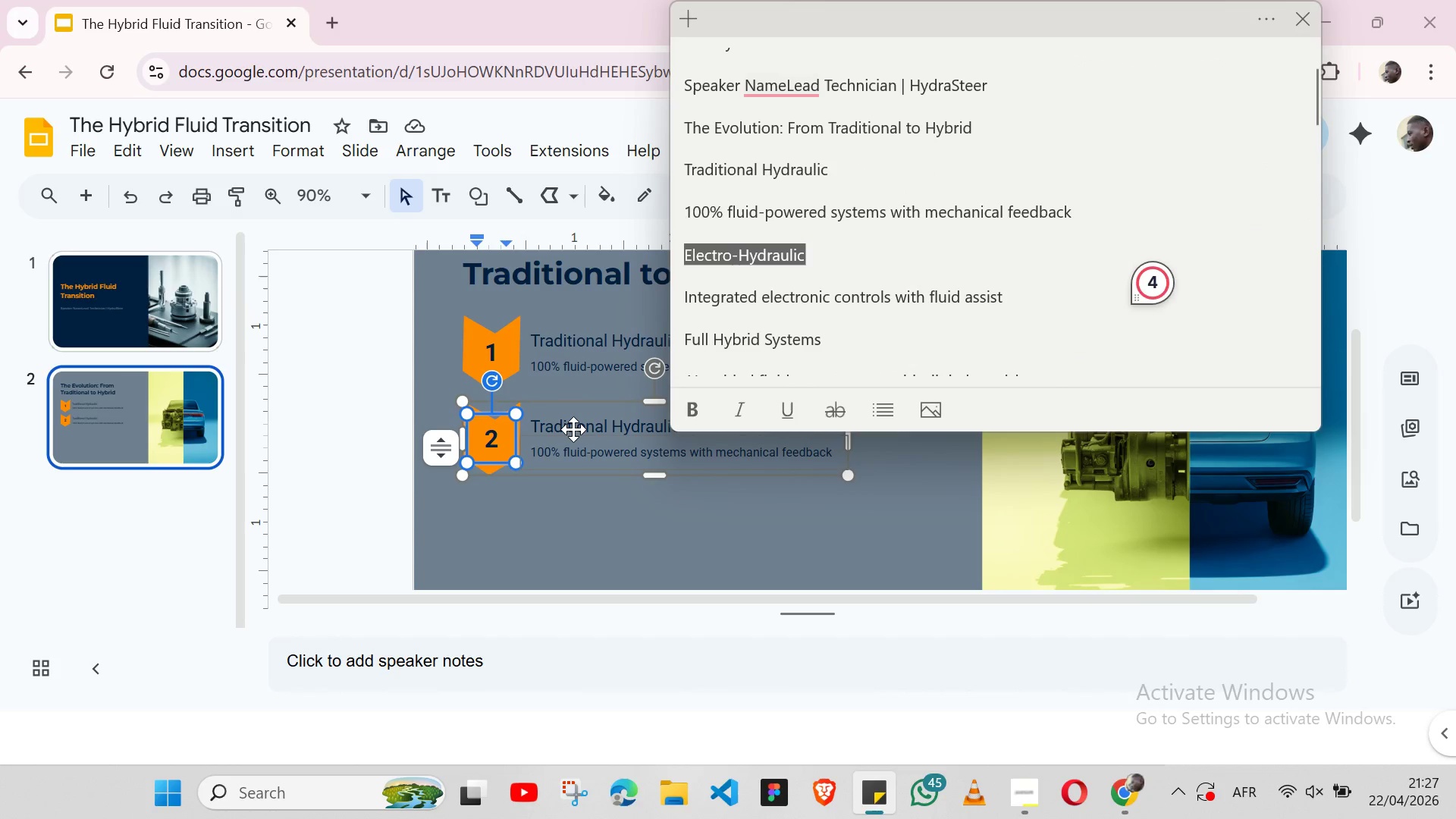 
double_click([573, 429])
 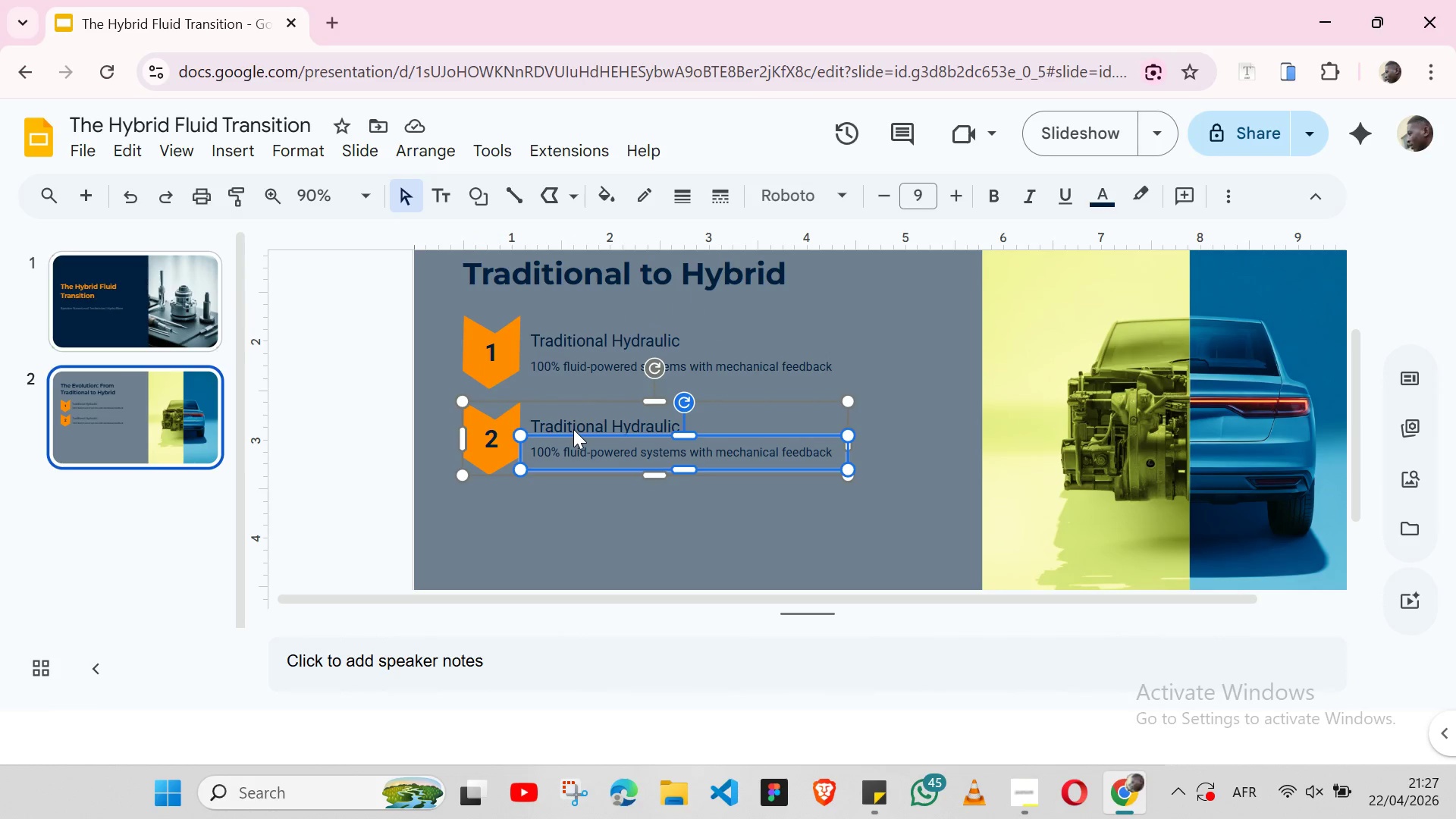 
triple_click([573, 429])
 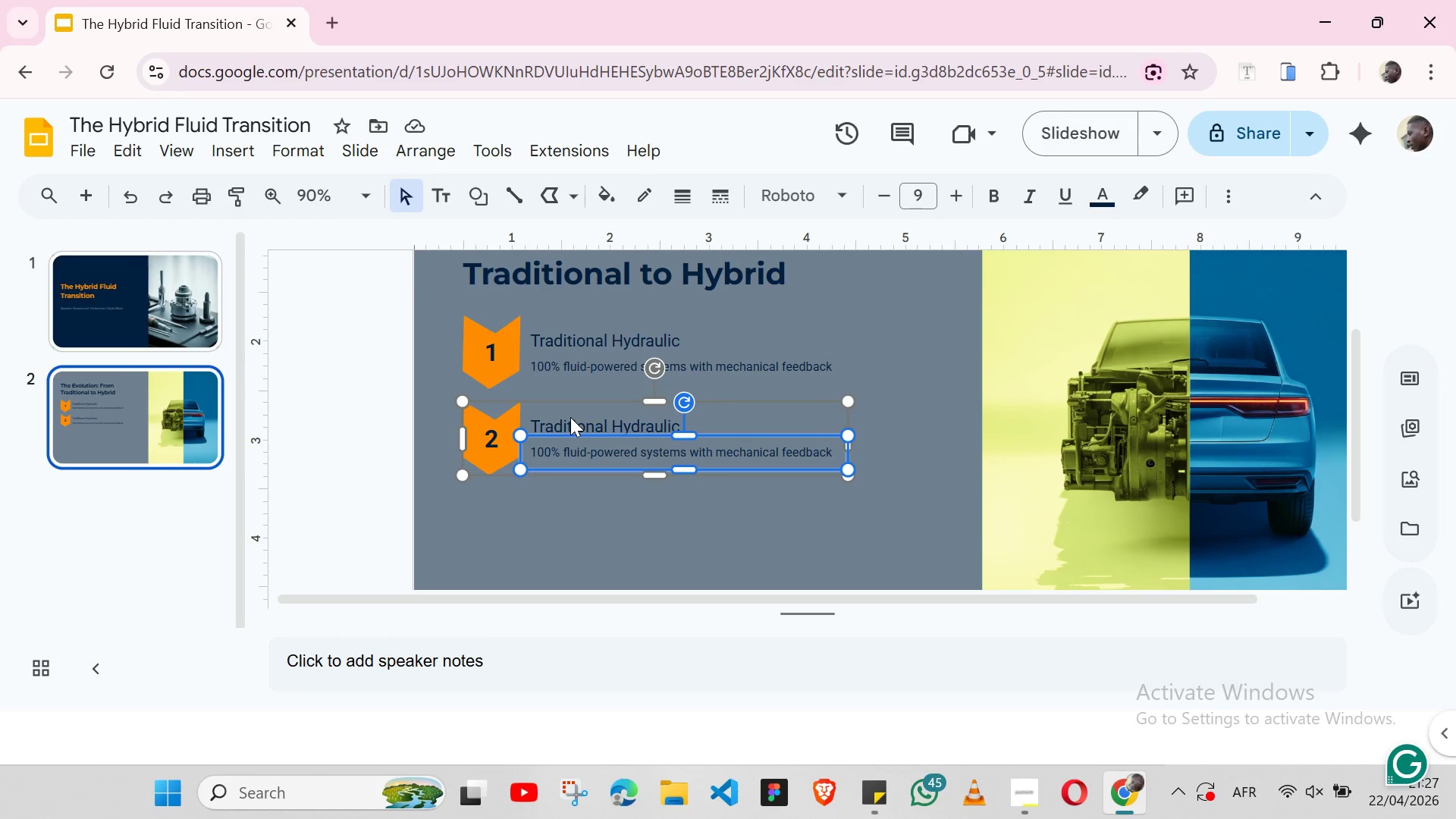 
double_click([570, 417])
 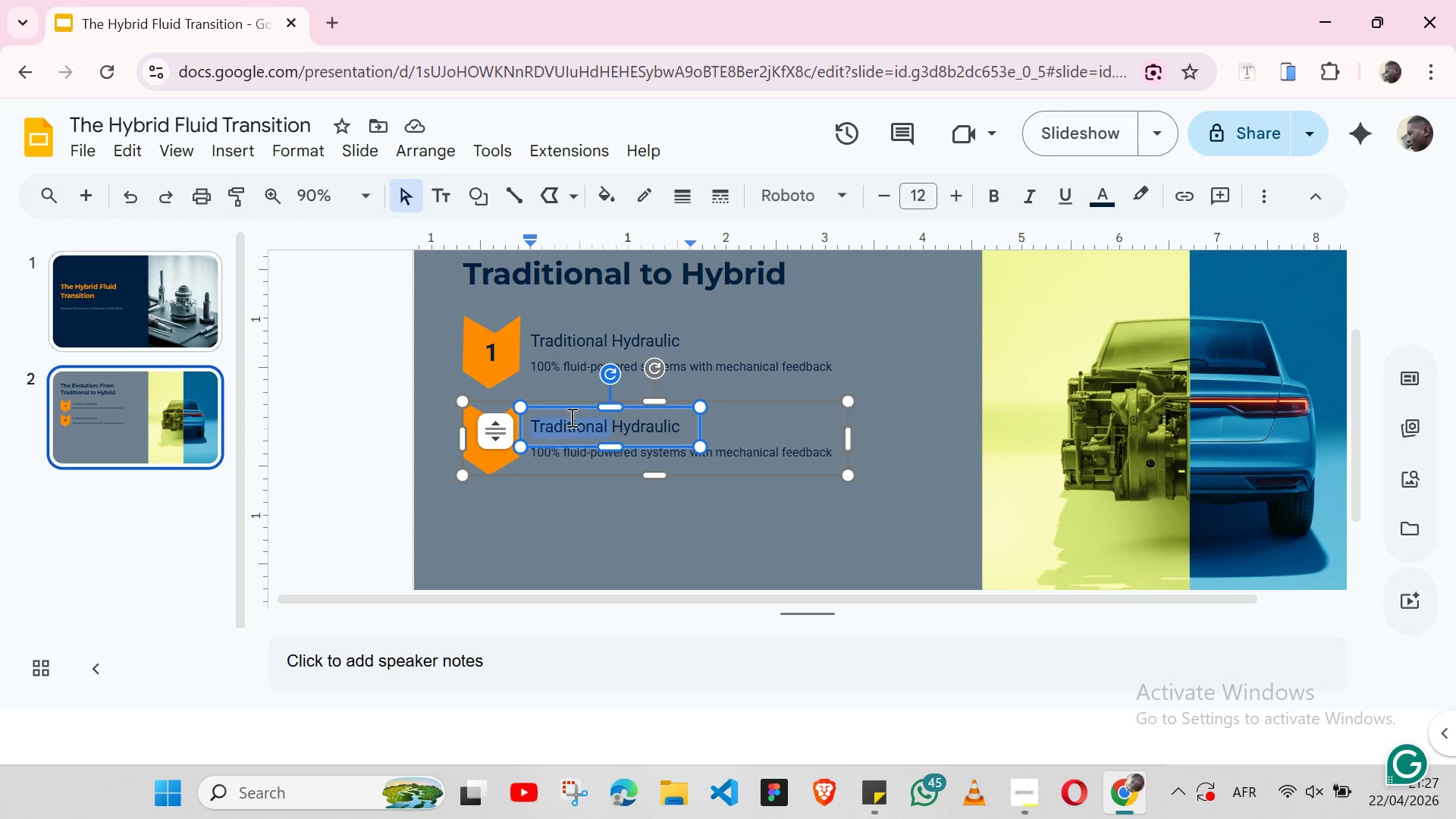 
triple_click([570, 417])
 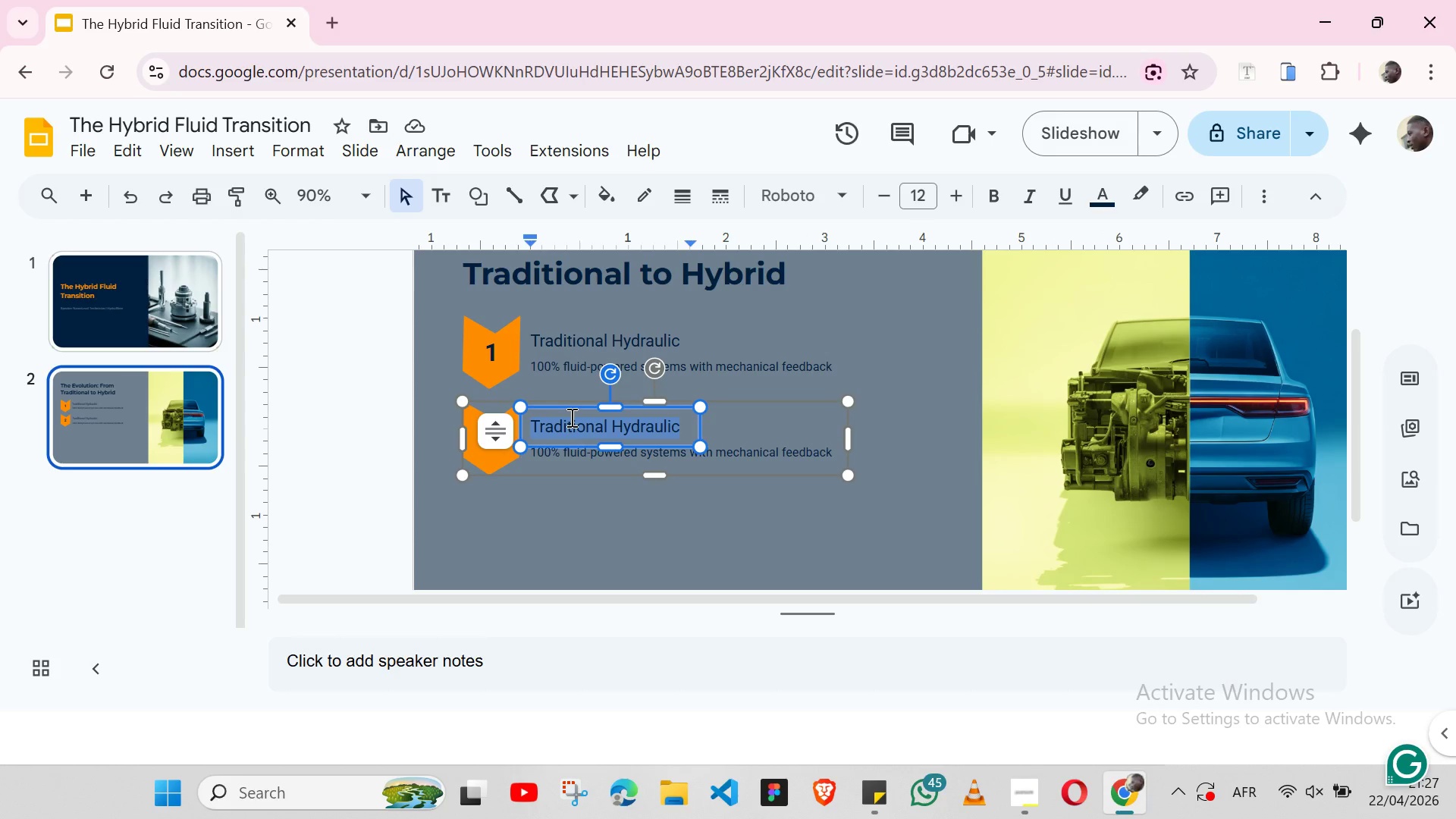 
key(Control+V)
 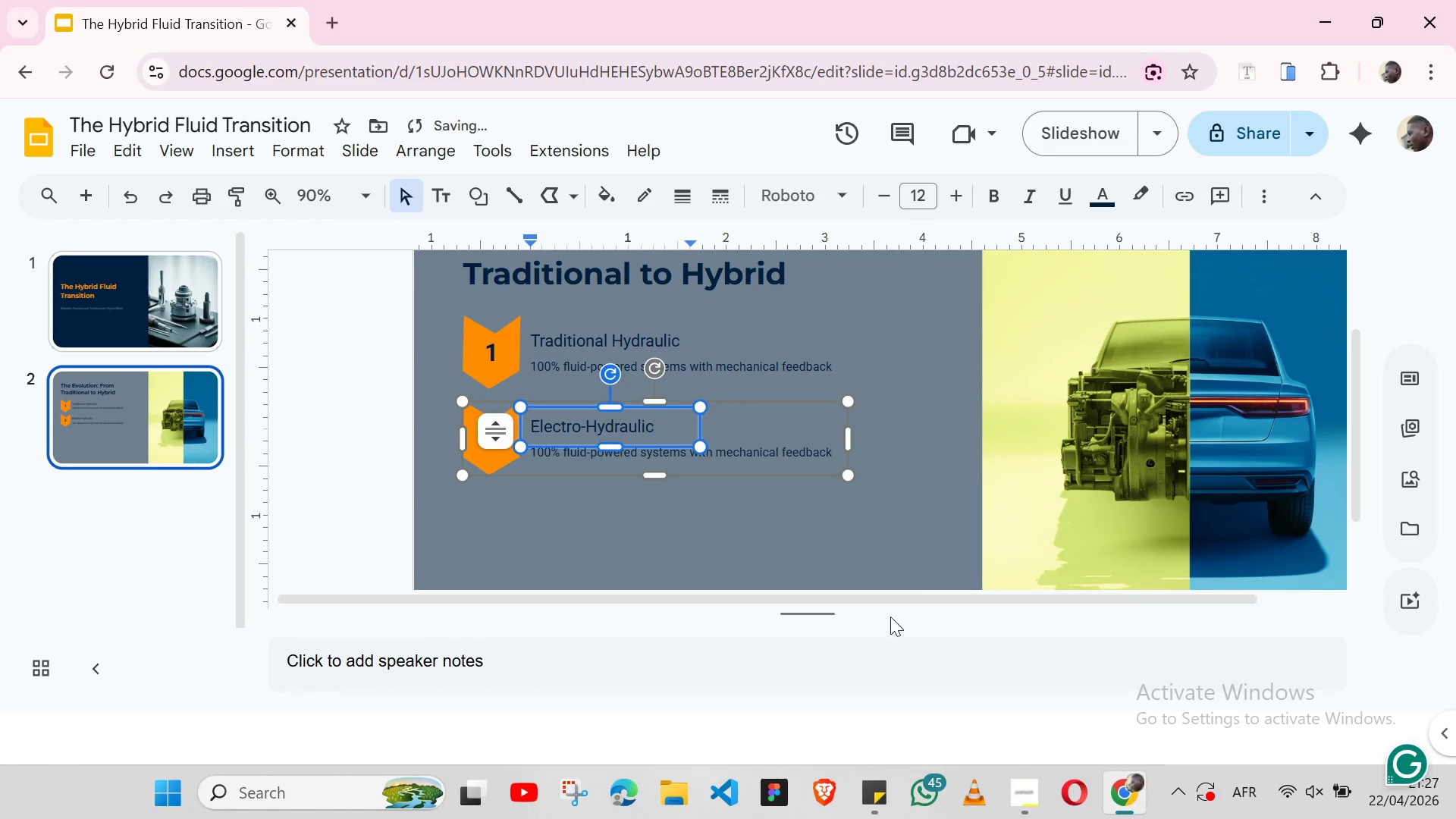 
left_click([871, 779])
 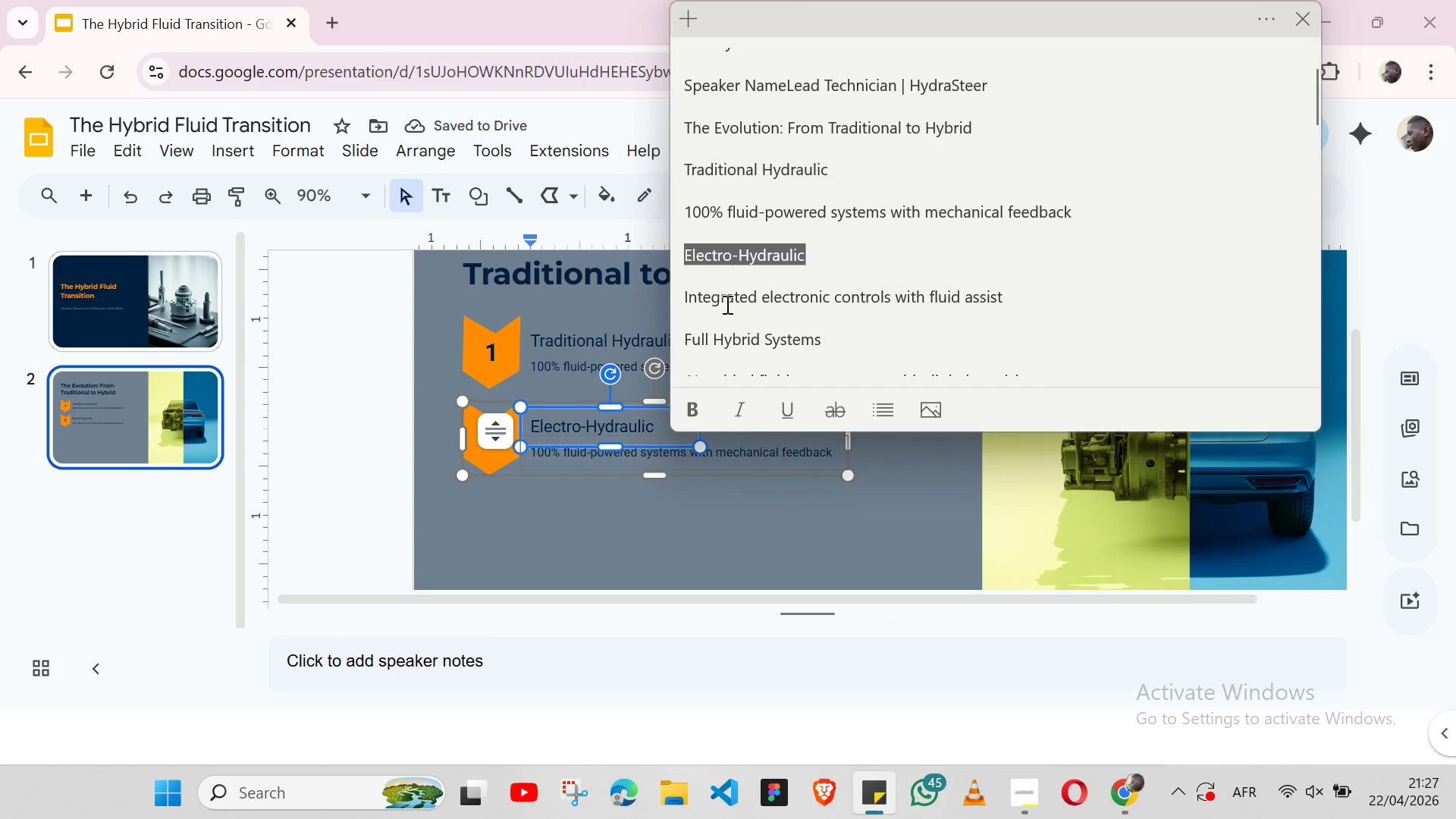 
double_click([727, 304])
 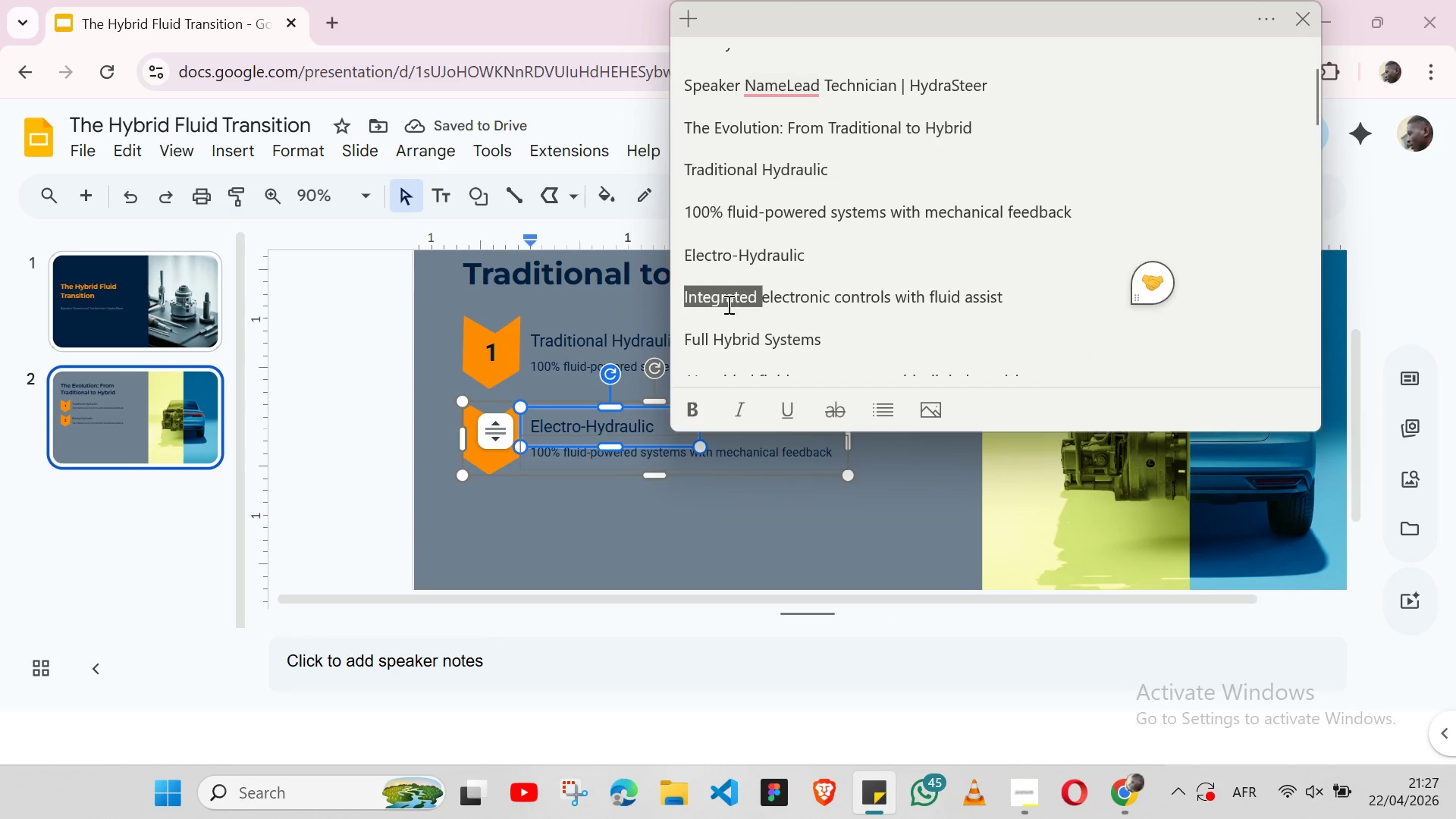 
triple_click([727, 304])
 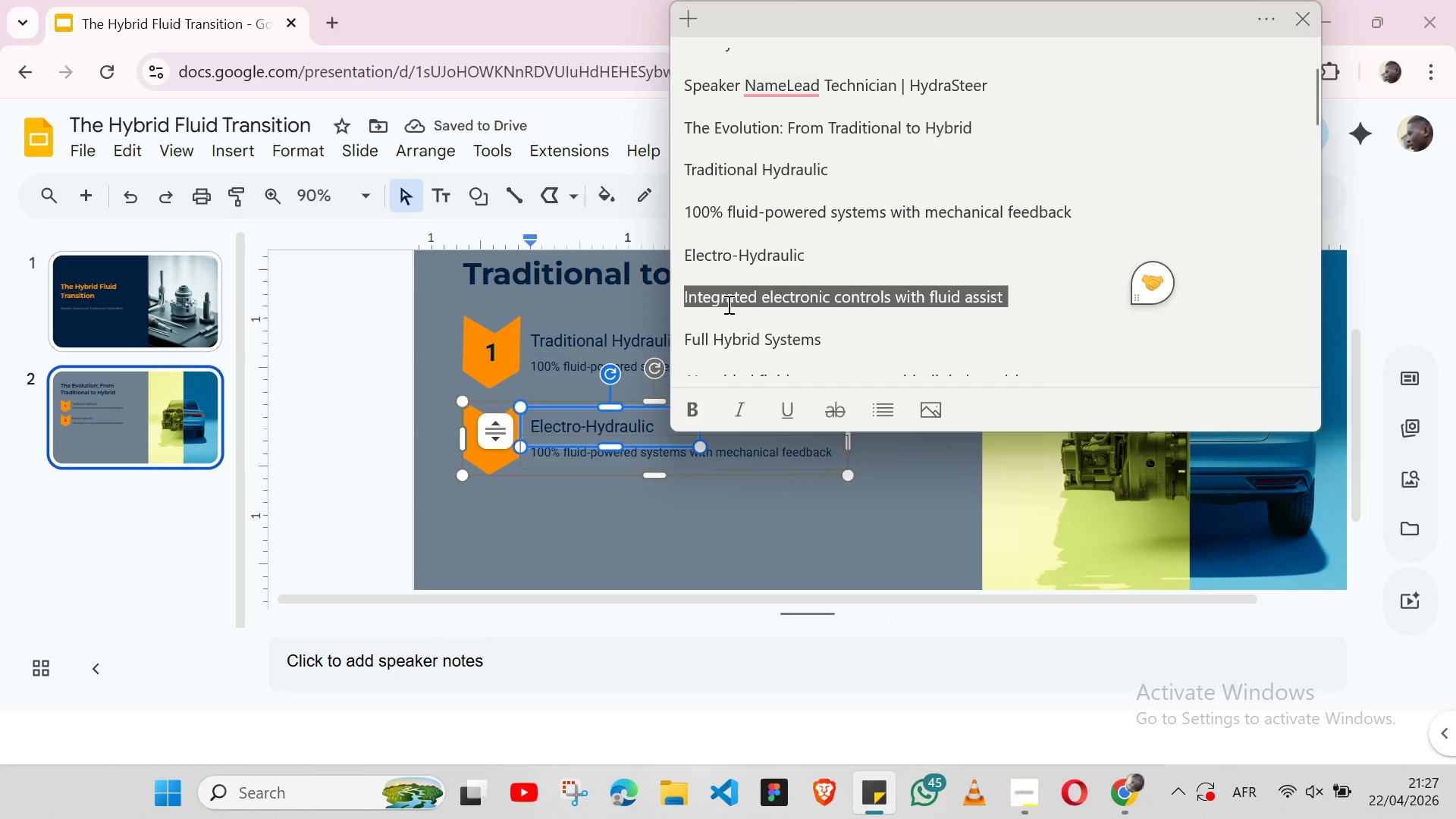 
key(Shift+ArrowLeft)
 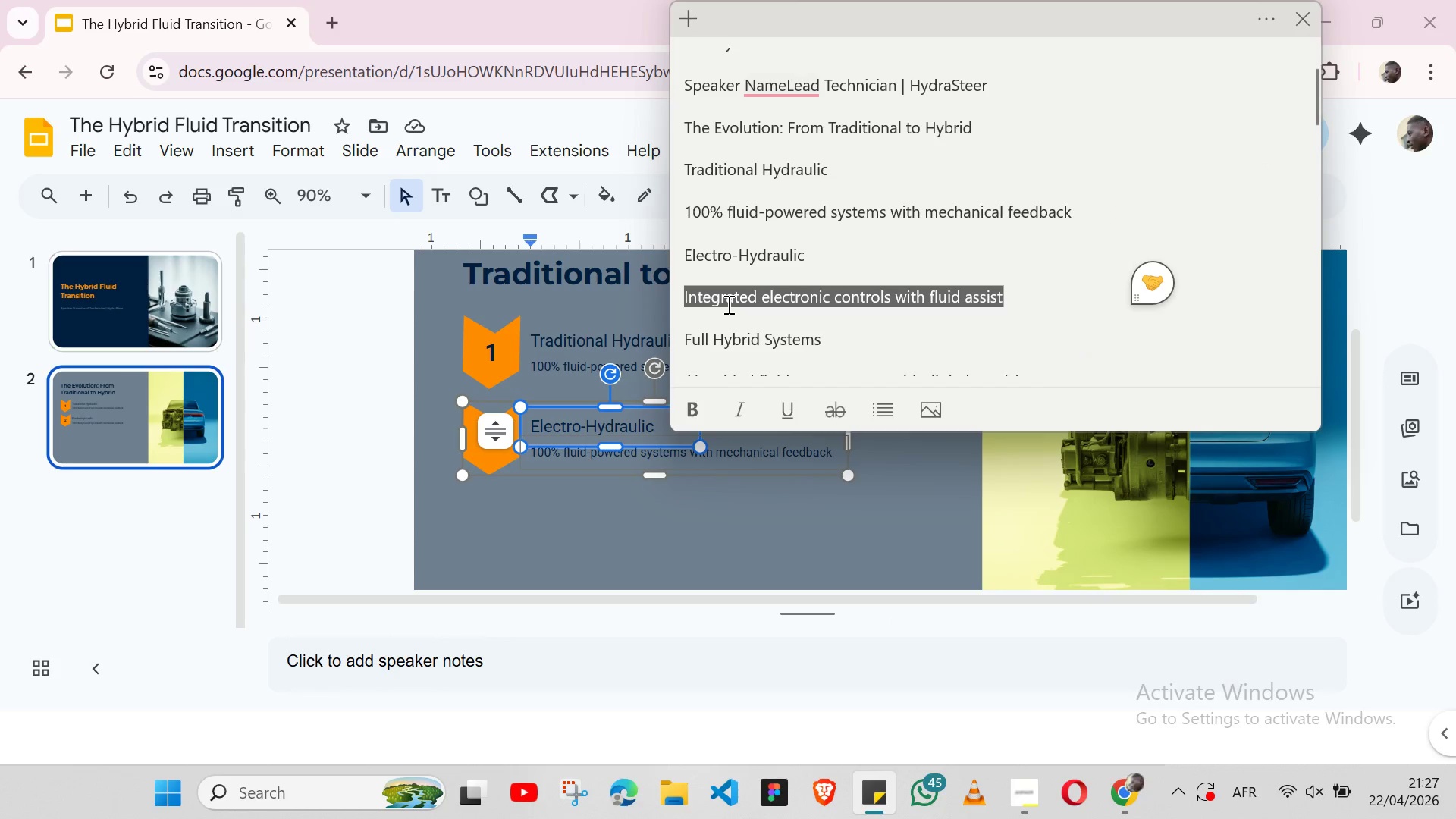 
key(Control+C)
 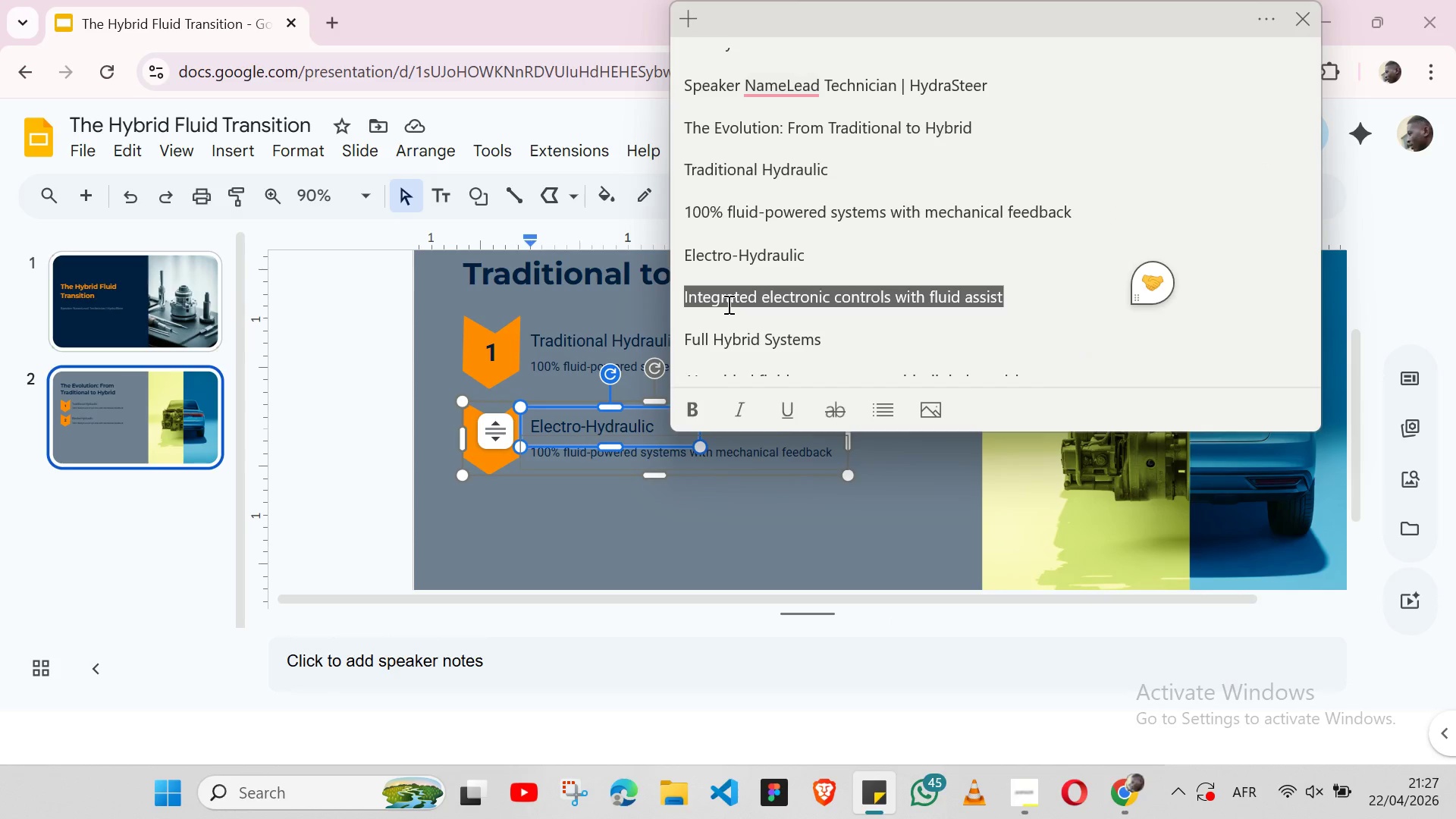 
key(Control+C)
 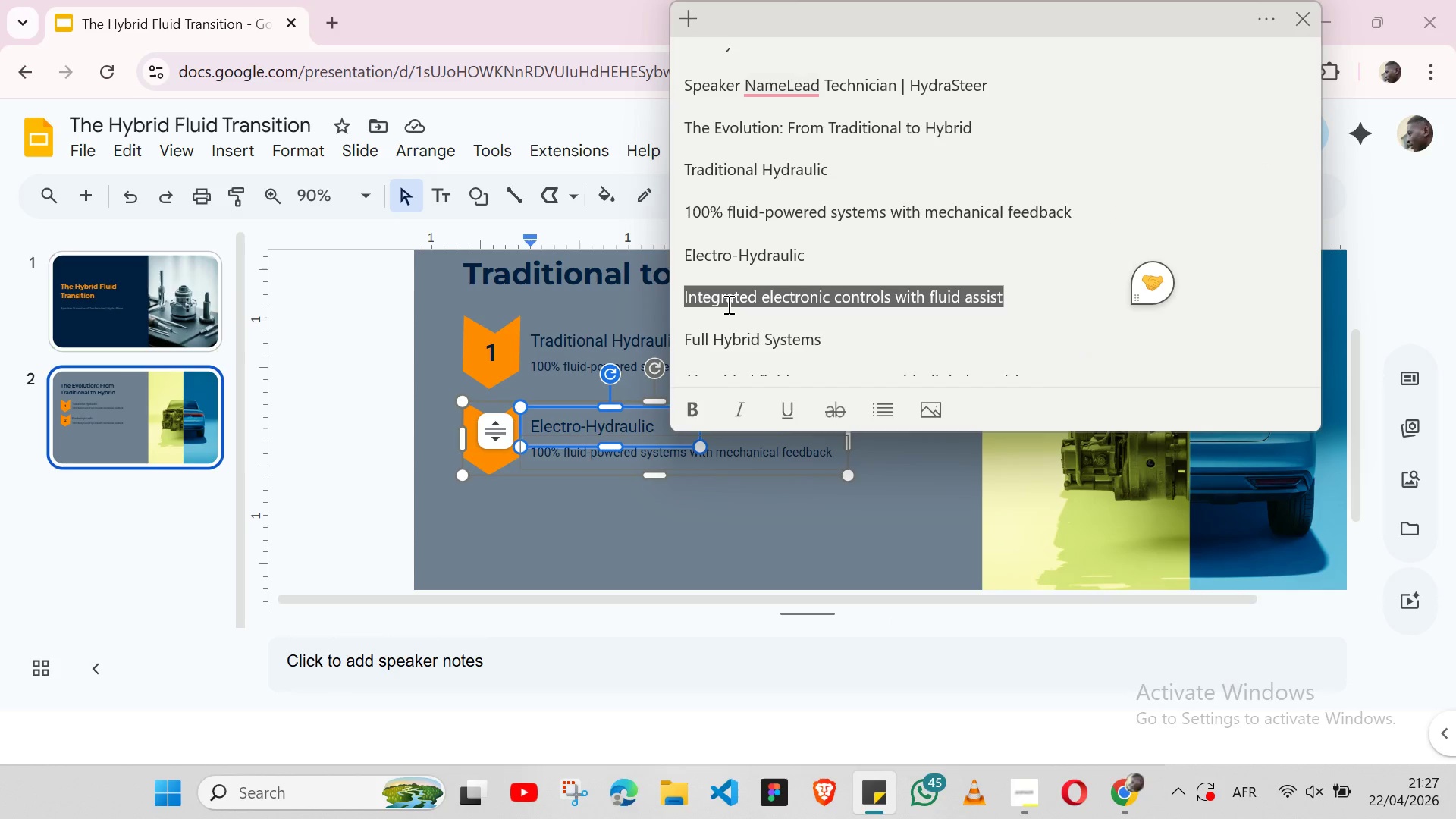 
key(Control+C)
 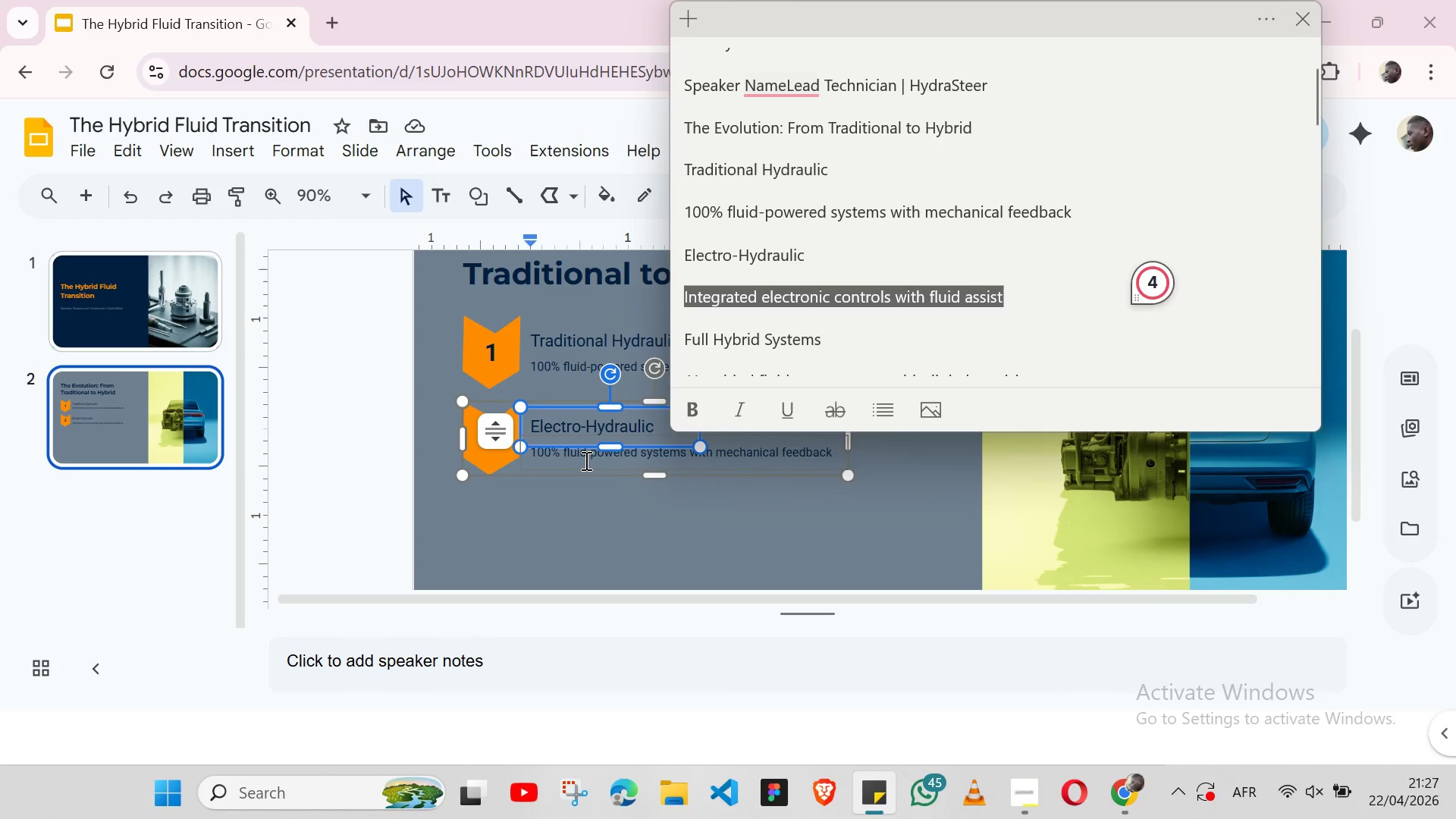 
double_click([585, 460])
 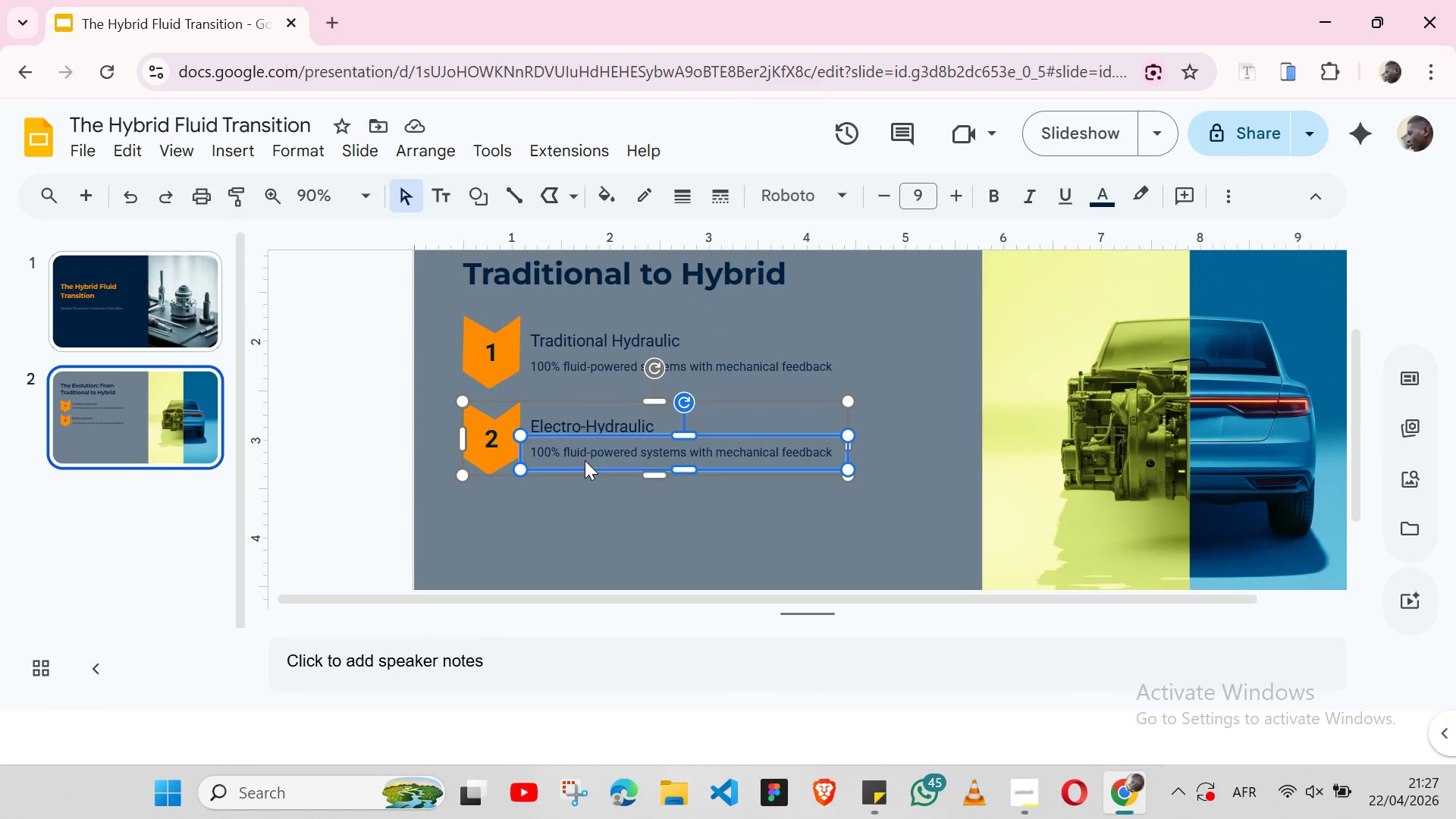 
triple_click([585, 460])
 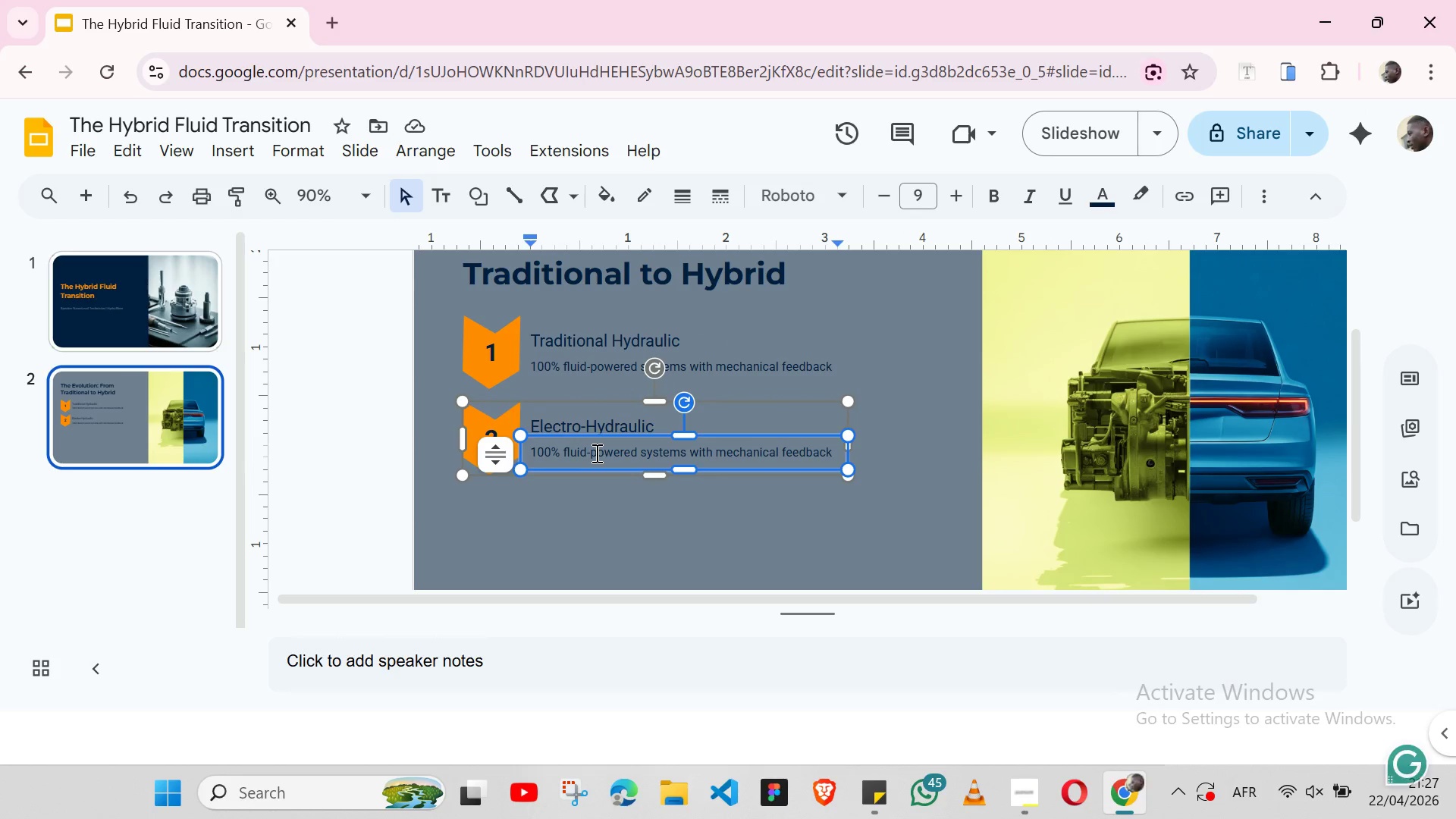 
double_click([595, 453])
 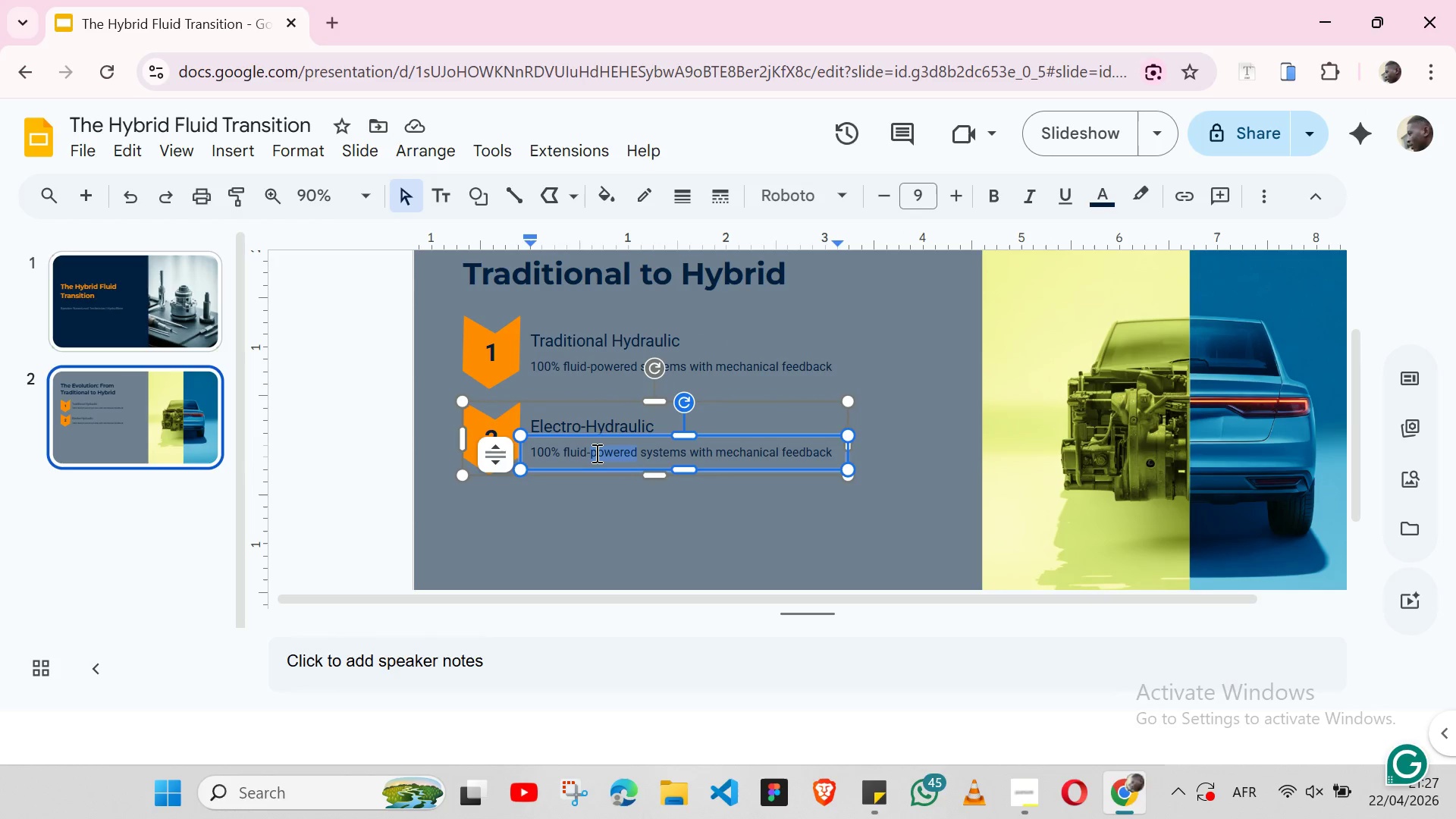 
triple_click([595, 453])
 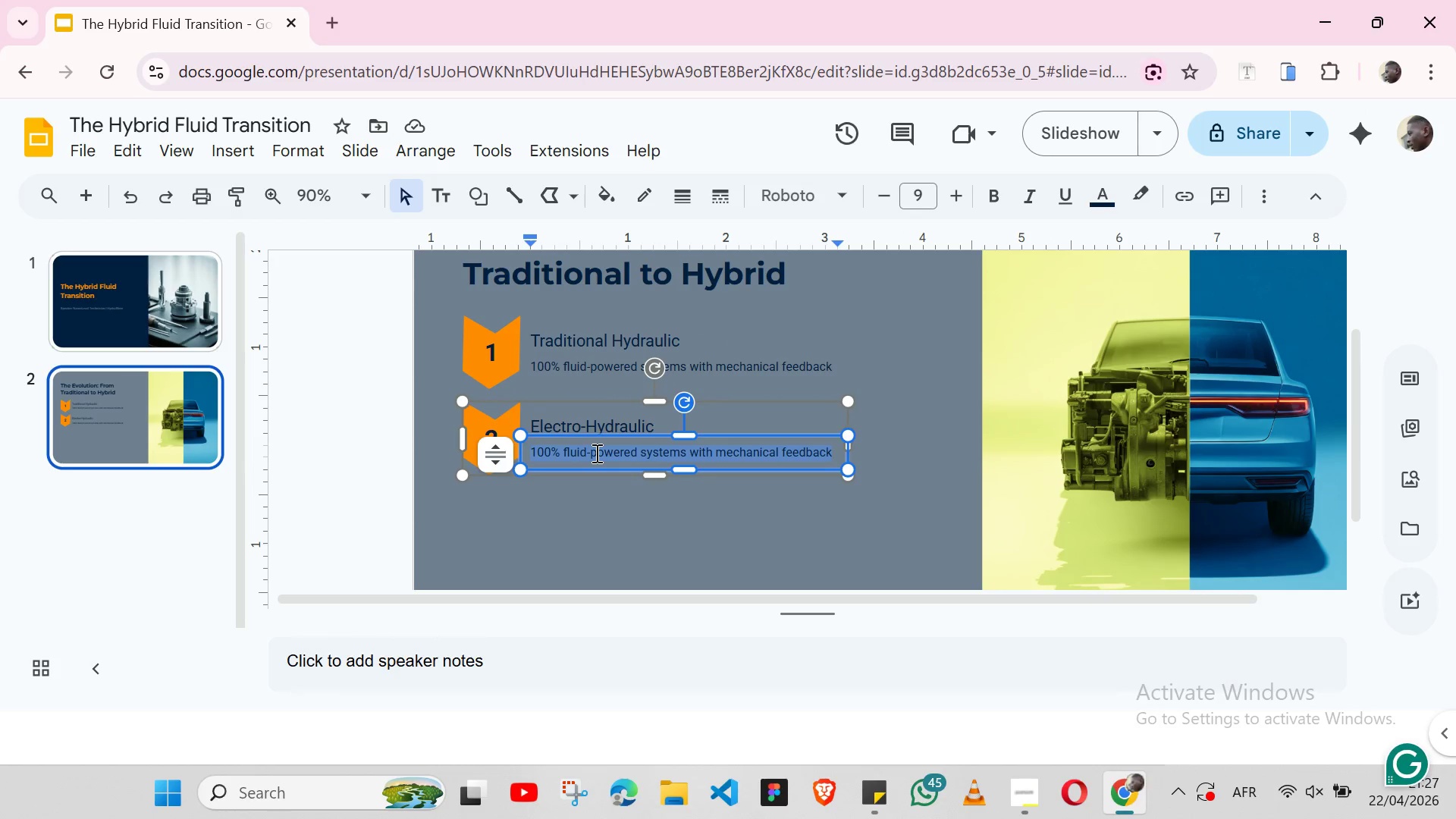 
key(Control+ControlLeft)
 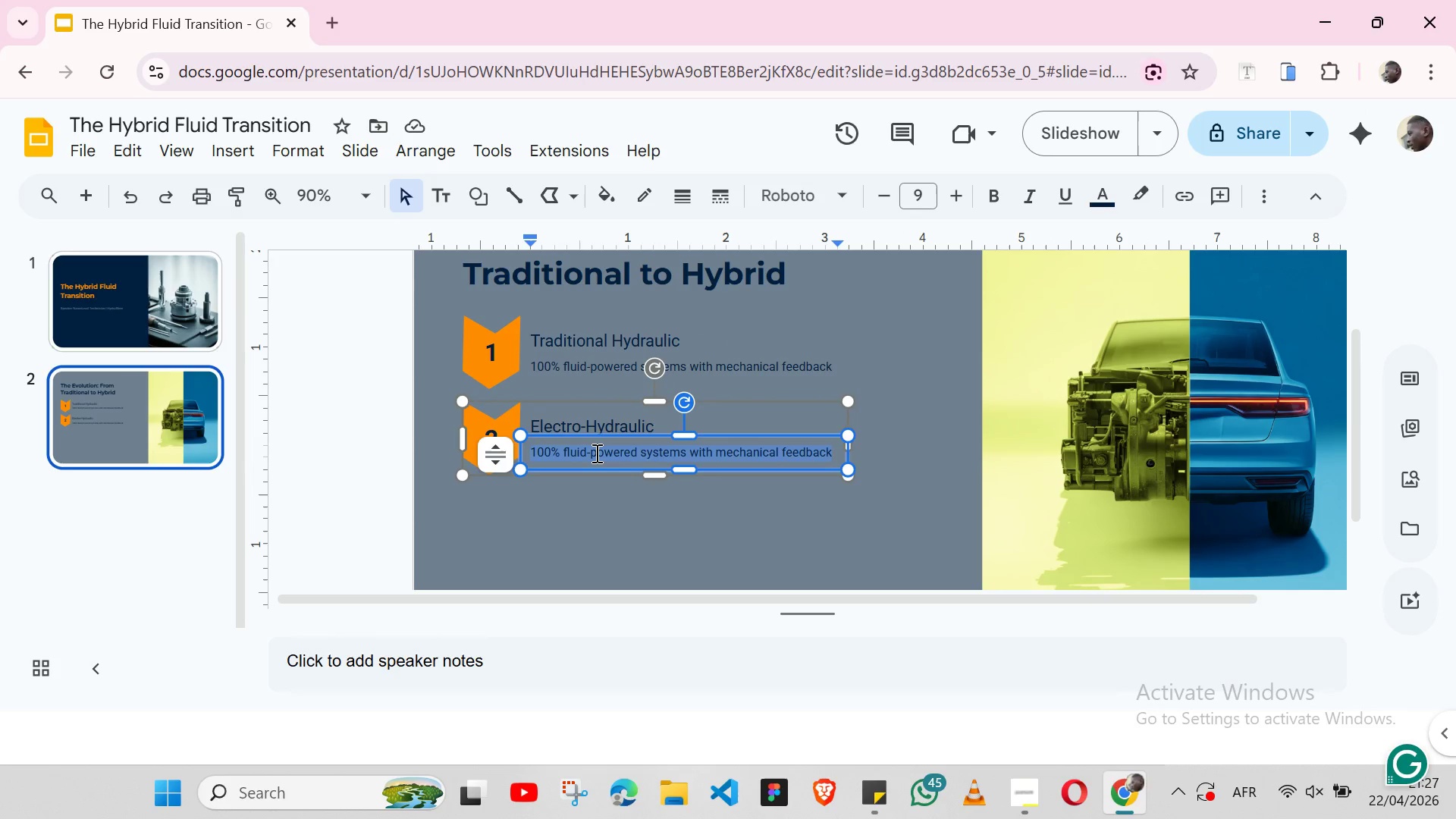 
key(Control+V)
 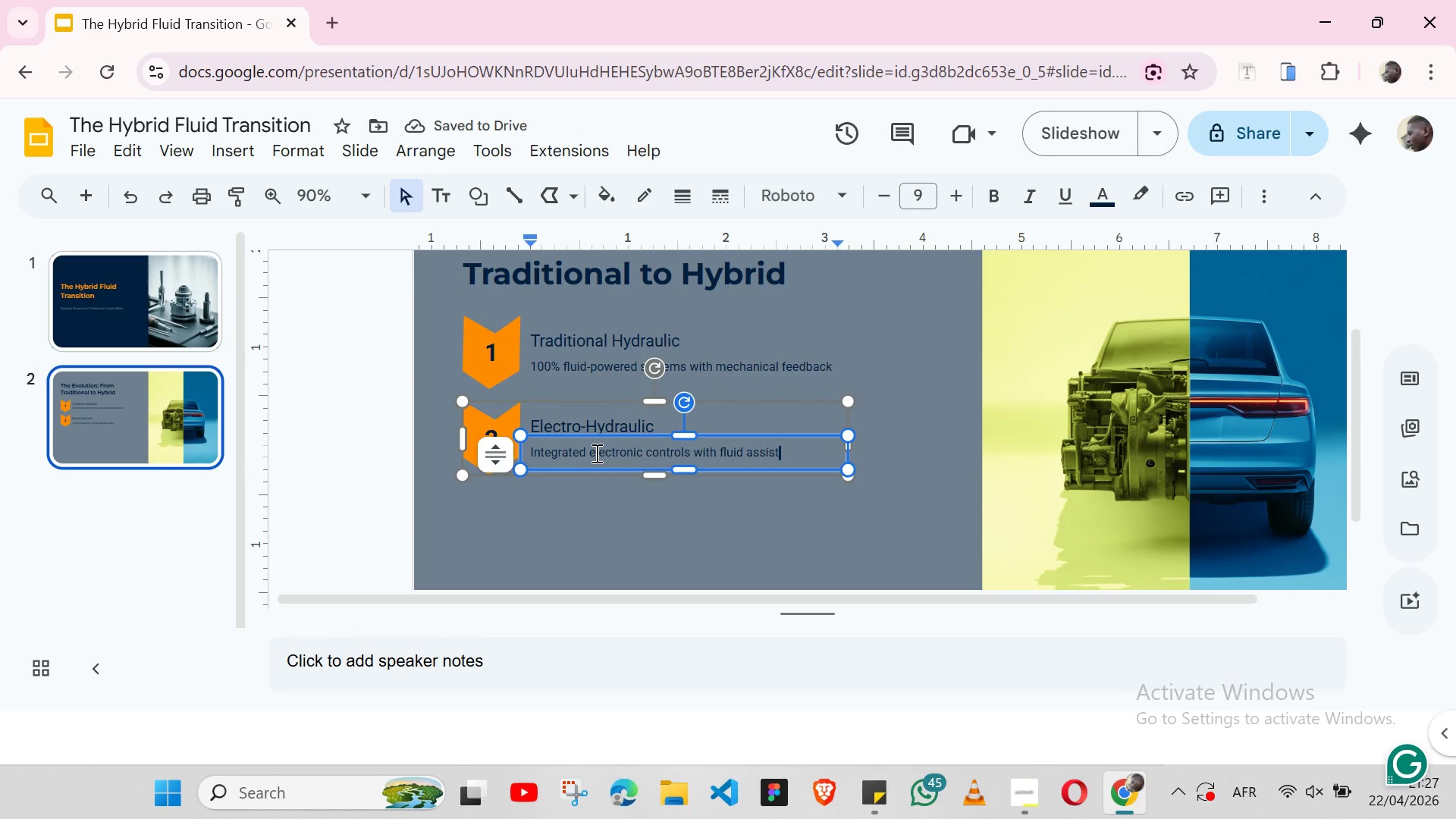 
left_click([834, 522])
 